 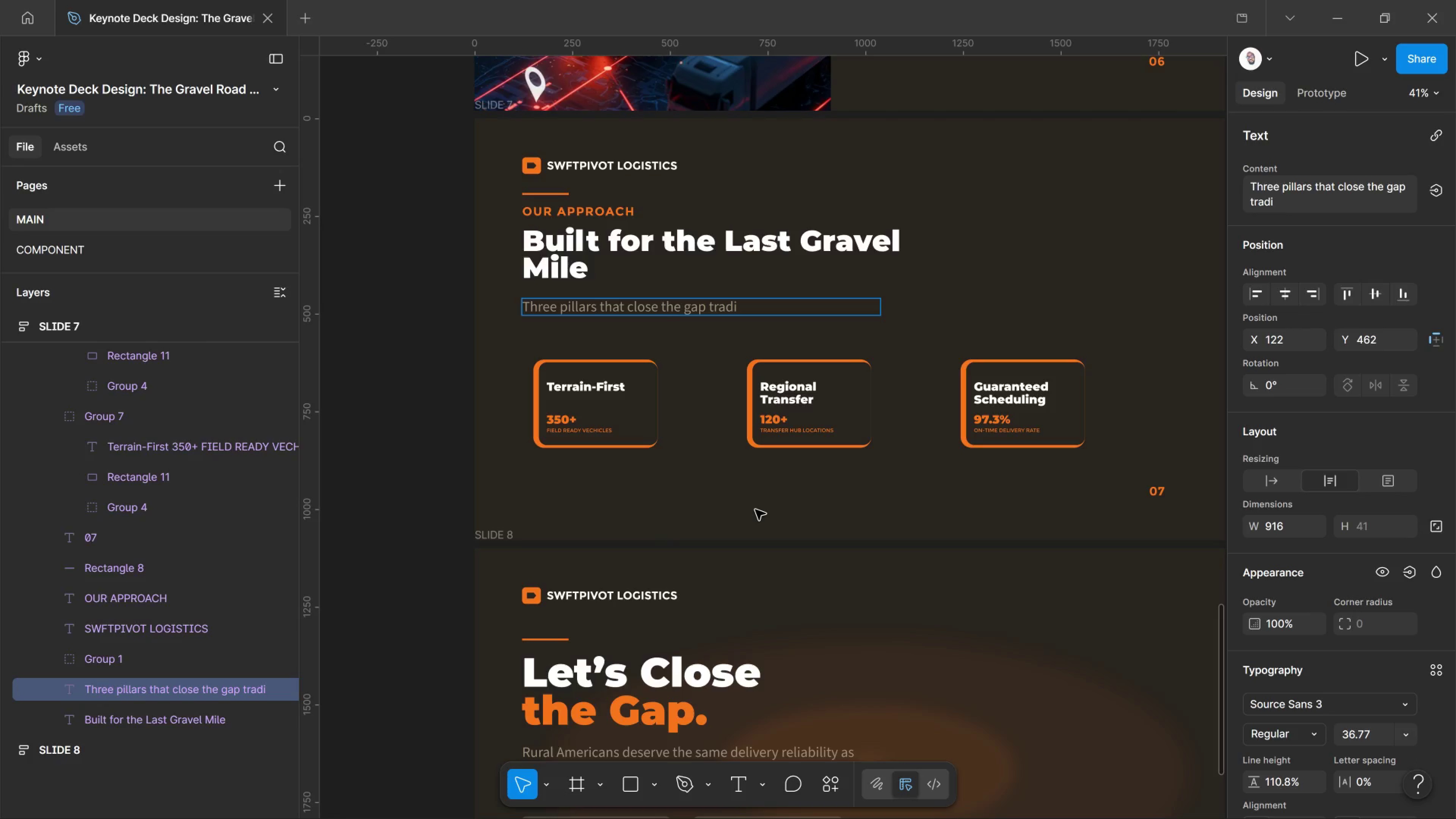 
type(tinal)
key(Backspace)
key(Backspace)
key(Backspace)
type(onal carriers can't bridge )
key(Backspace)
type(.)
 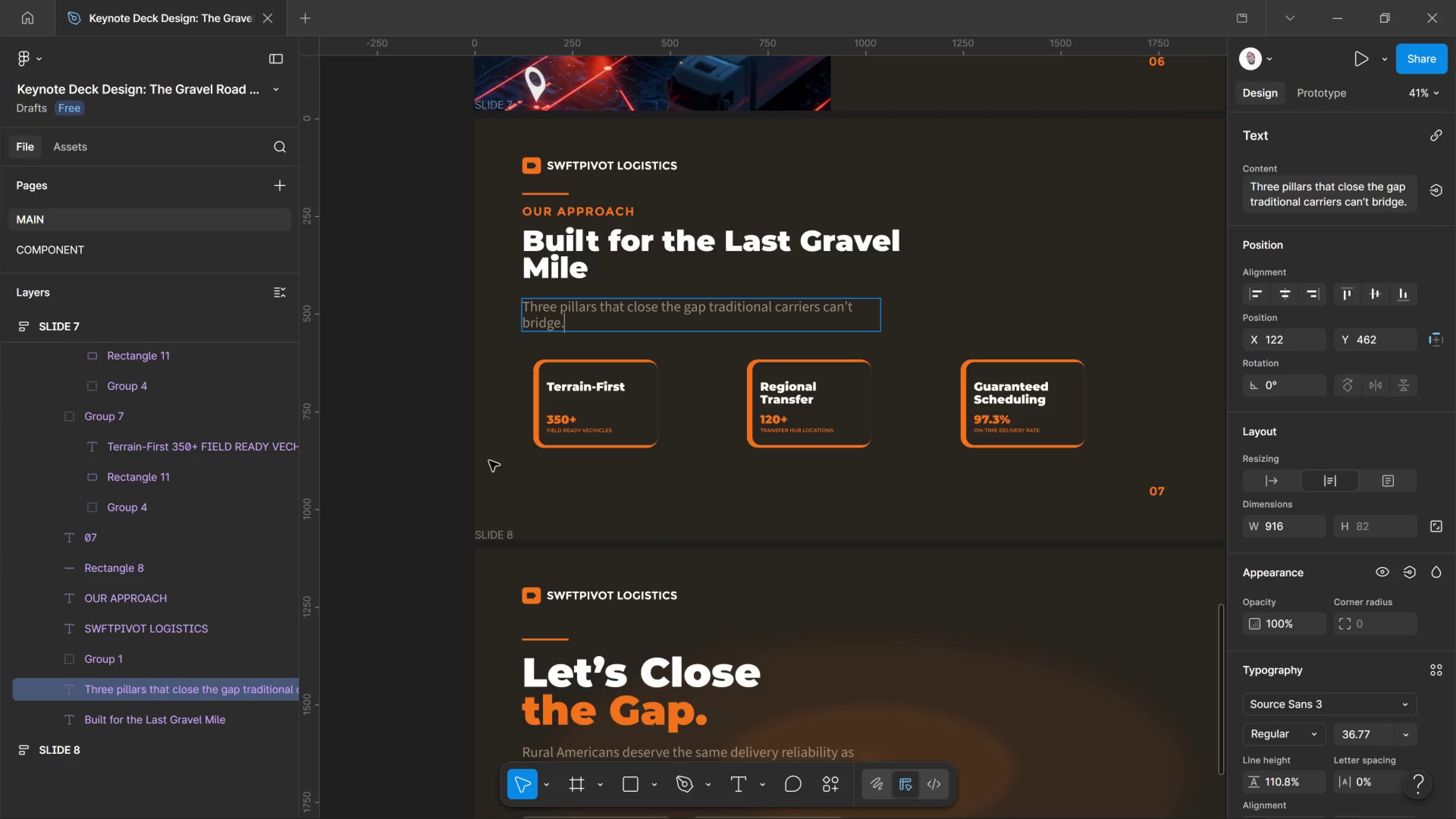 
left_click([411, 456])
 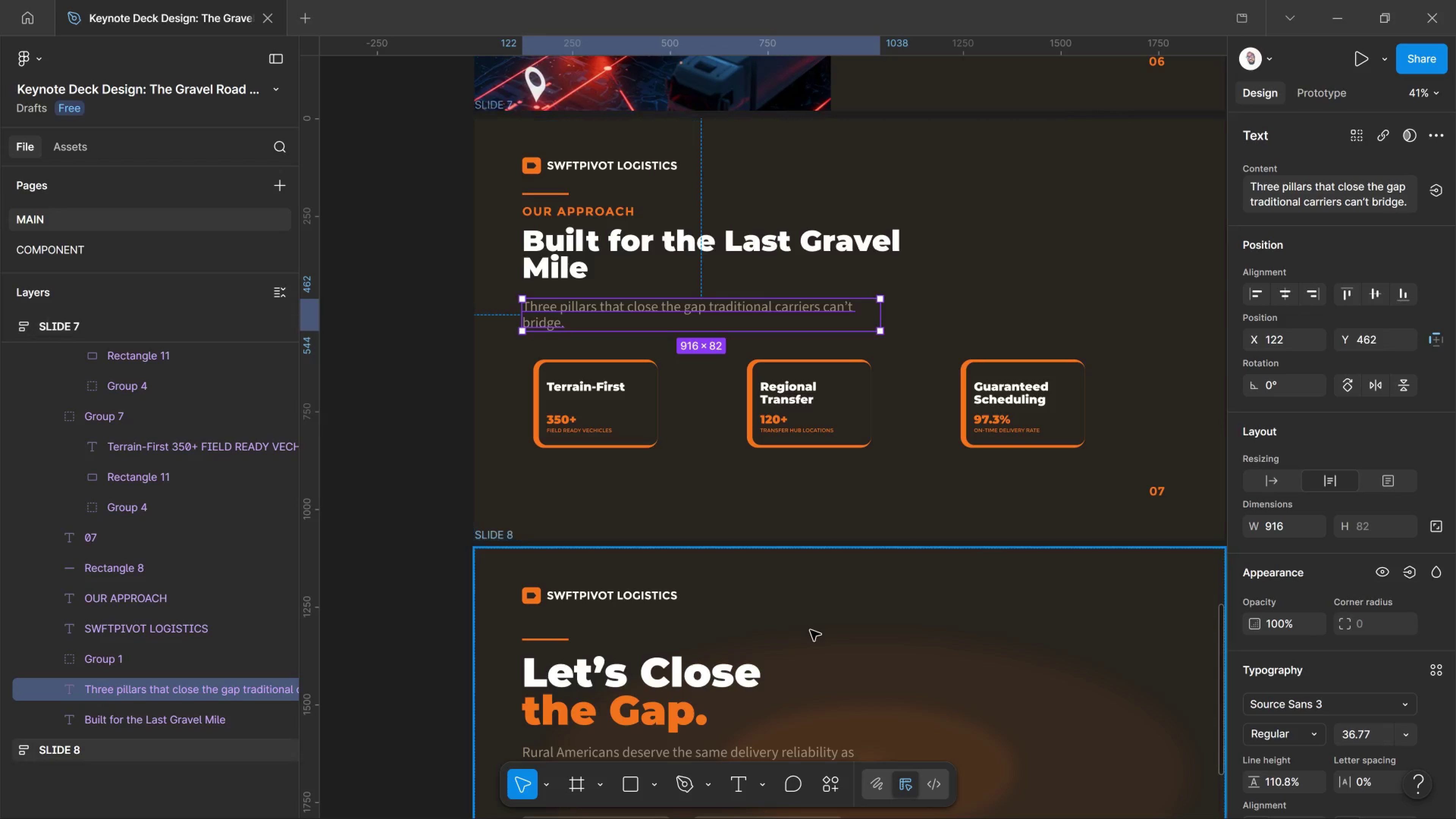 
scroll: coordinate [939, 535], scroll_direction: up, amount: 19.0
 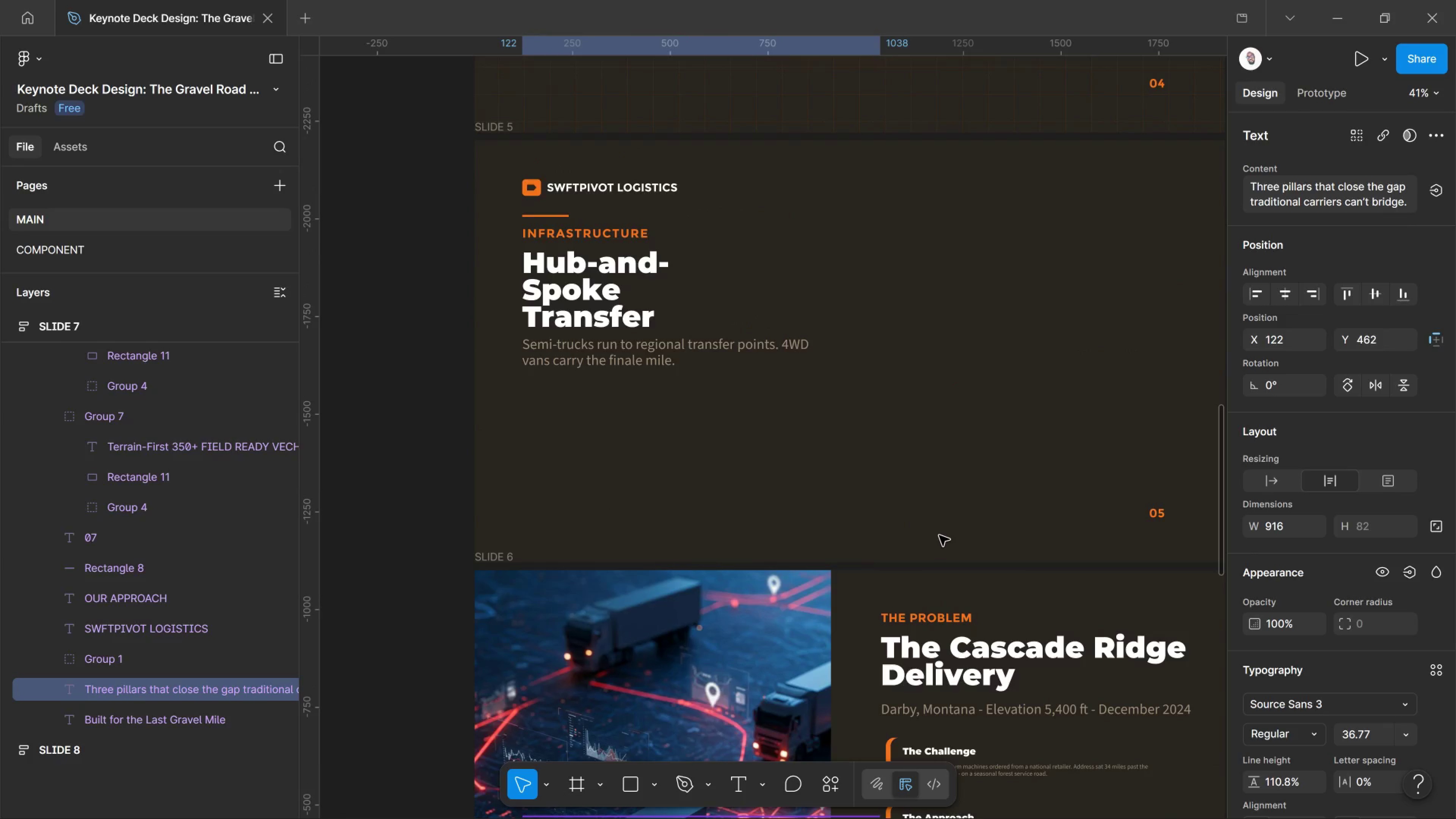 
wait(12.37)
 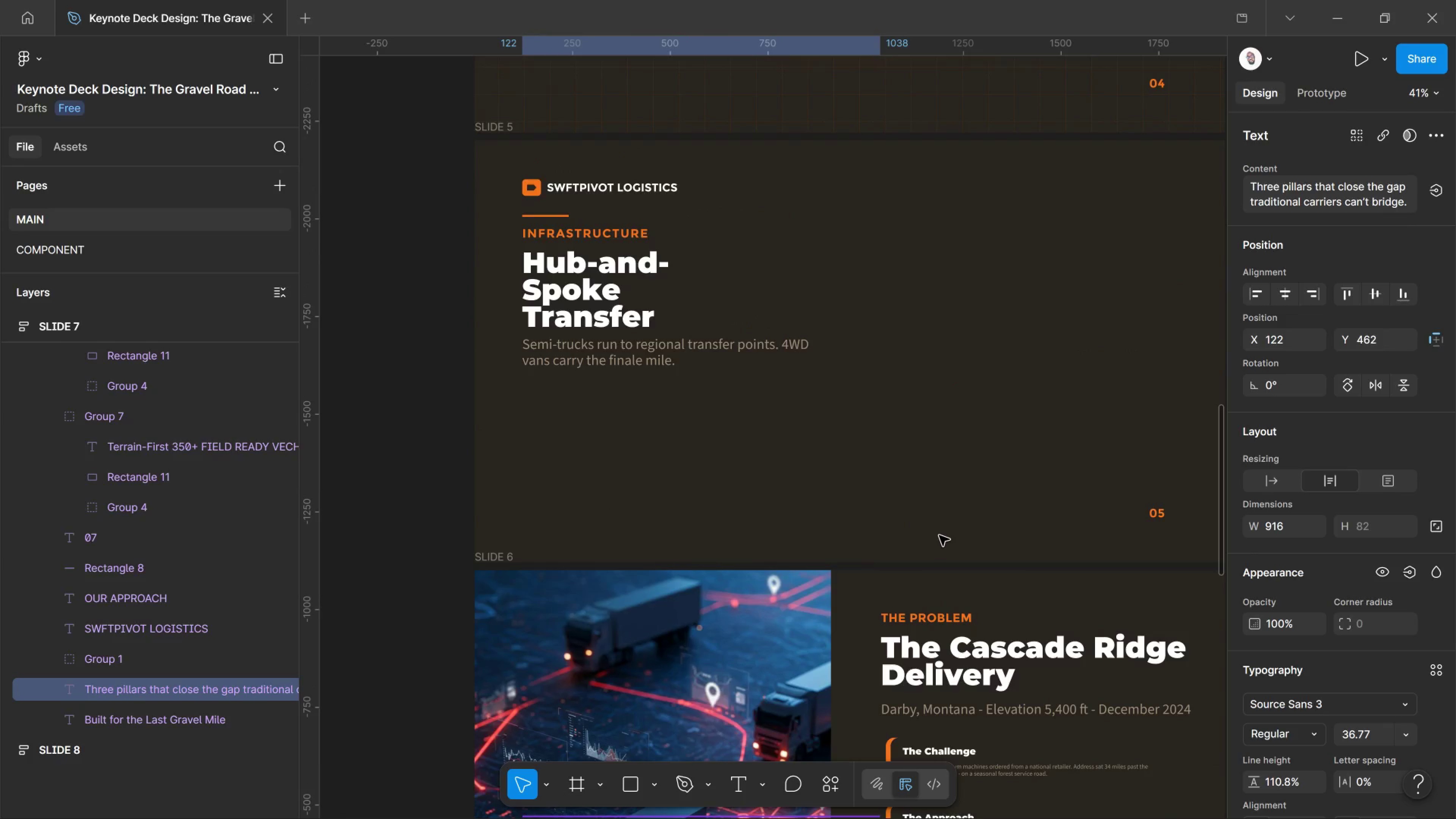 
scroll: coordinate [946, 627], scroll_direction: down, amount: 10.0
 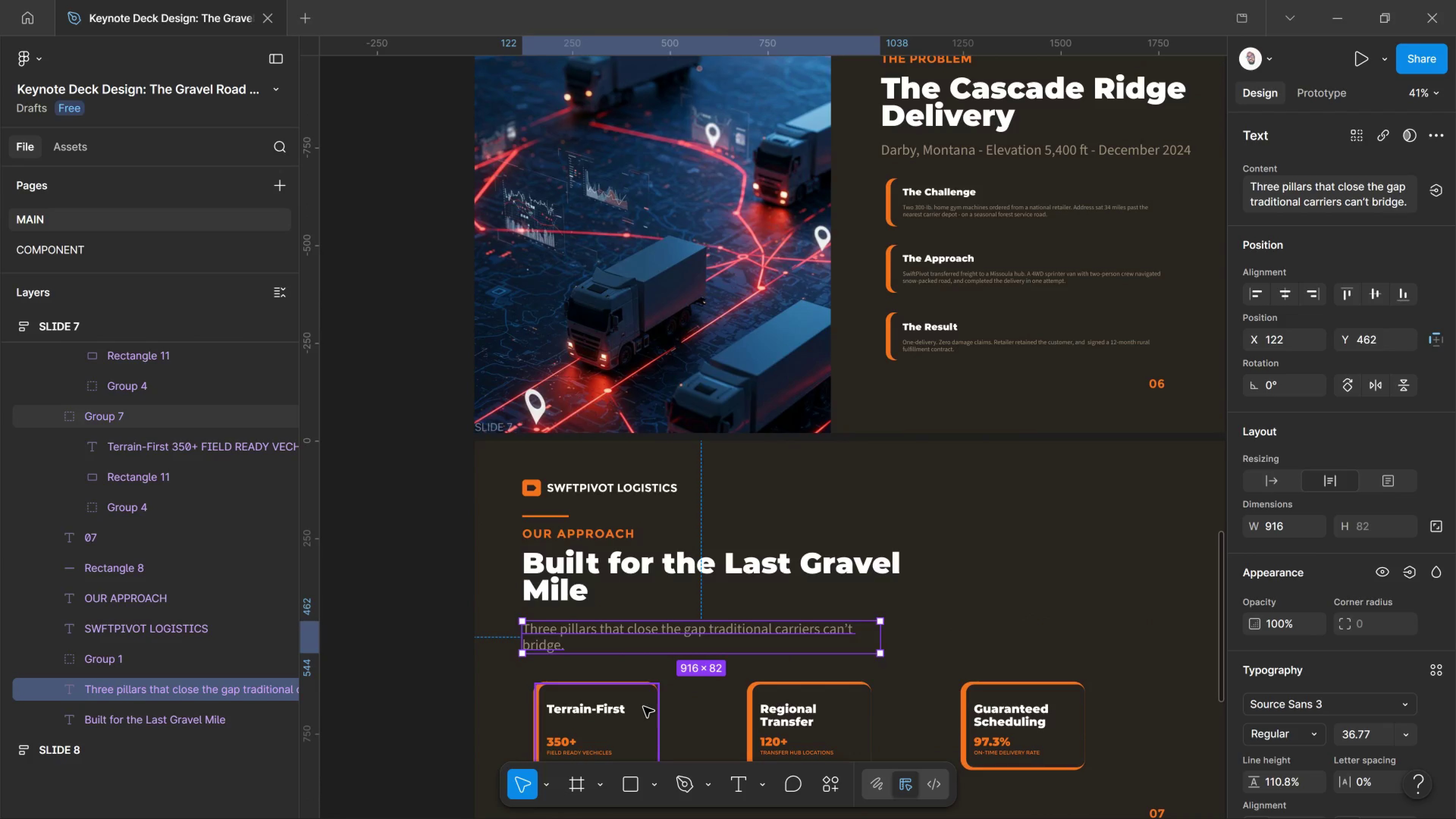 
left_click([643, 707])
 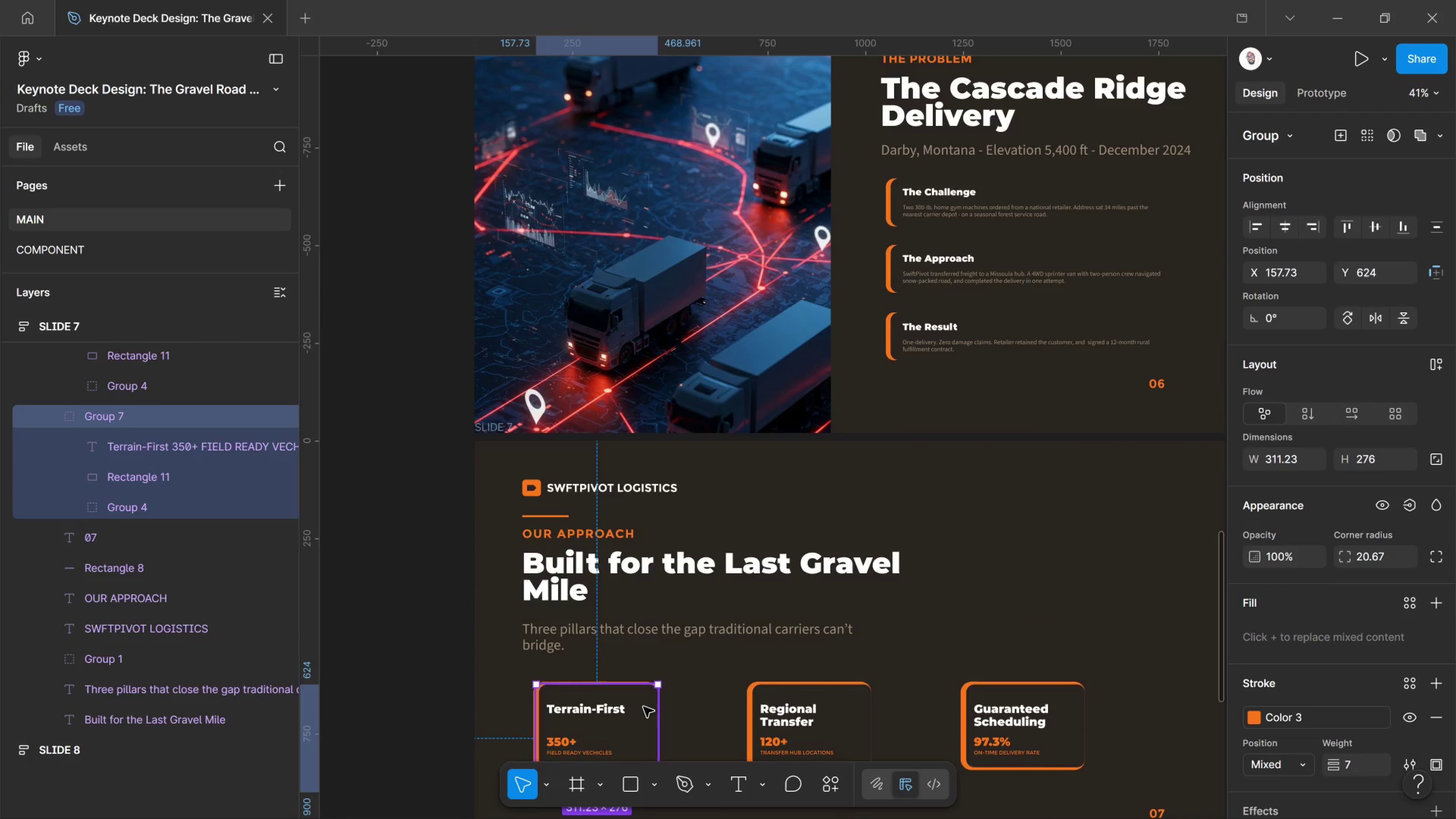 
key(Control+C)
 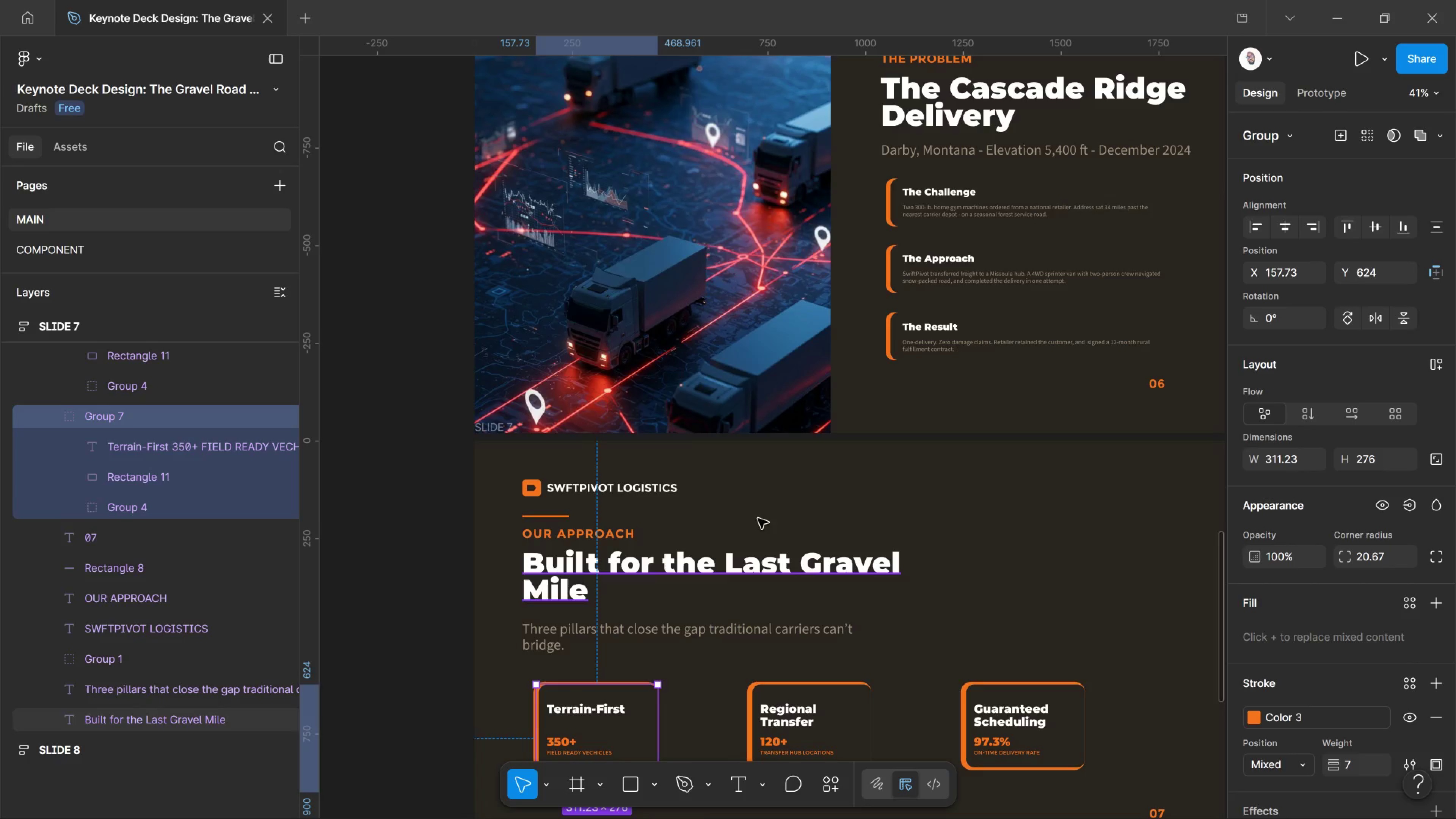 
scroll: coordinate [752, 485], scroll_direction: up, amount: 9.0
 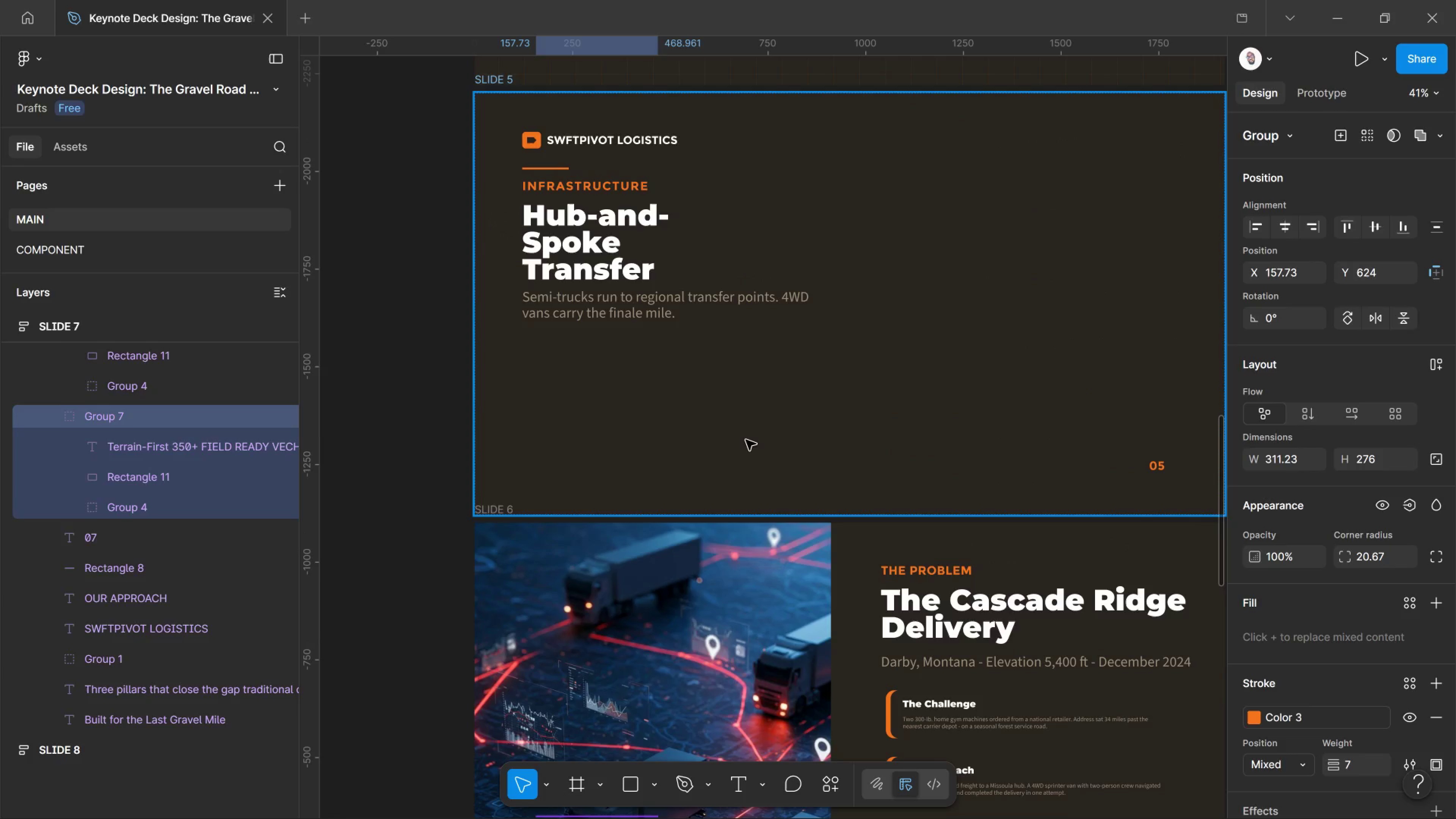 
left_click([746, 440])
 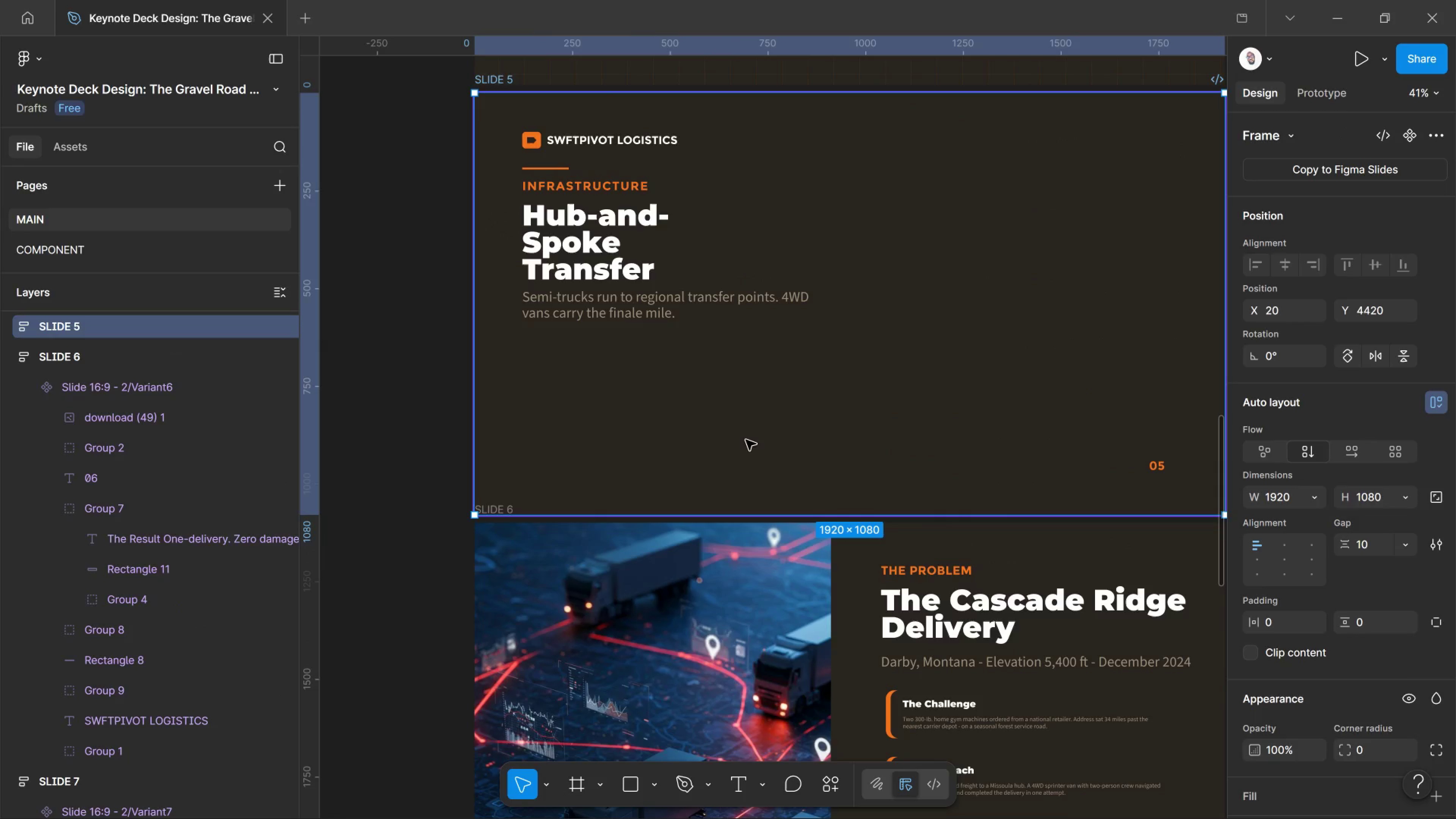 
key(Control+V)
 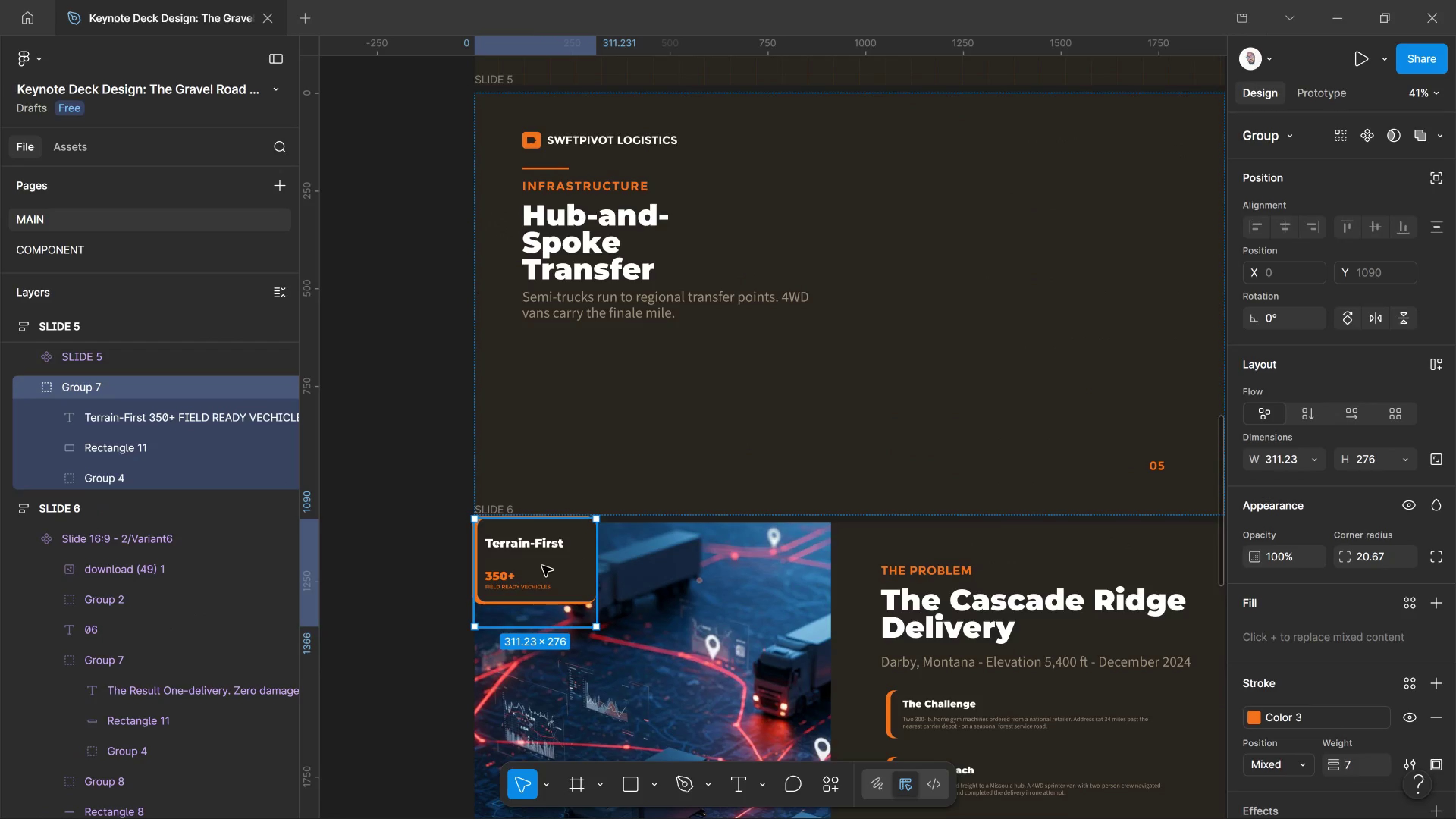 
left_click_drag(start_coordinate=[542, 566], to_coordinate=[637, 480])
 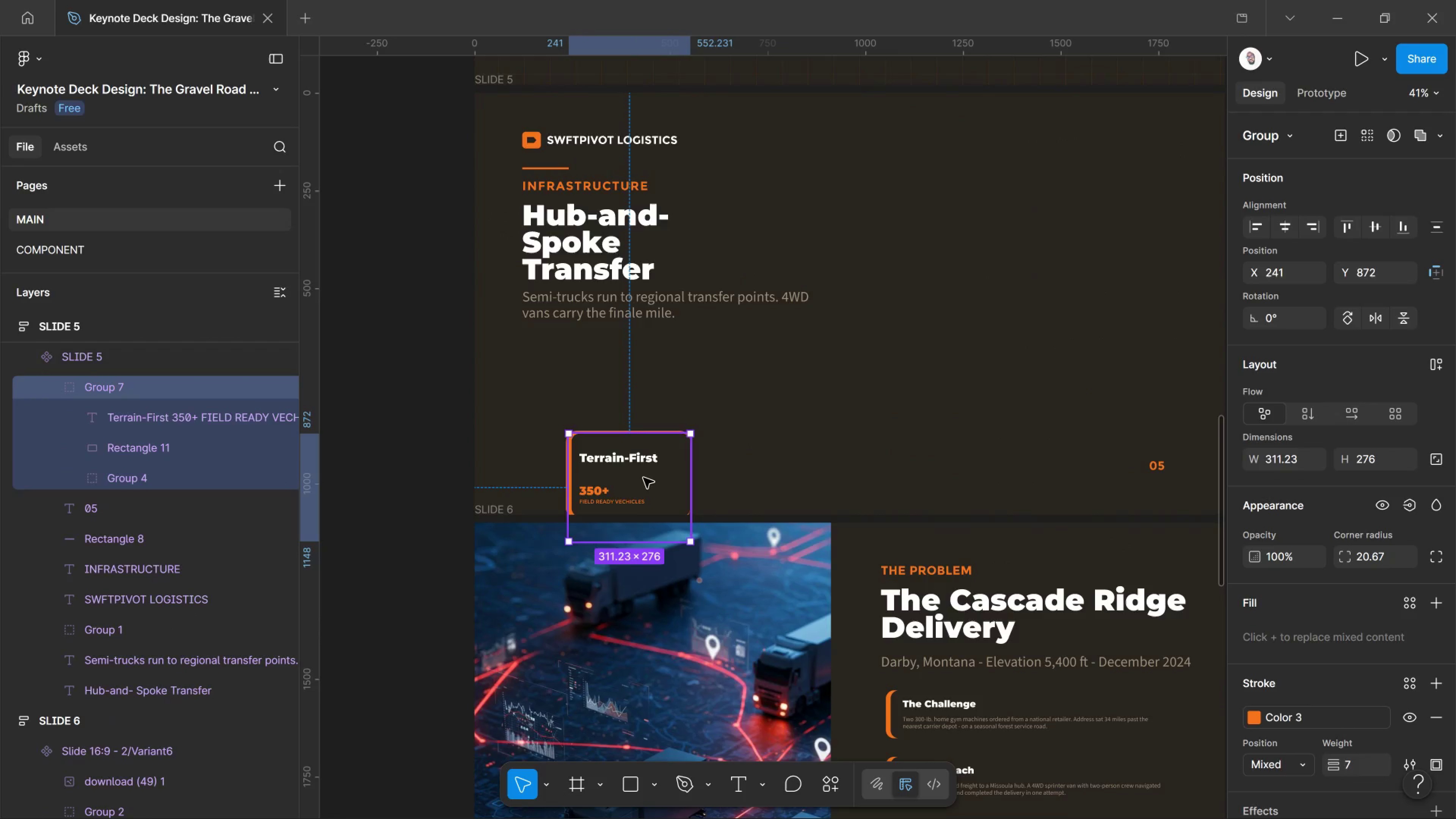 
left_click([643, 478])
 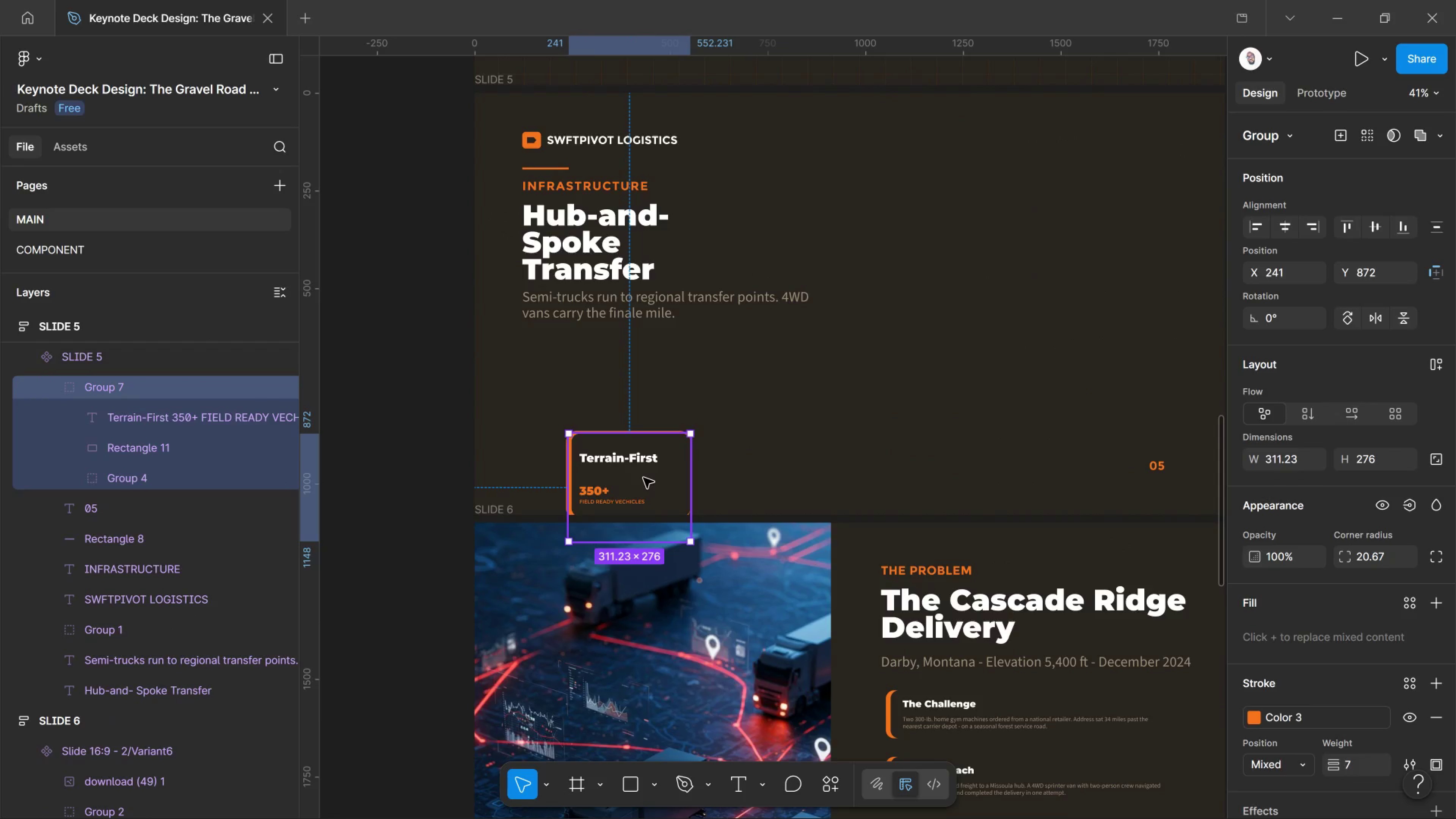 
left_click_drag(start_coordinate=[643, 478], to_coordinate=[638, 403])
 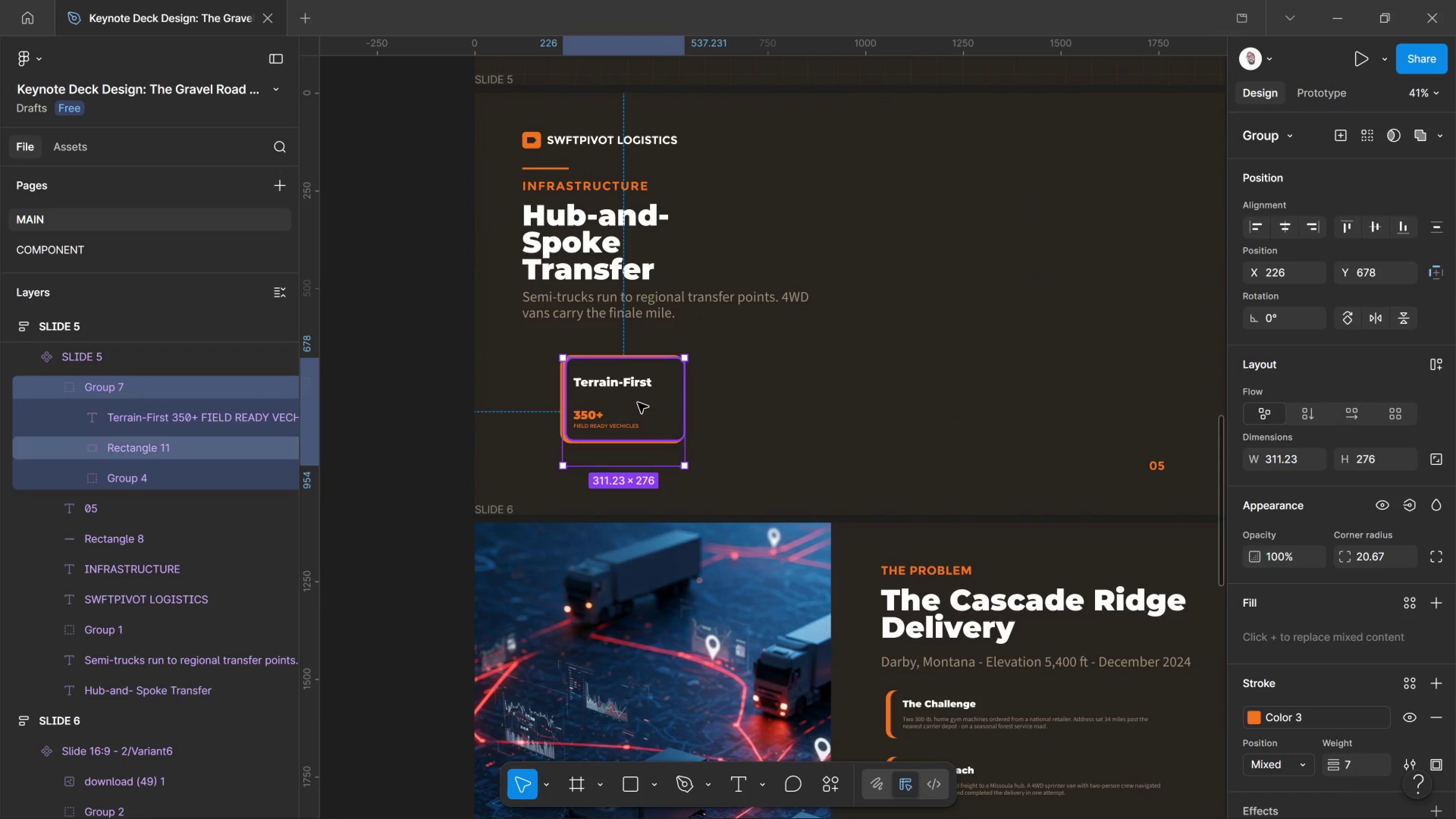 
hold_key(key=ControlLeft, duration=1.07)
scroll: coordinate [649, 405], scroll_direction: up, amount: 8.0
 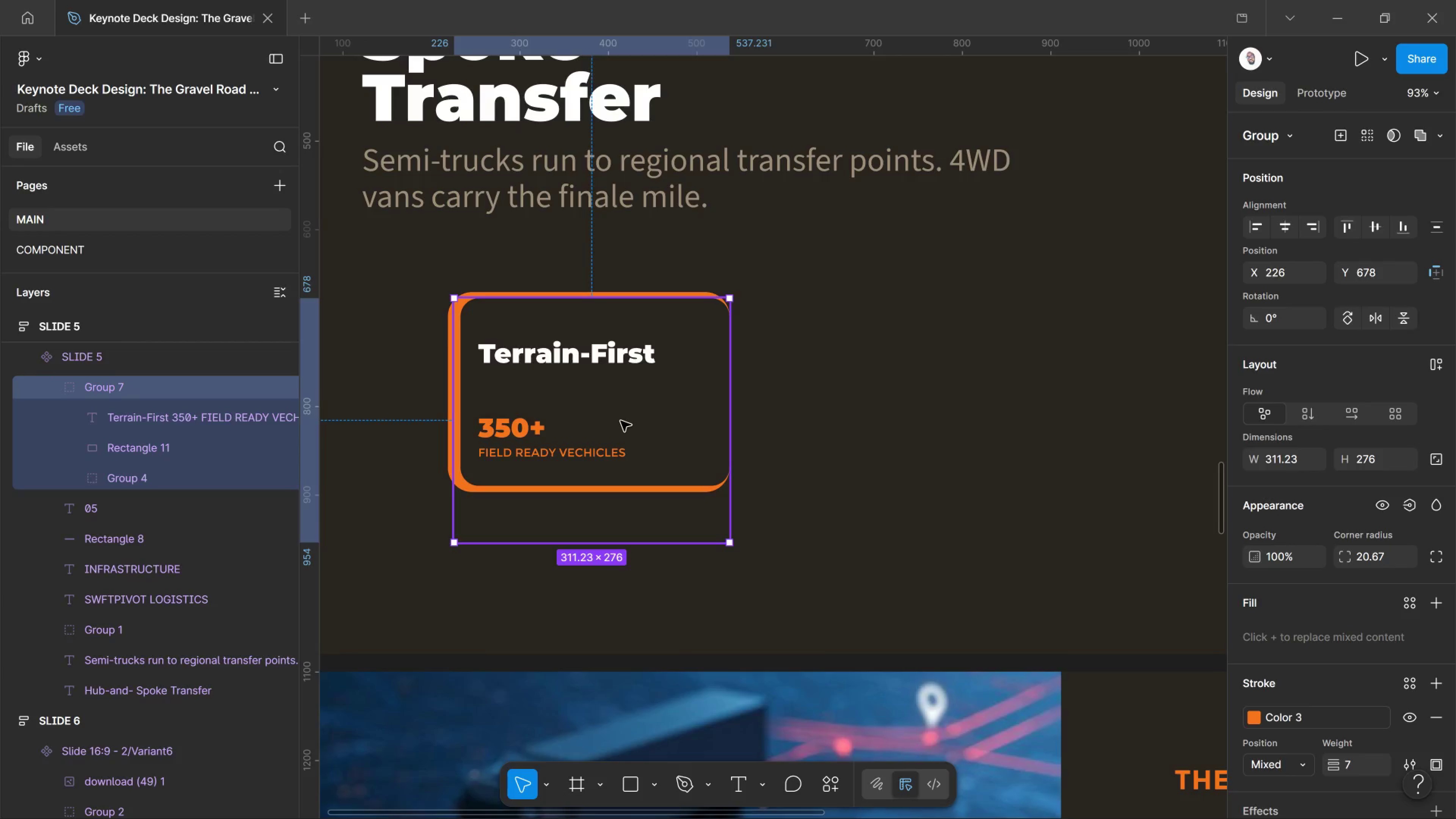 
wait(6.95)
 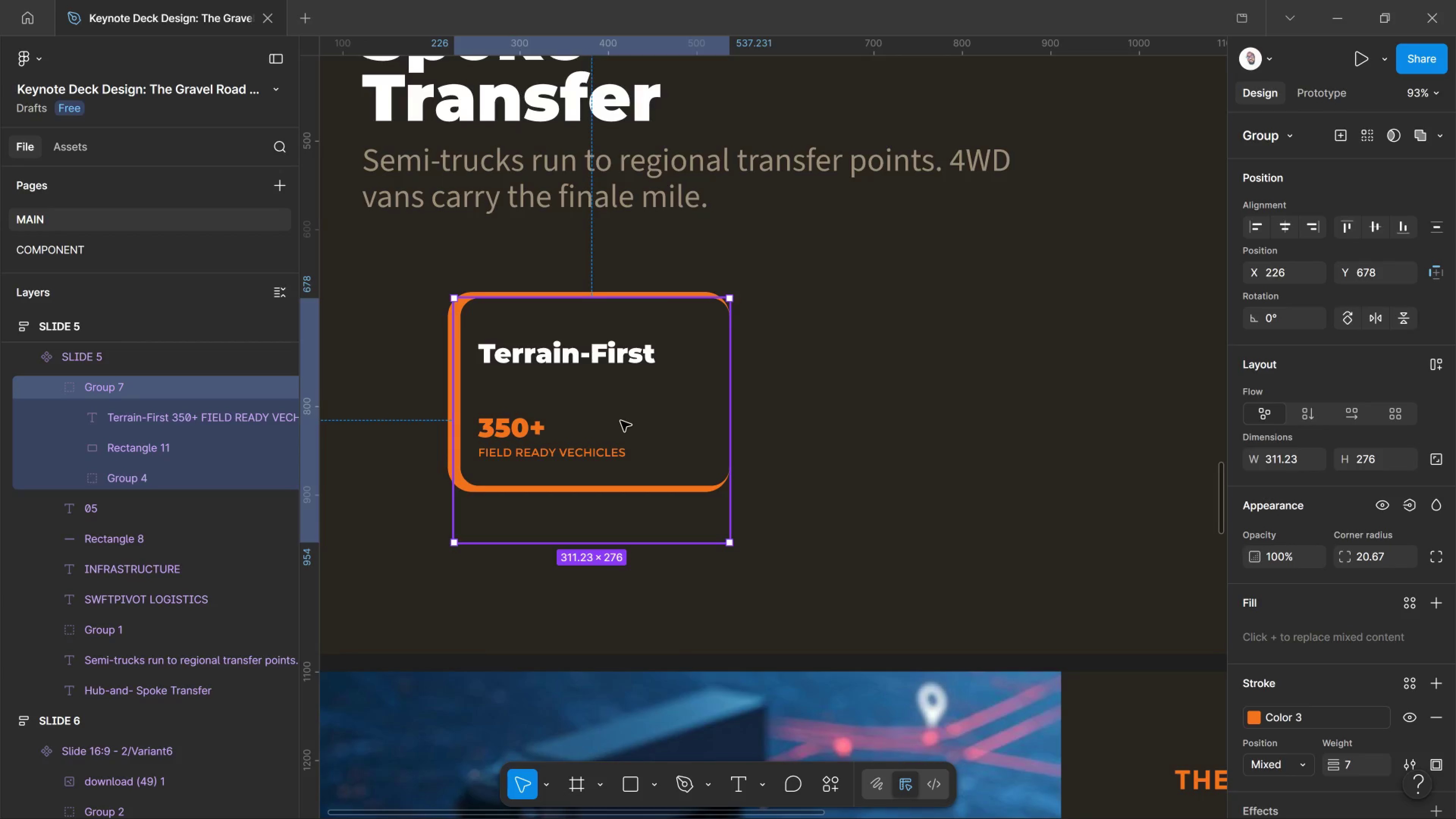 
double_click([588, 356])
 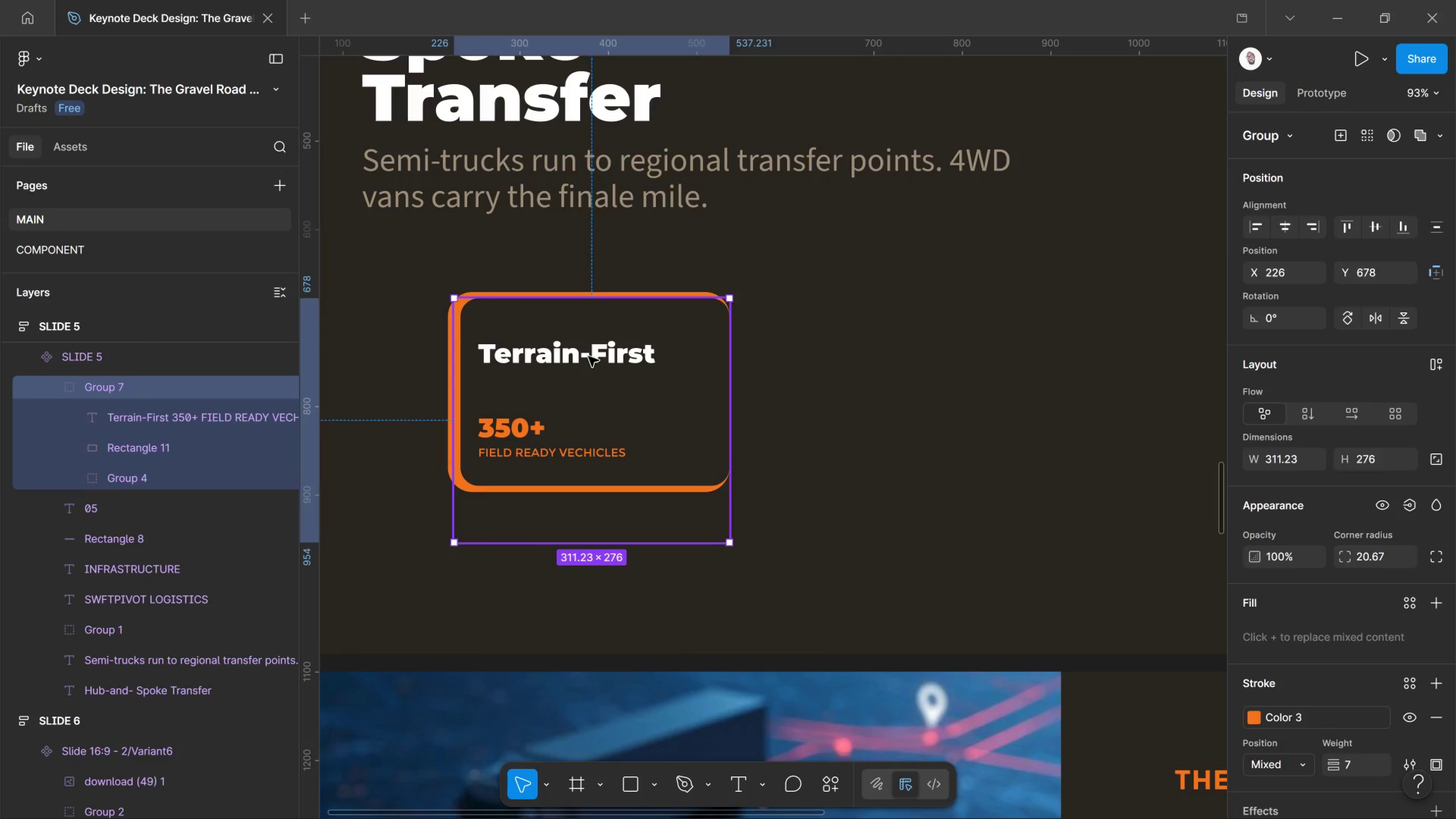 
triple_click([588, 356])
 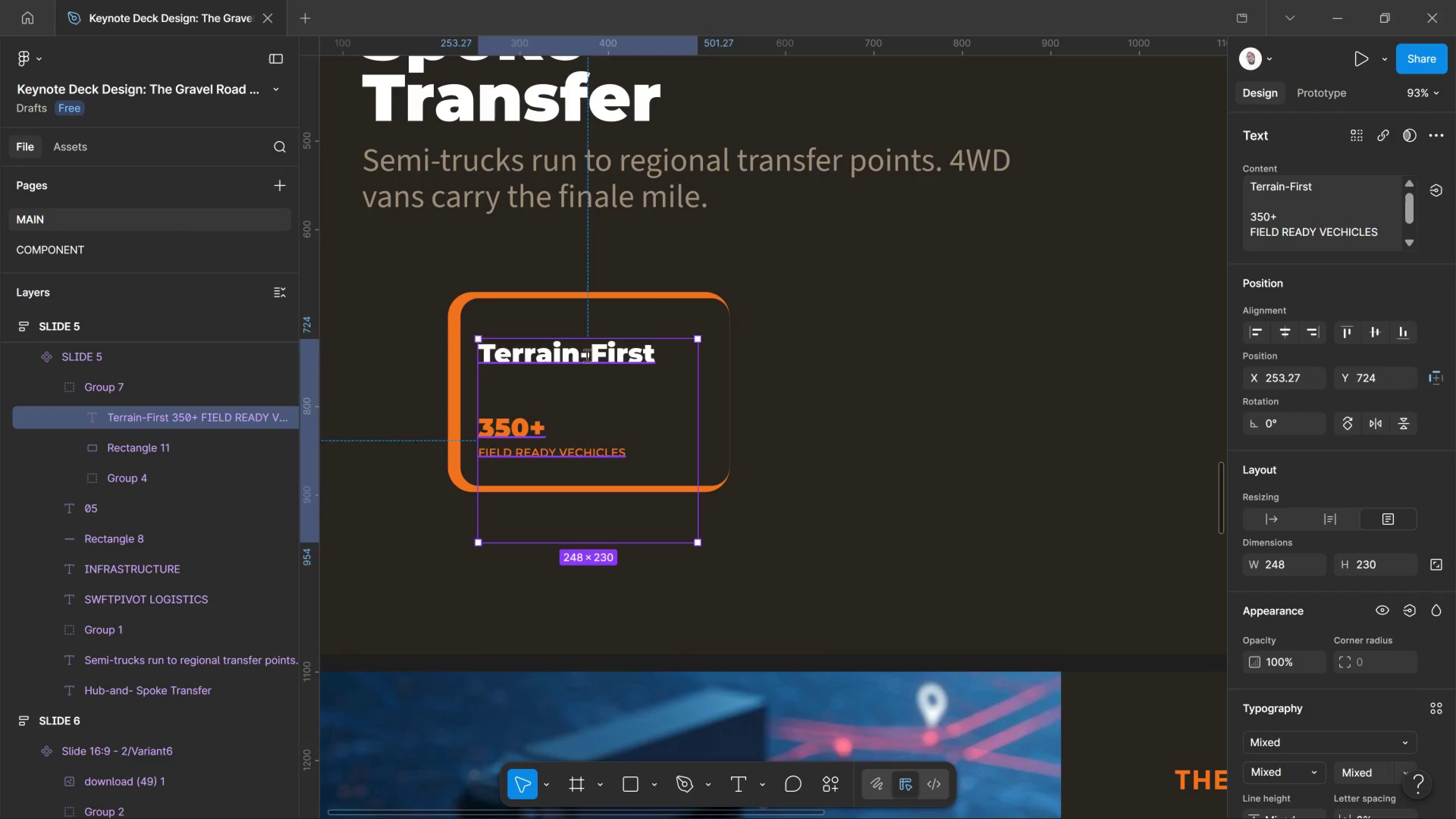 
double_click([586, 355])
 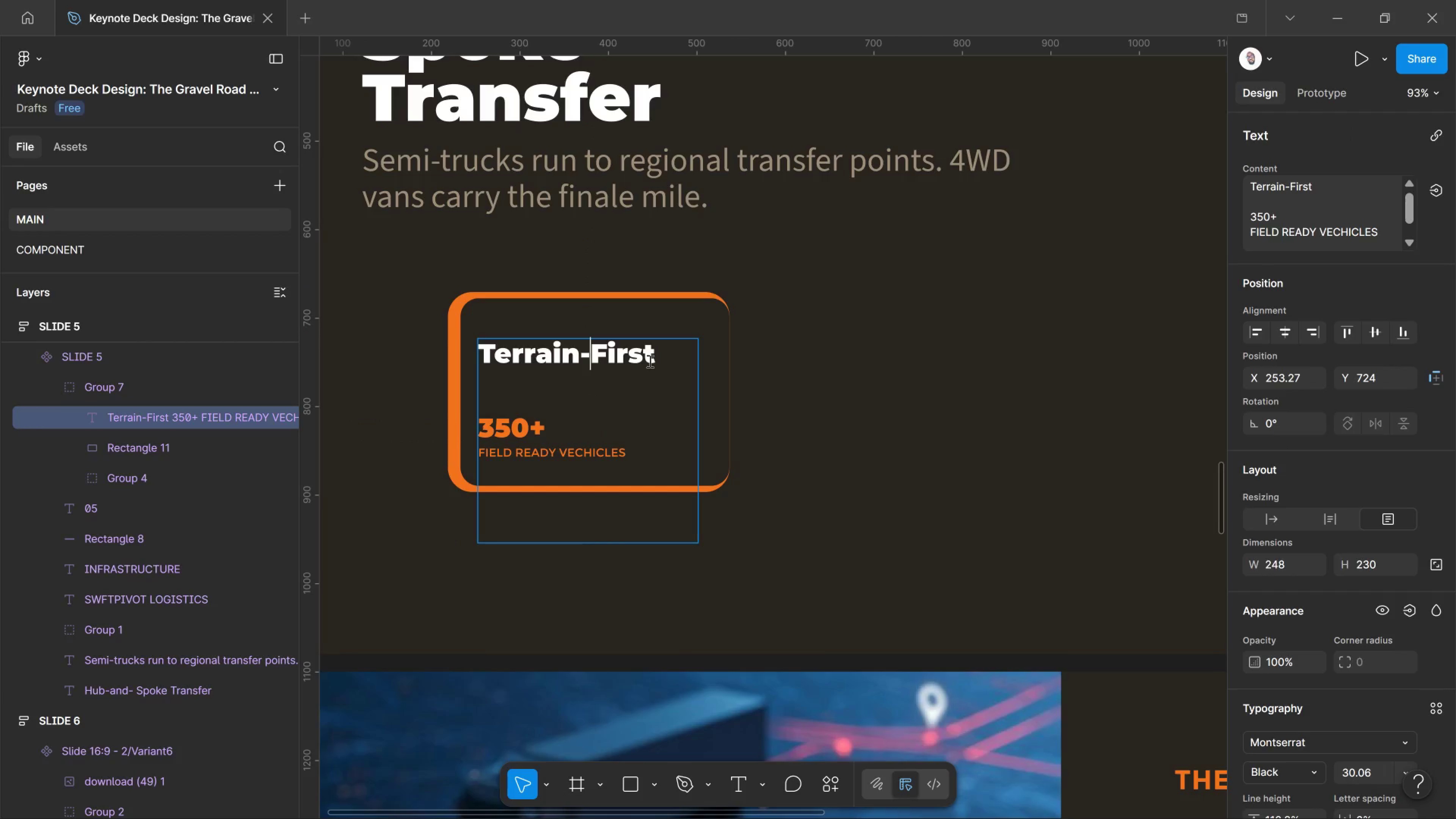 
left_click_drag(start_coordinate=[657, 353], to_coordinate=[446, 334])
 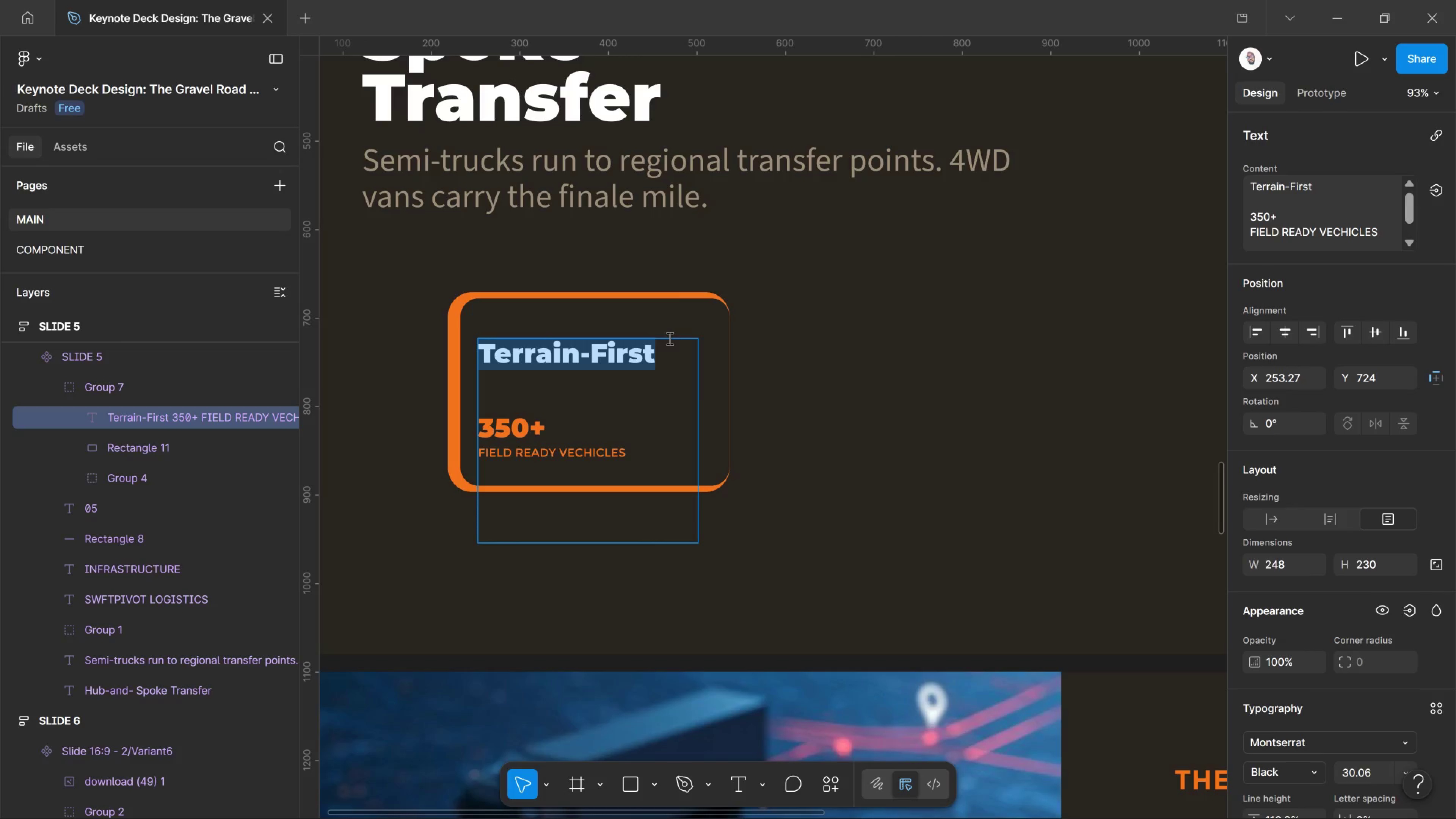 
type(Shipper)
 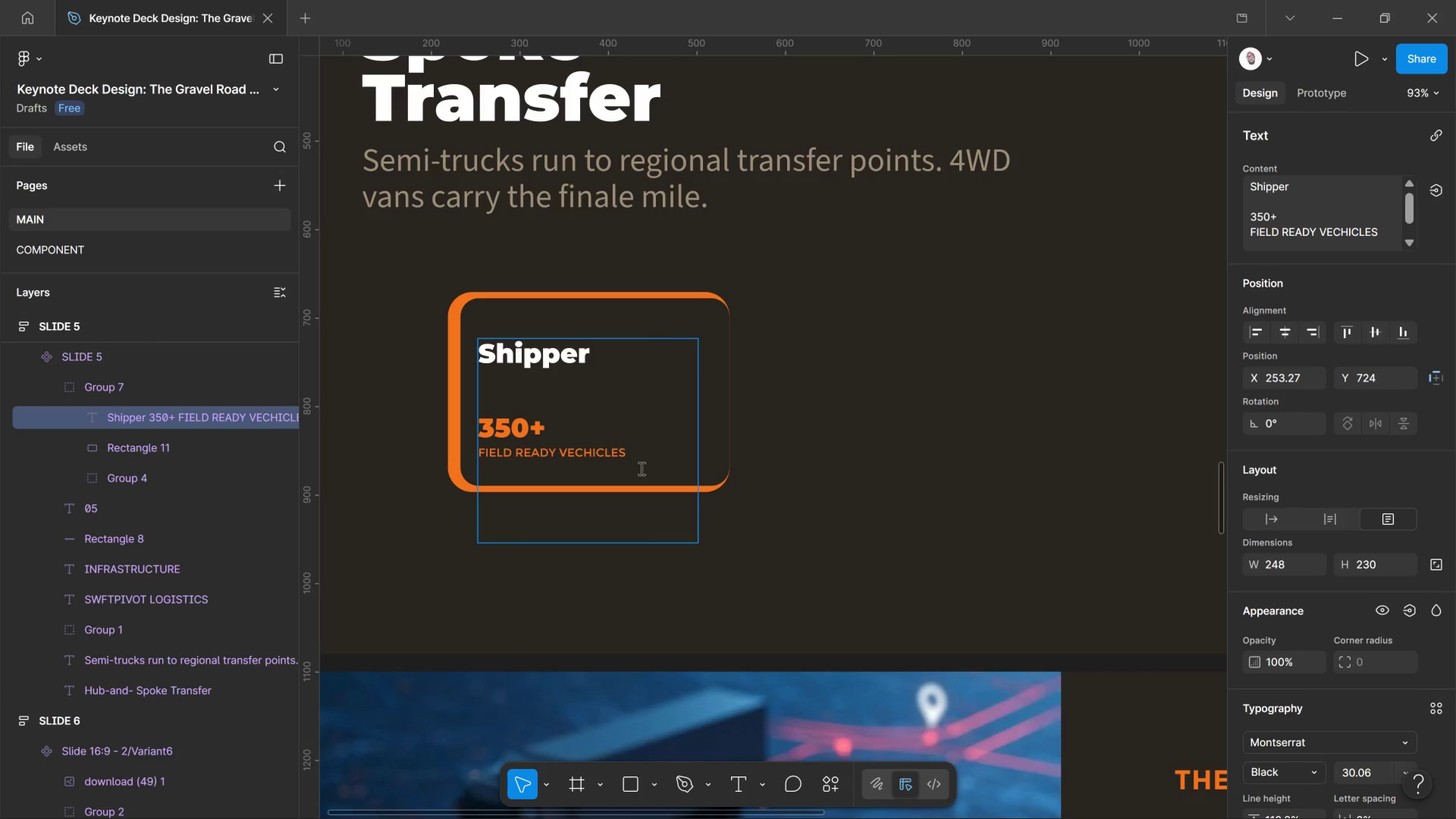 
left_click_drag(start_coordinate=[552, 439], to_coordinate=[464, 420])
 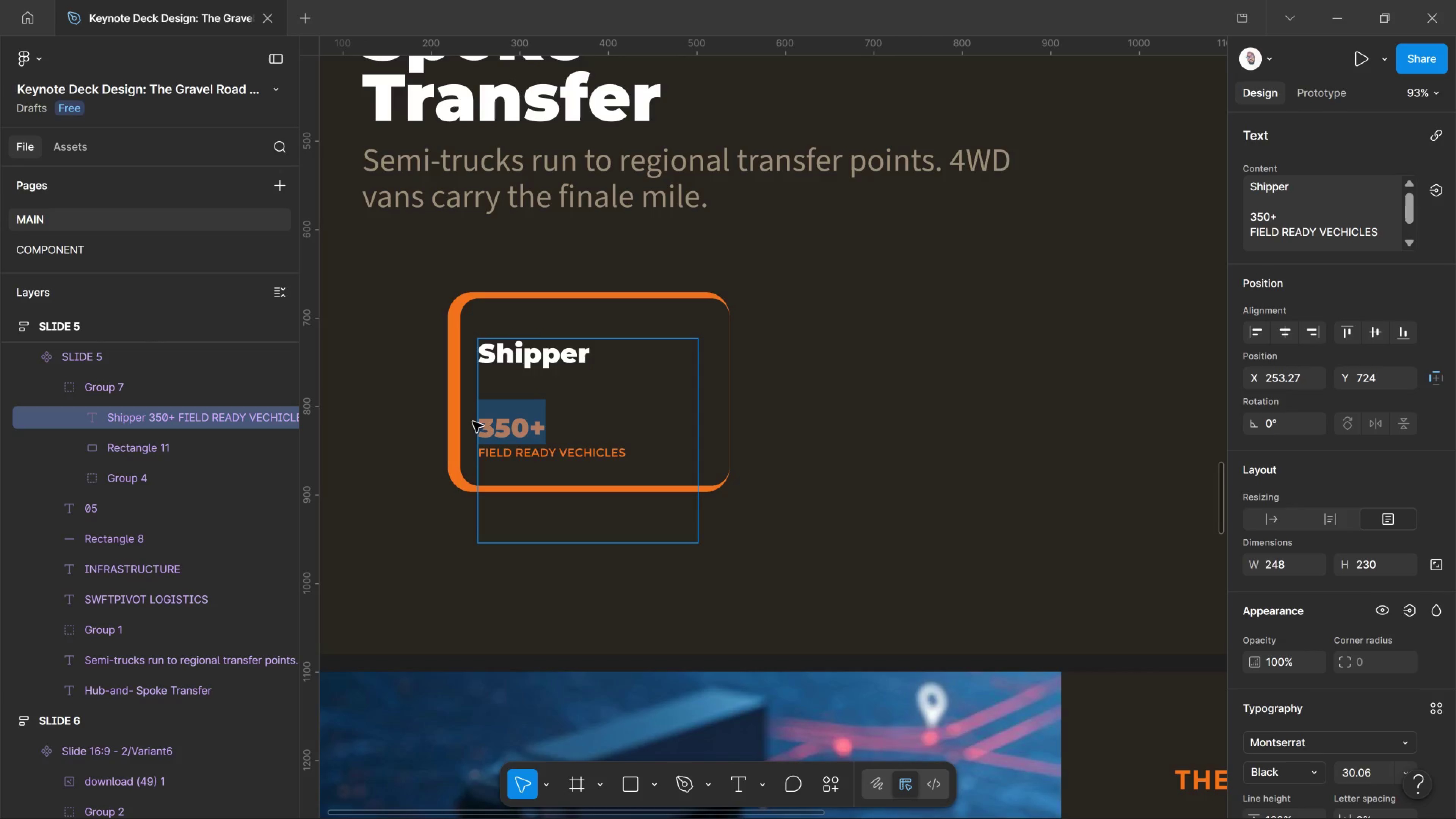 
key(Delete)
 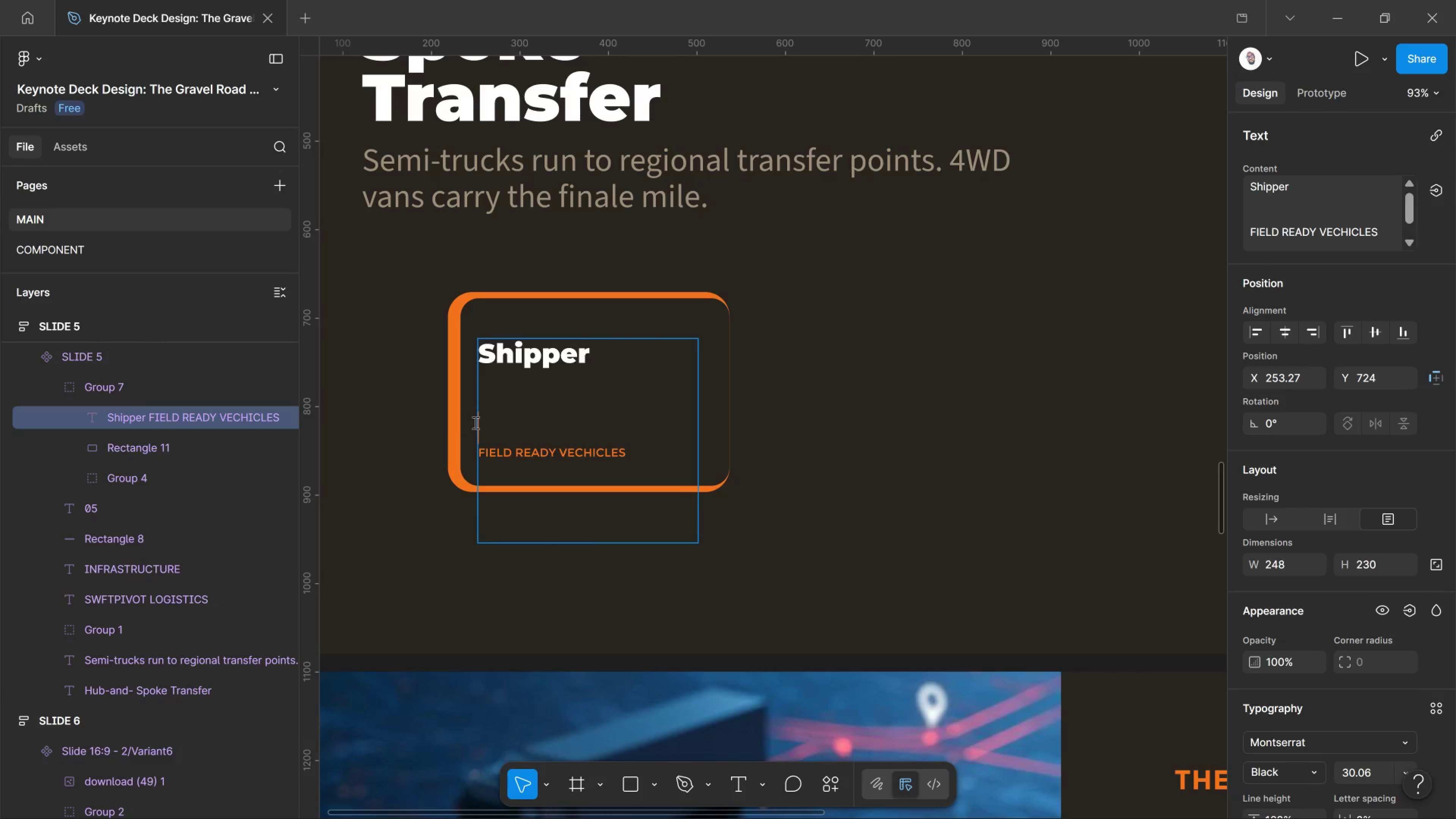 
key(Delete)
 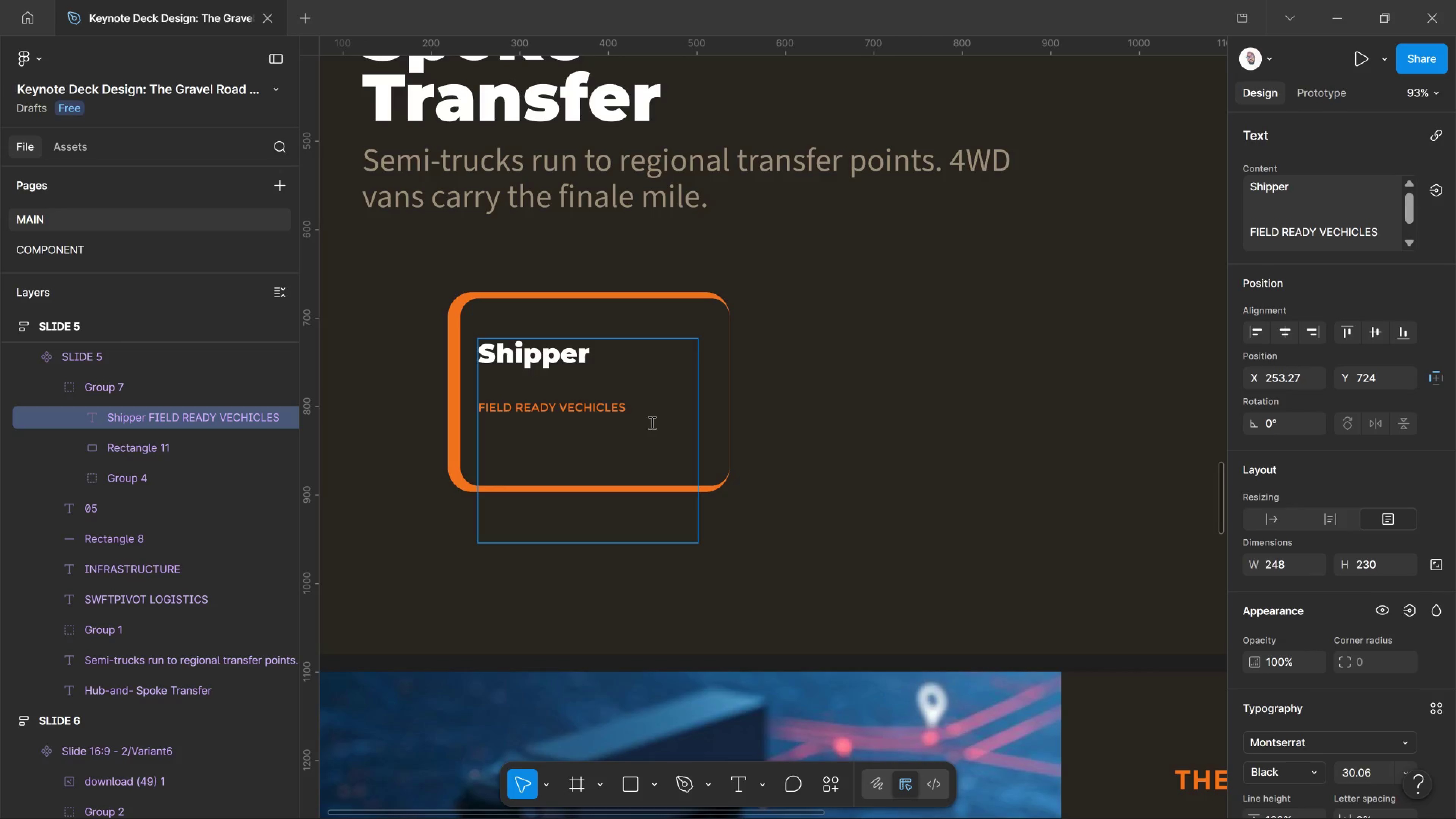 
key(Delete)
 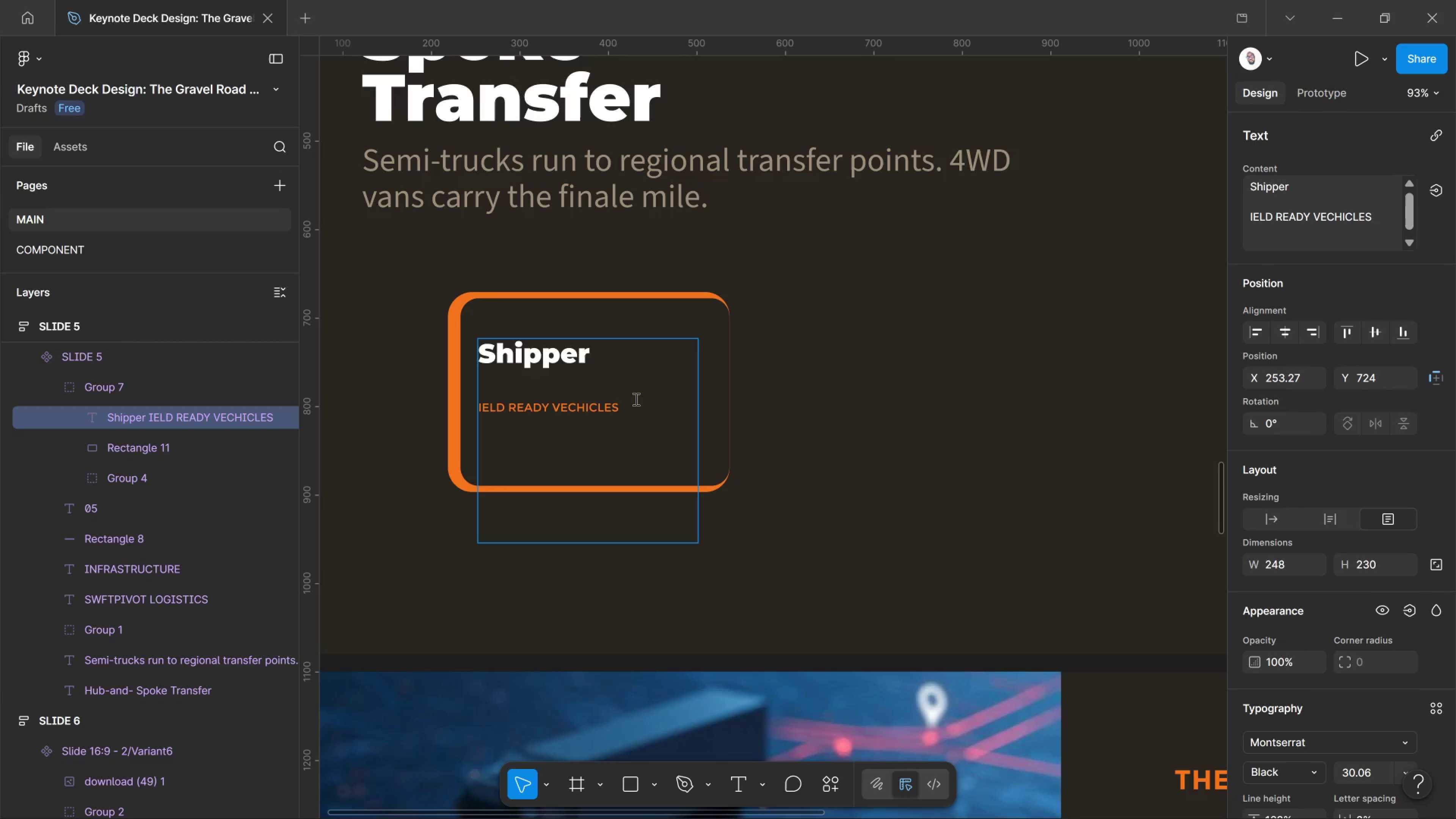 
key(Control+Z)
 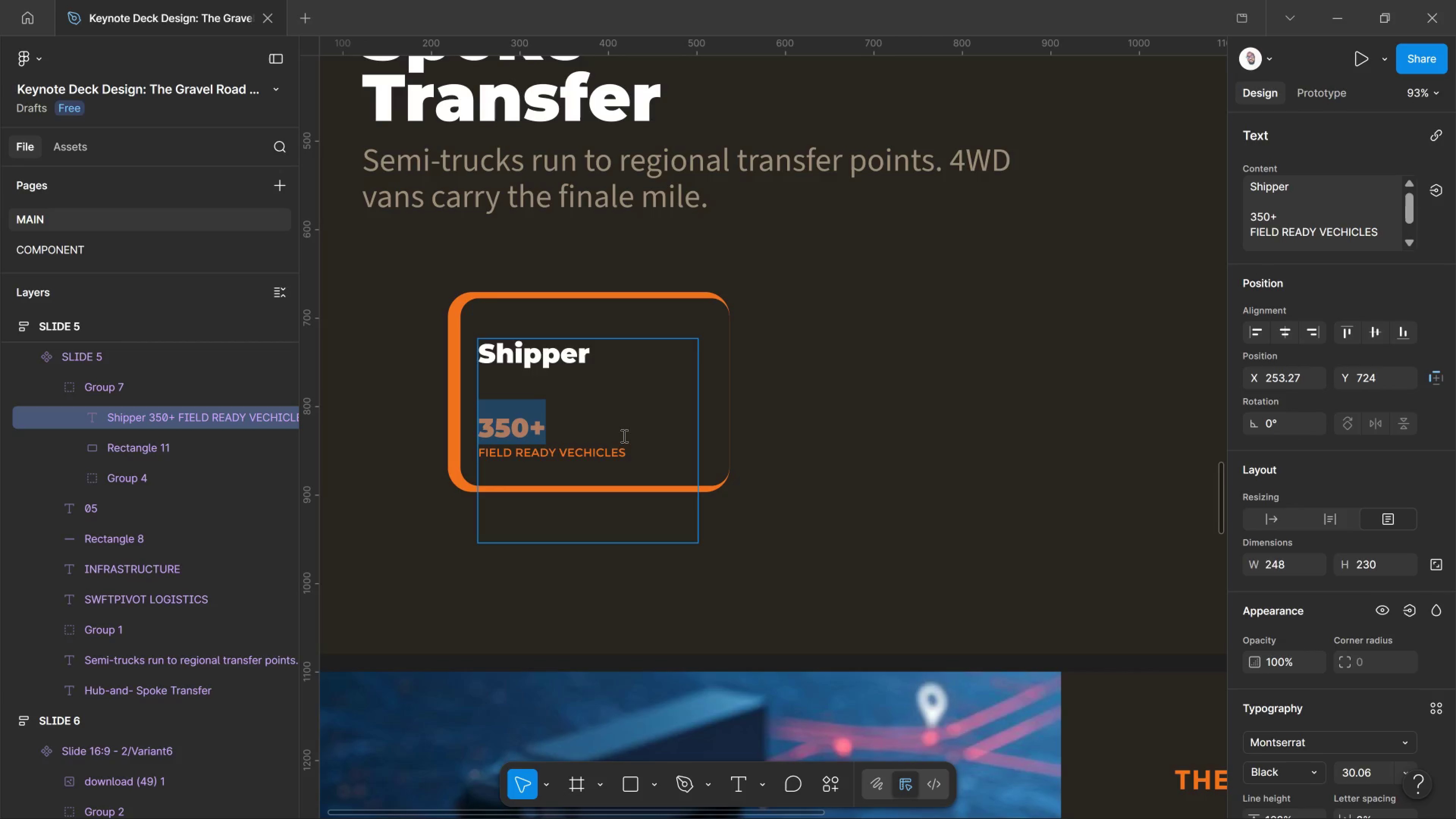 
key(Backspace)
 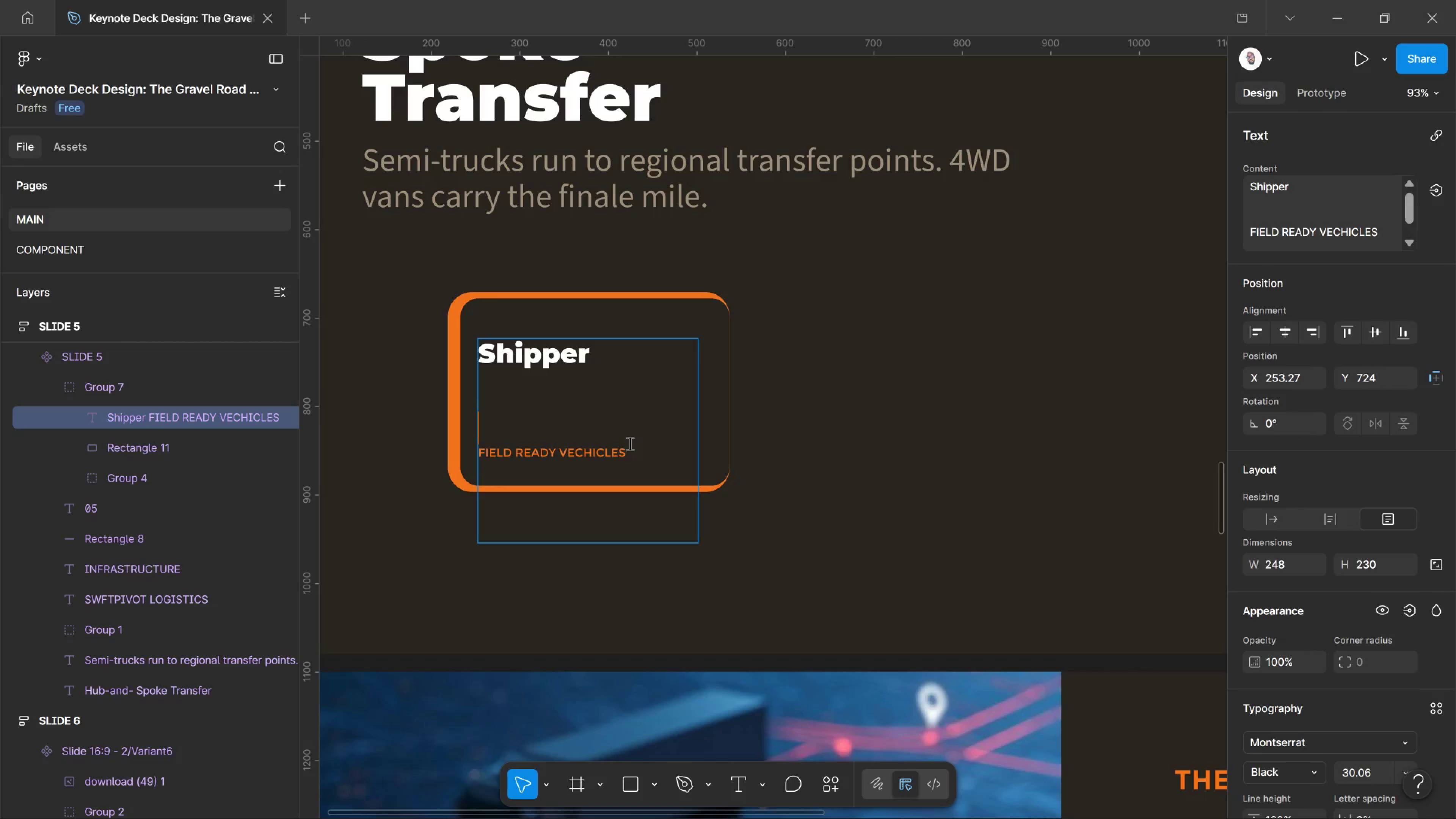 
key(Delete)
 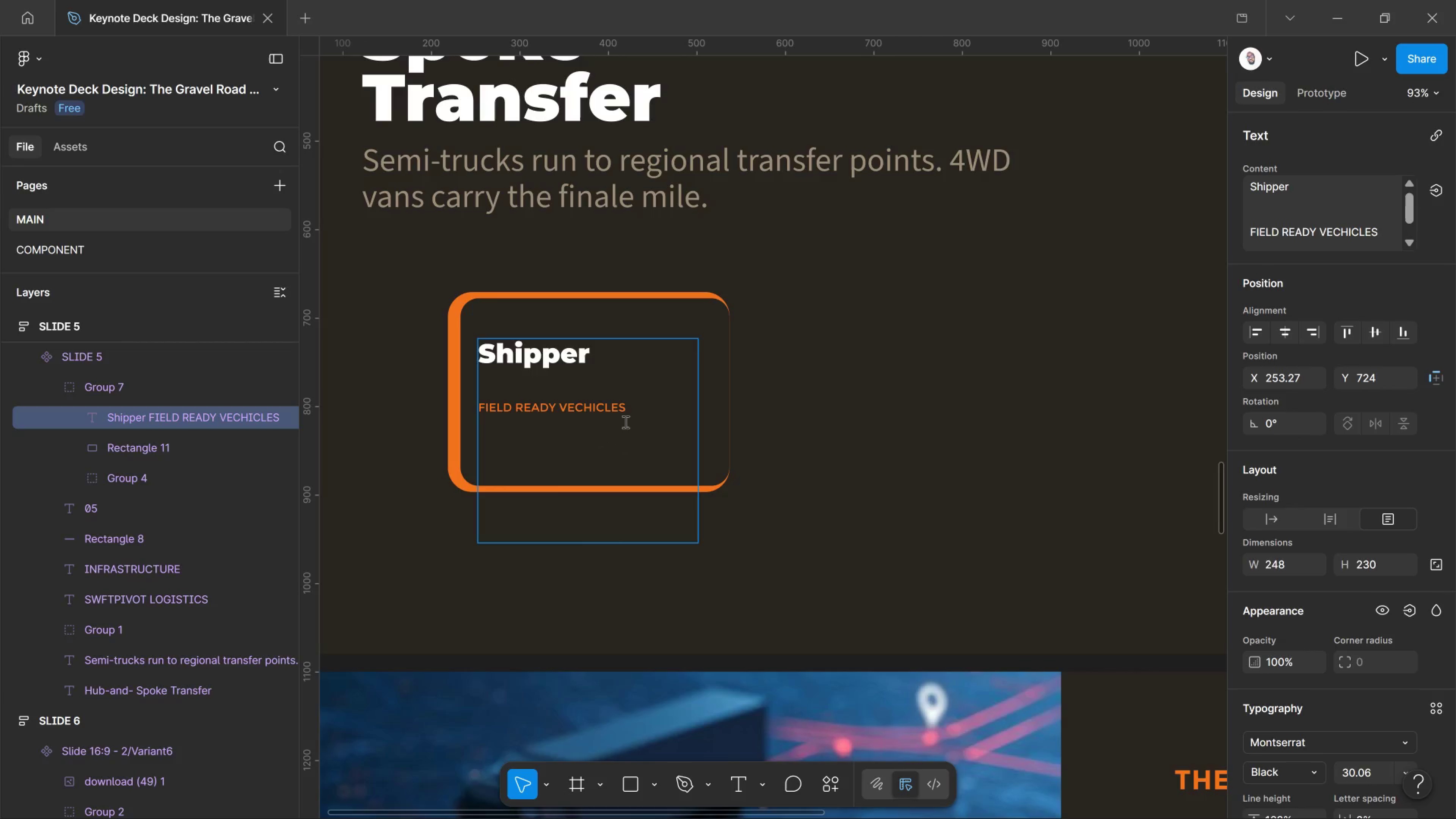 
left_click_drag(start_coordinate=[640, 410], to_coordinate=[425, 400])
 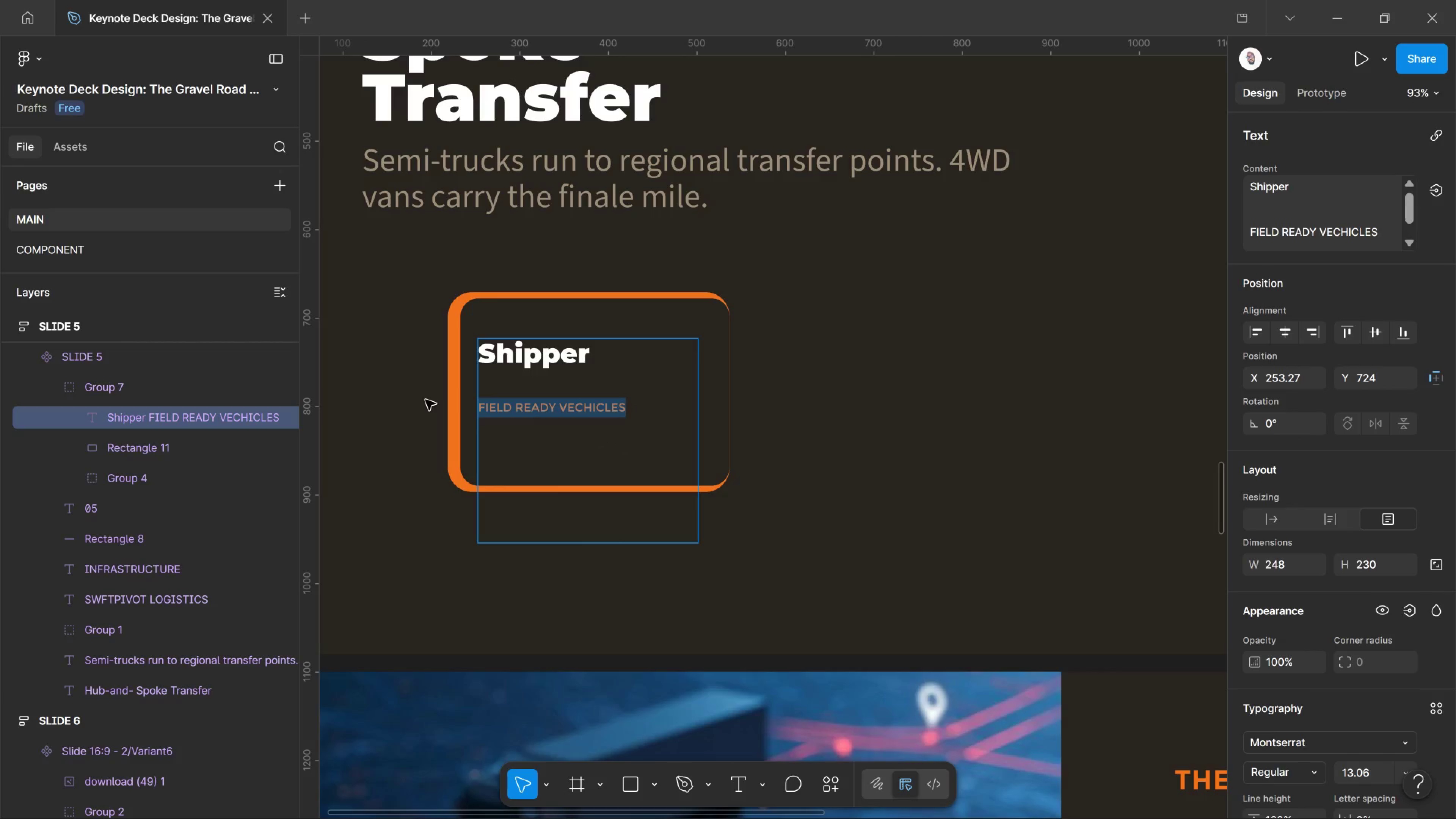 
type(Origin Fa)
key(Backspace)
key(Backspace)
type(facility)
 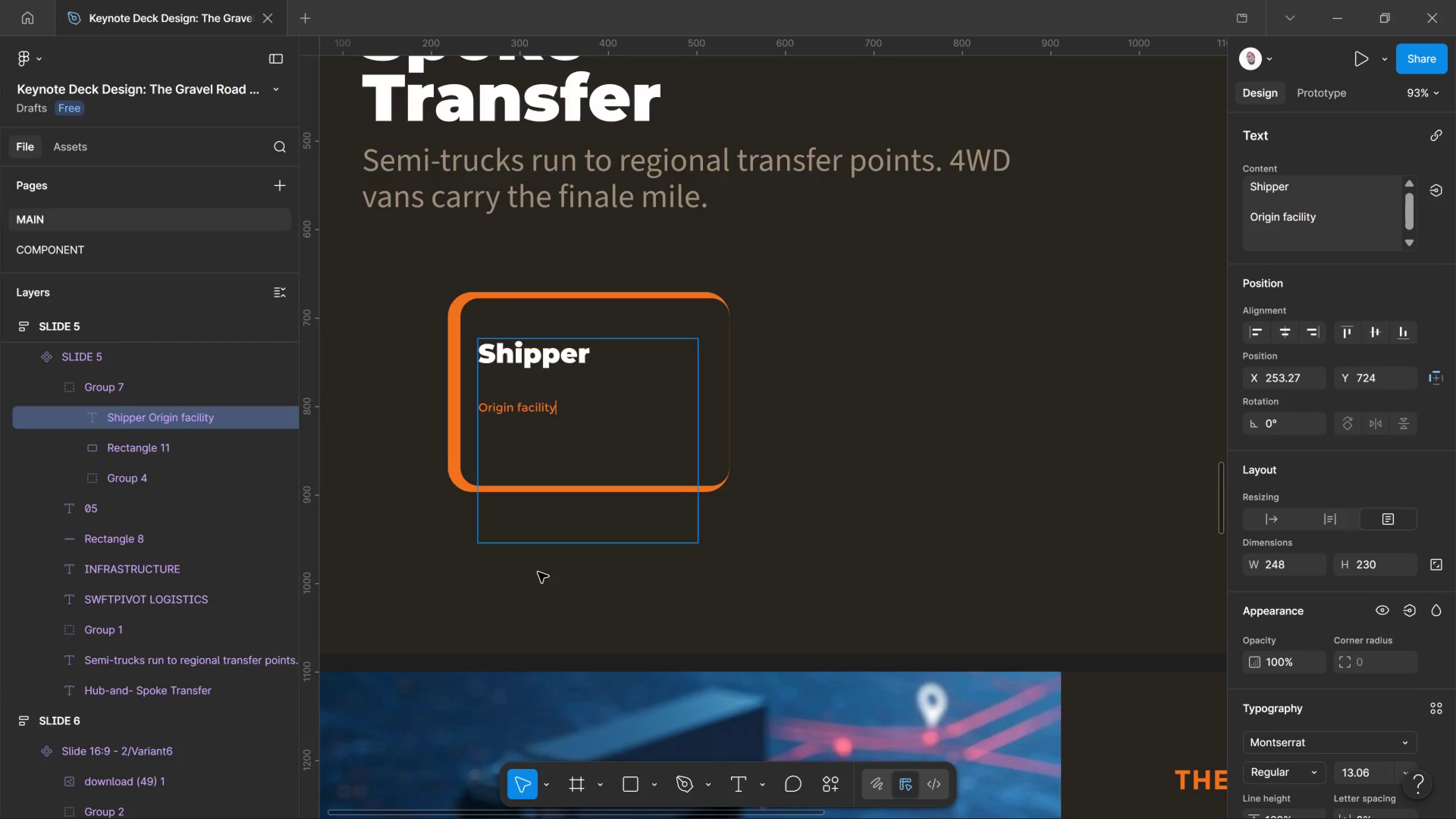 
left_click([544, 577])
 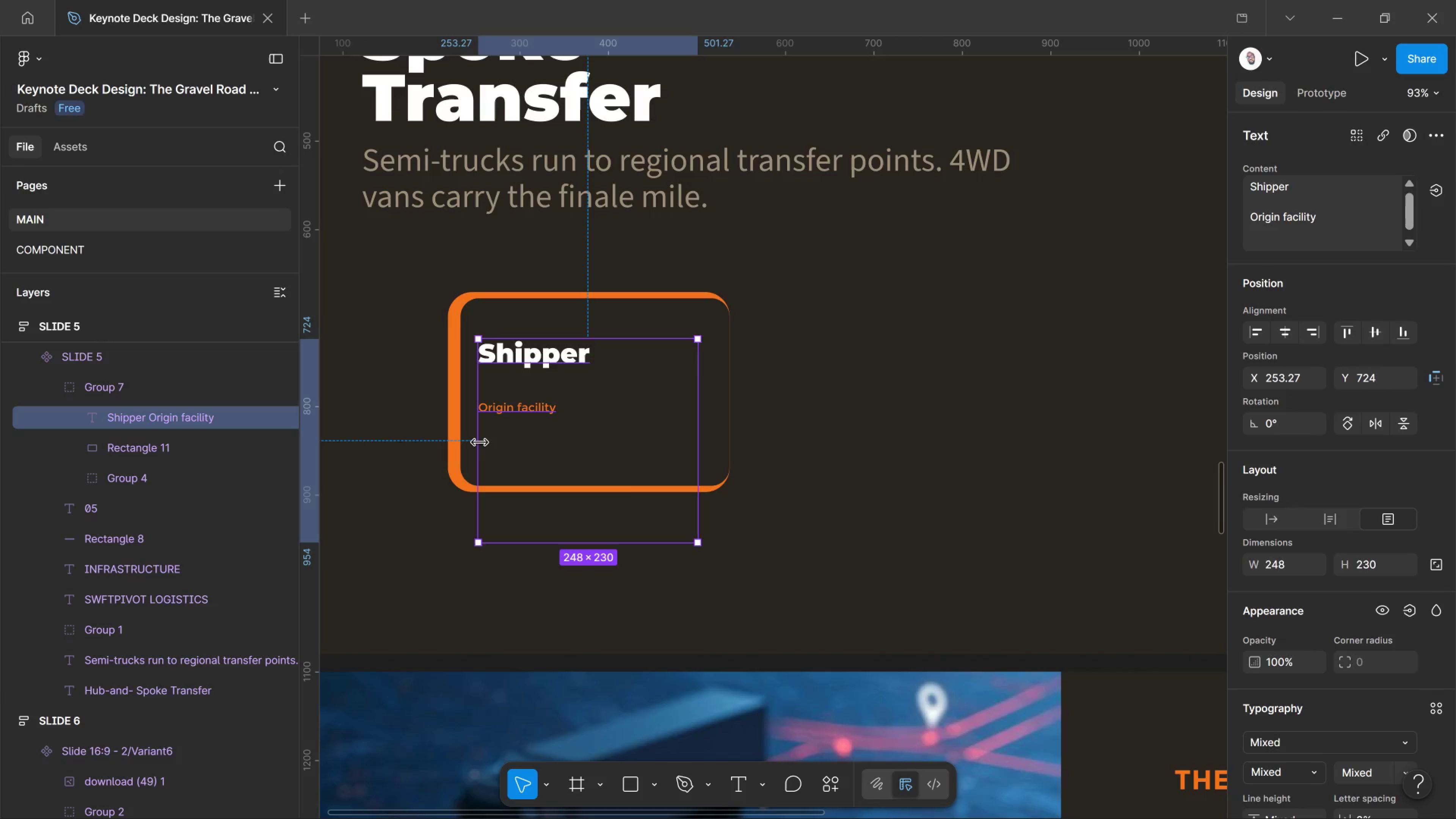 
left_click_drag(start_coordinate=[480, 442], to_coordinate=[518, 437])
 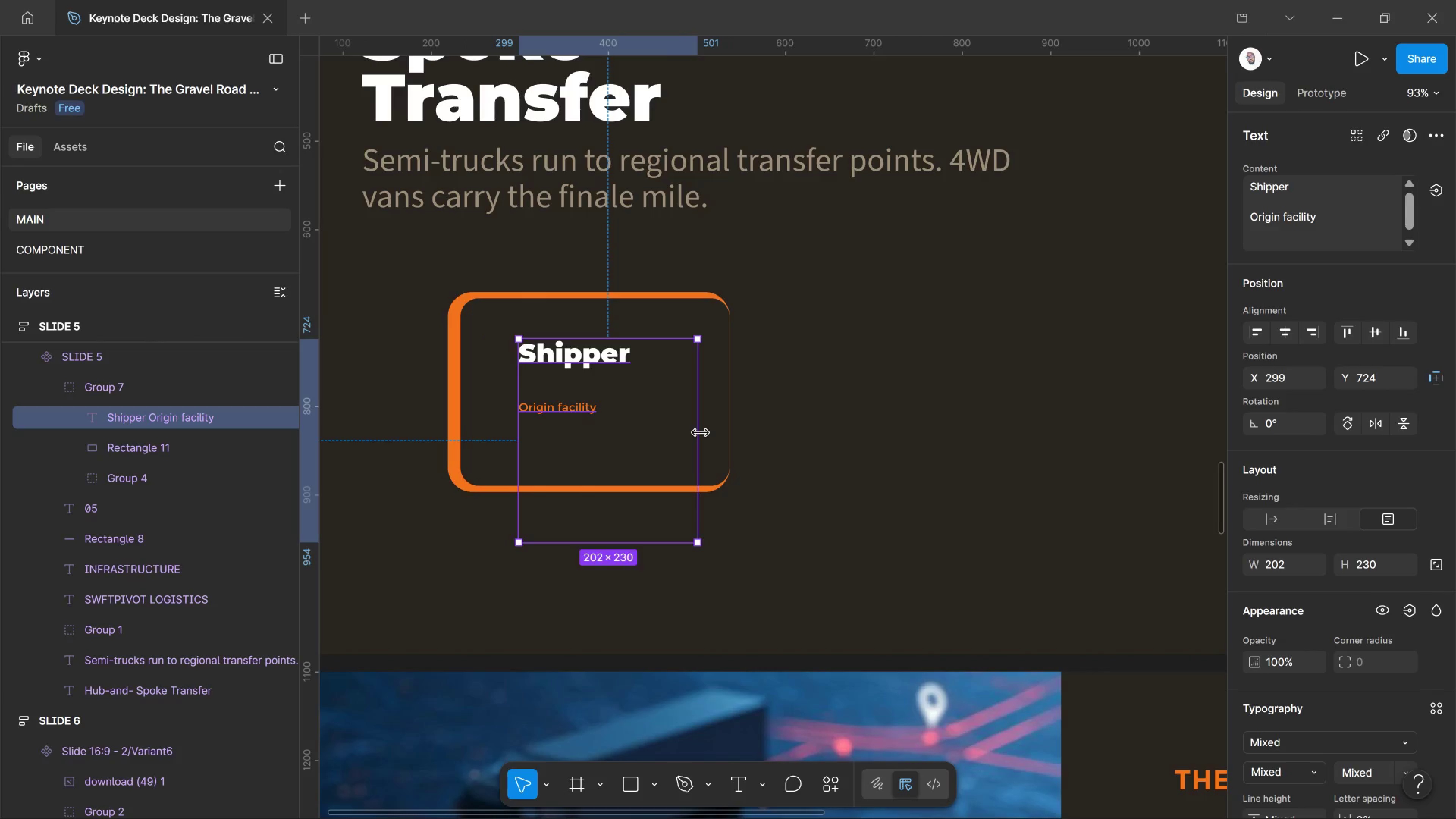 
left_click_drag(start_coordinate=[700, 433], to_coordinate=[633, 422])
 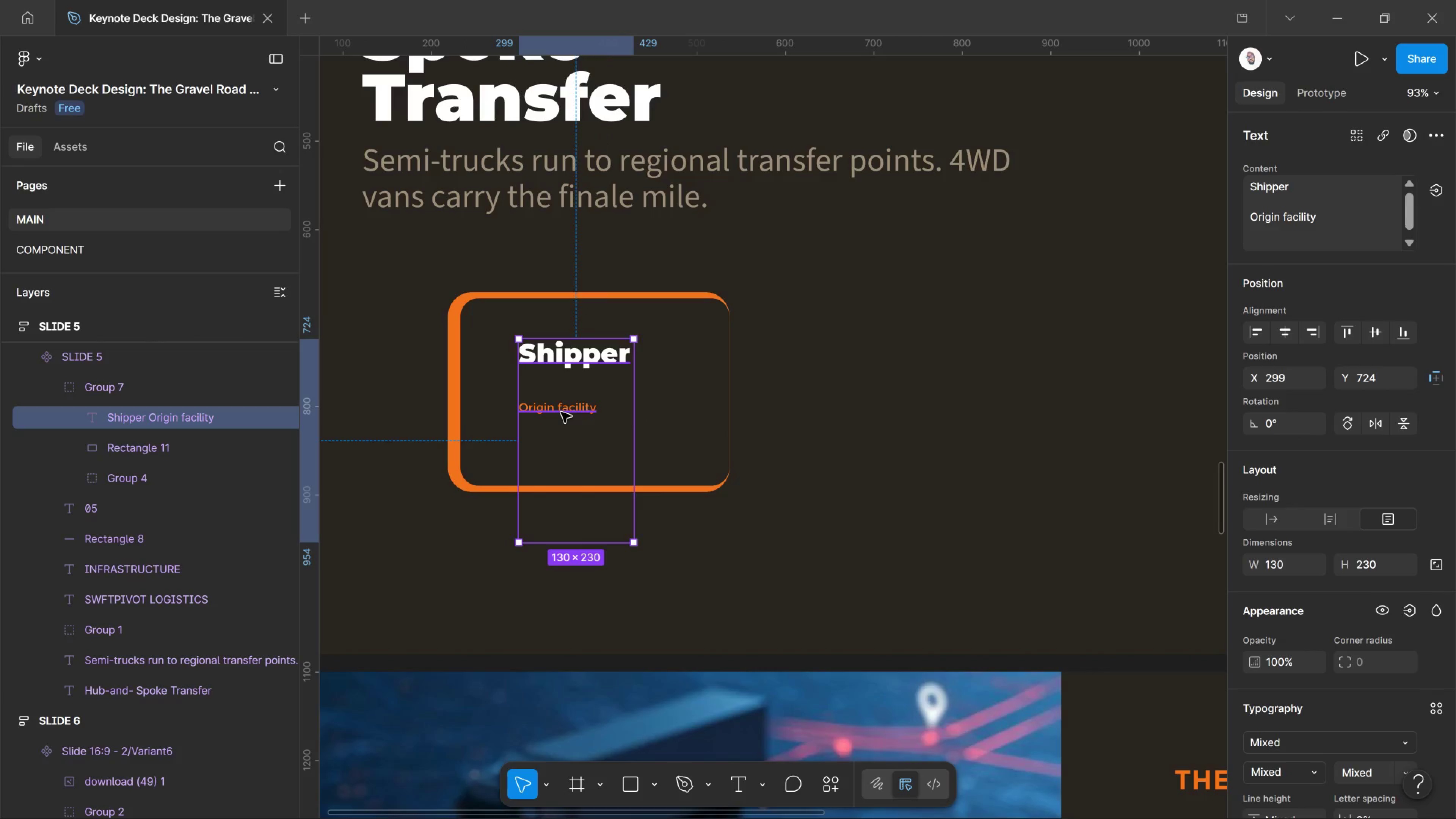 
double_click([561, 412])
 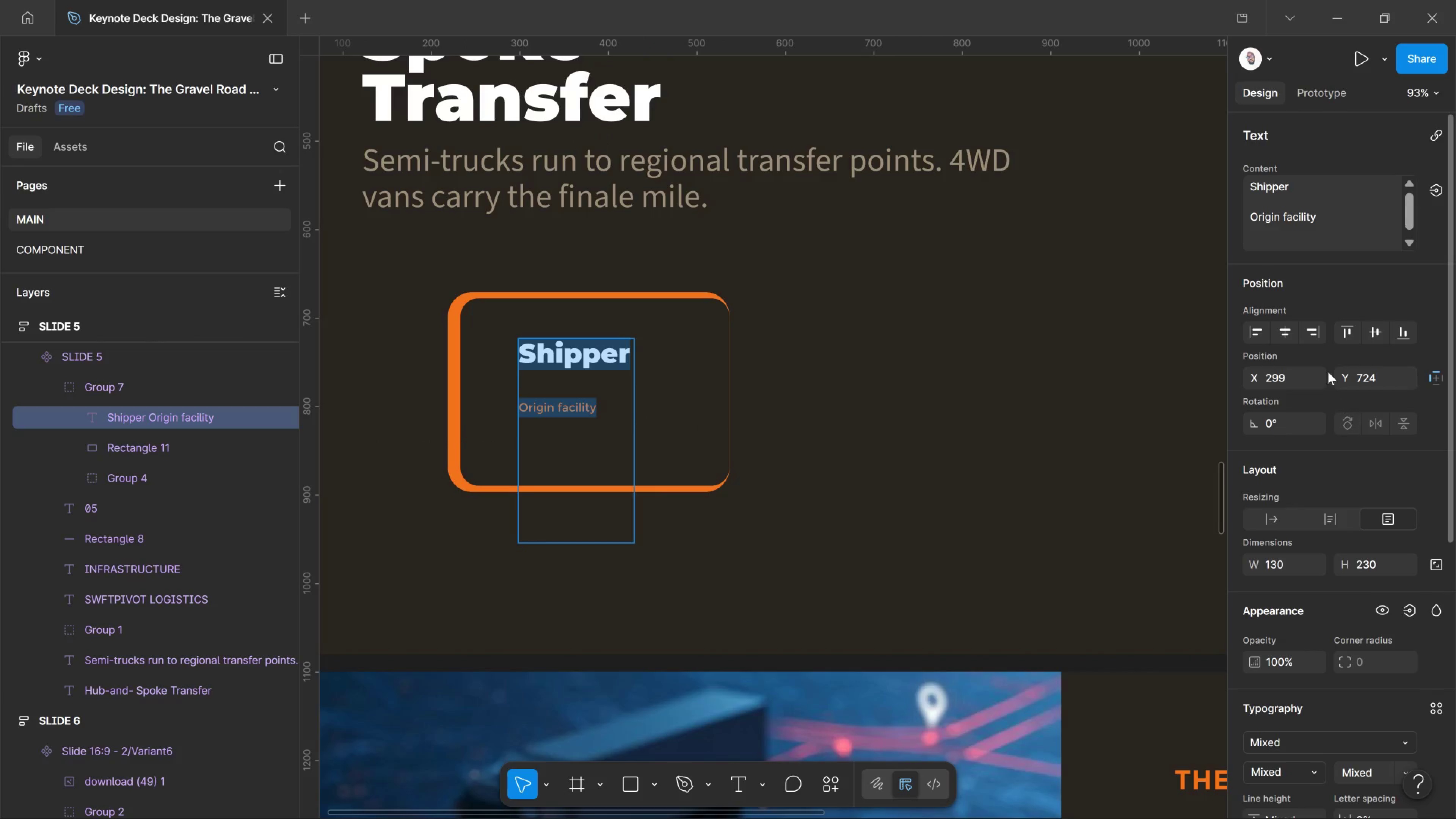 
left_click([1280, 337])
 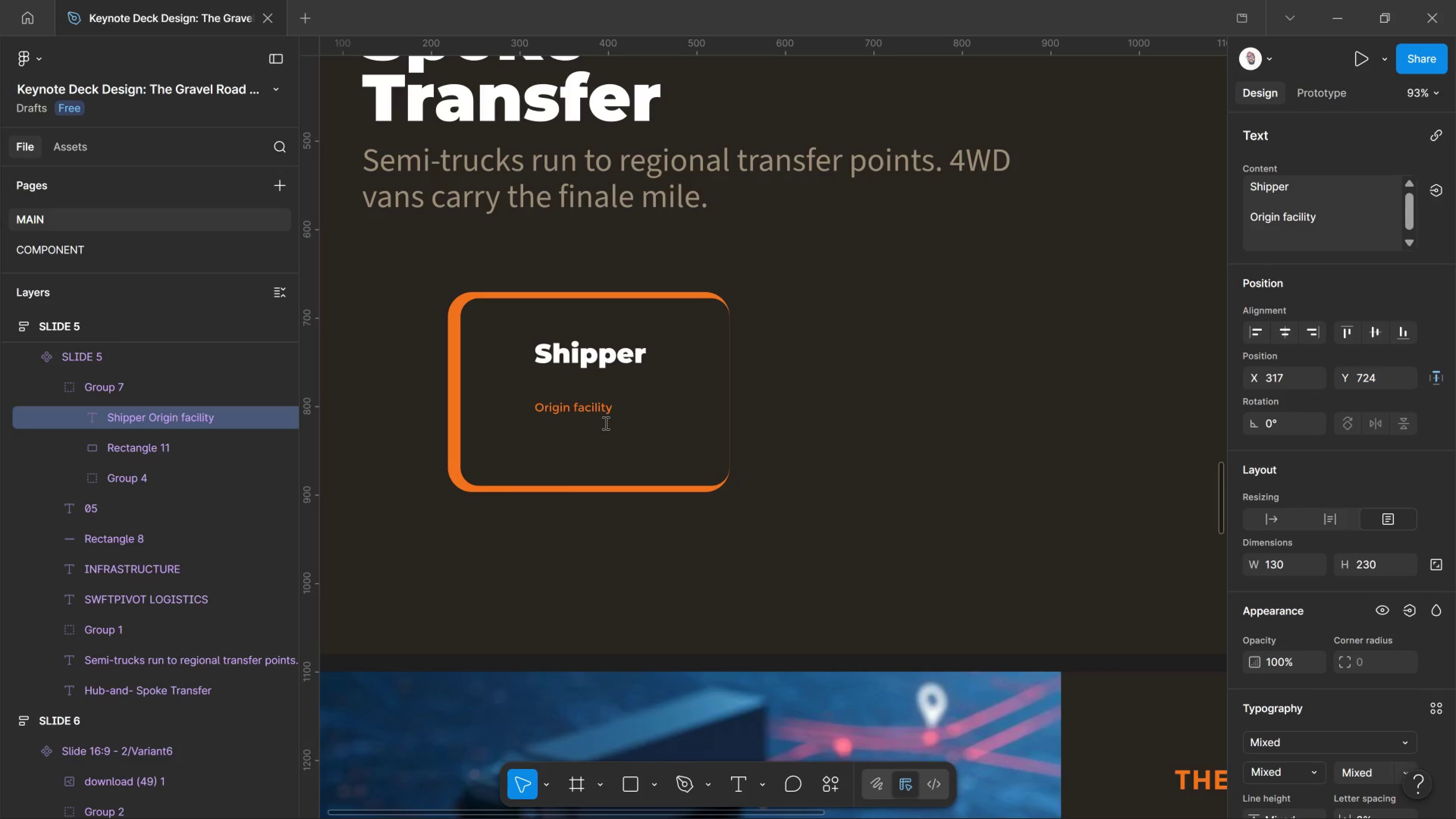 
left_click([604, 410])
 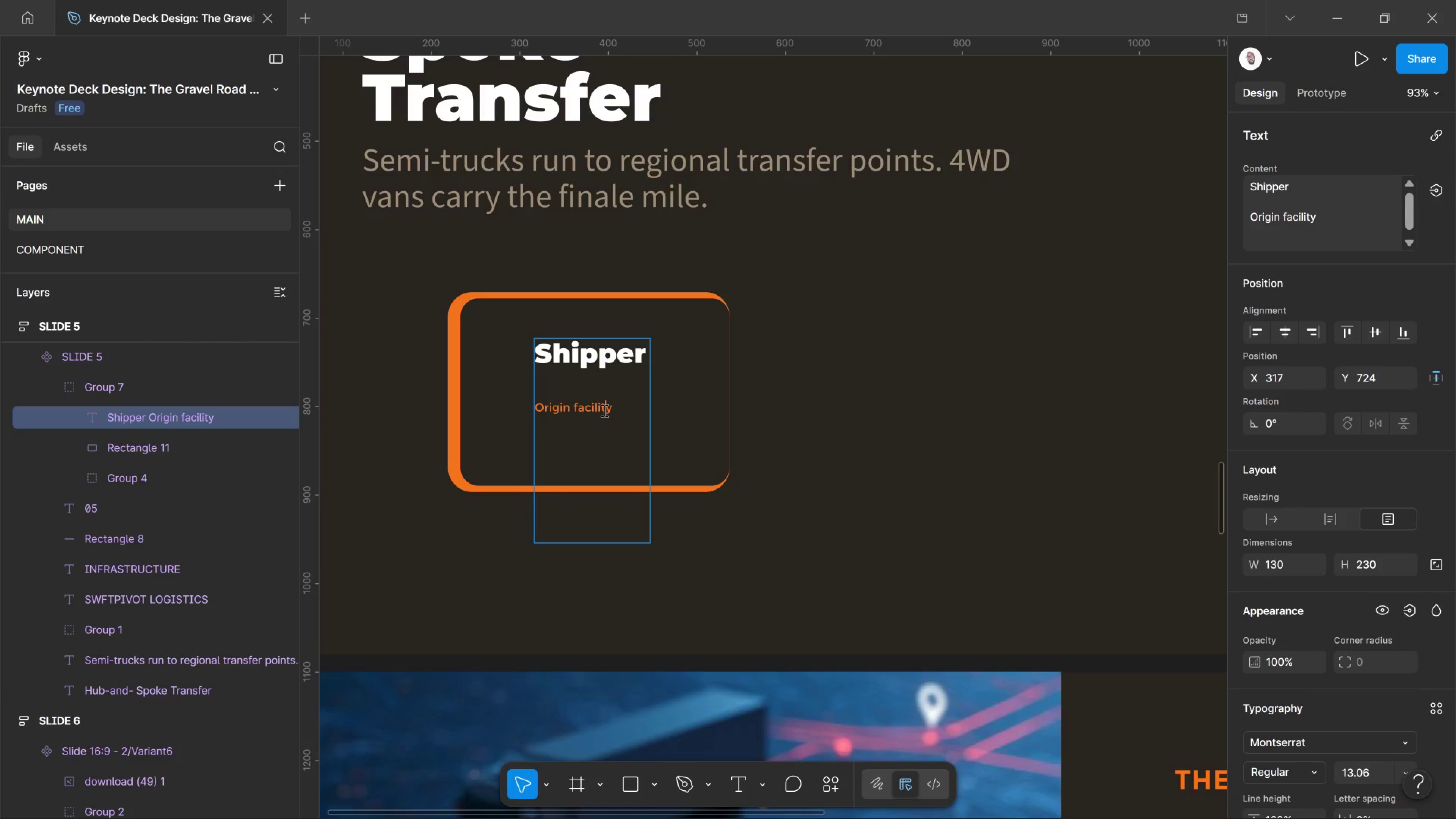 
key(Control+A)
 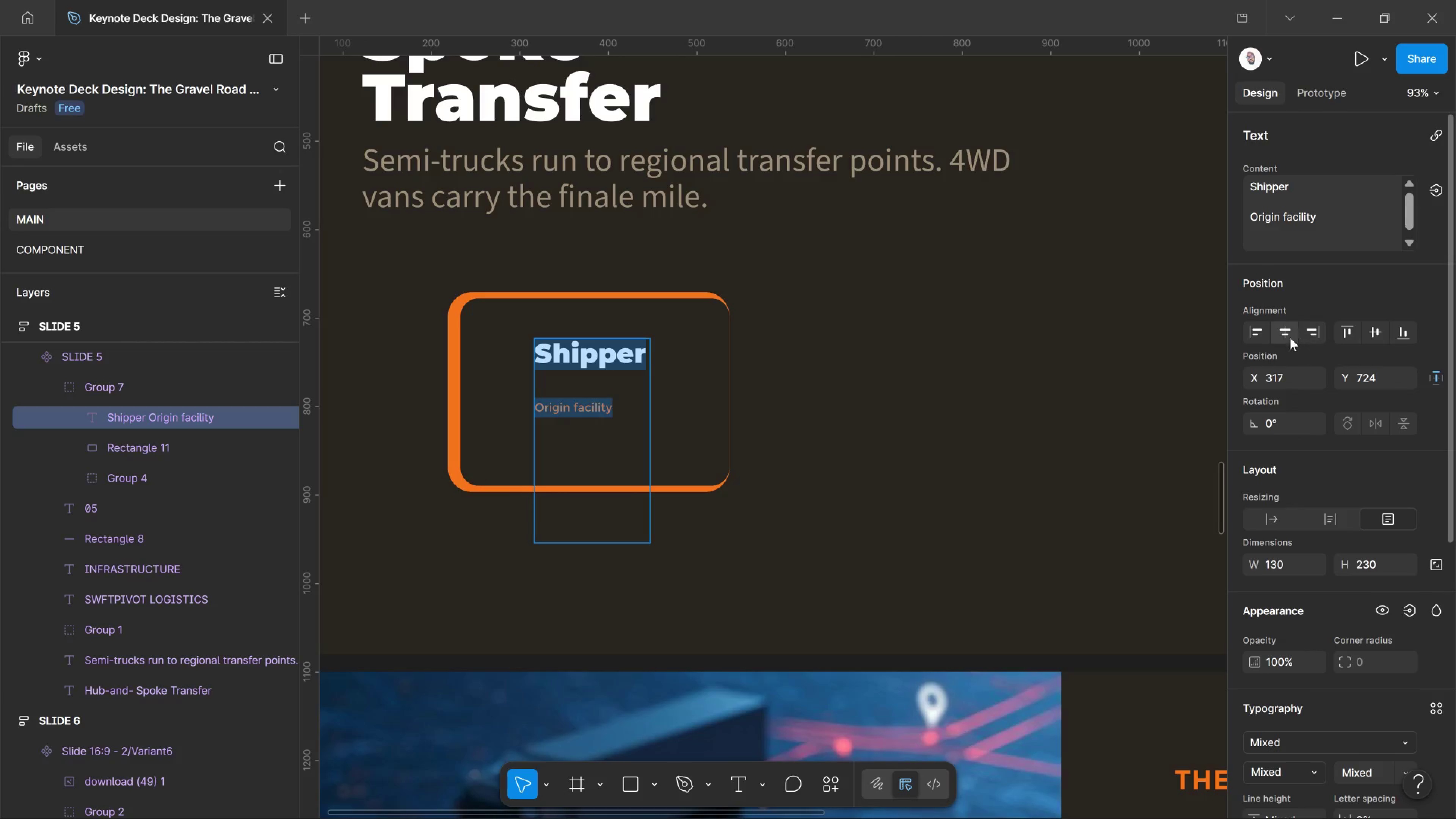 
left_click([1289, 334])
 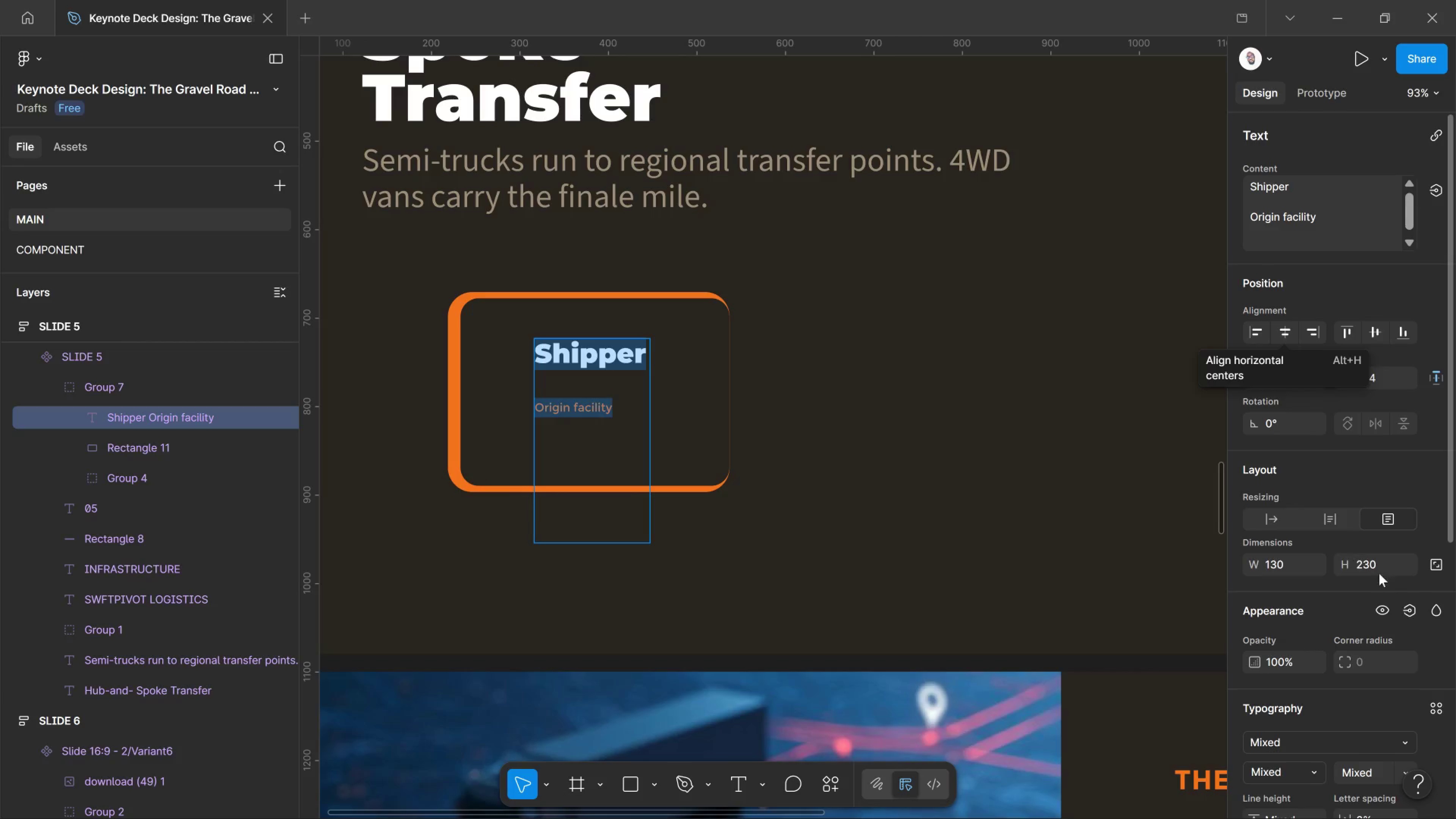 
scroll: coordinate [1373, 626], scroll_direction: down, amount: 5.0
 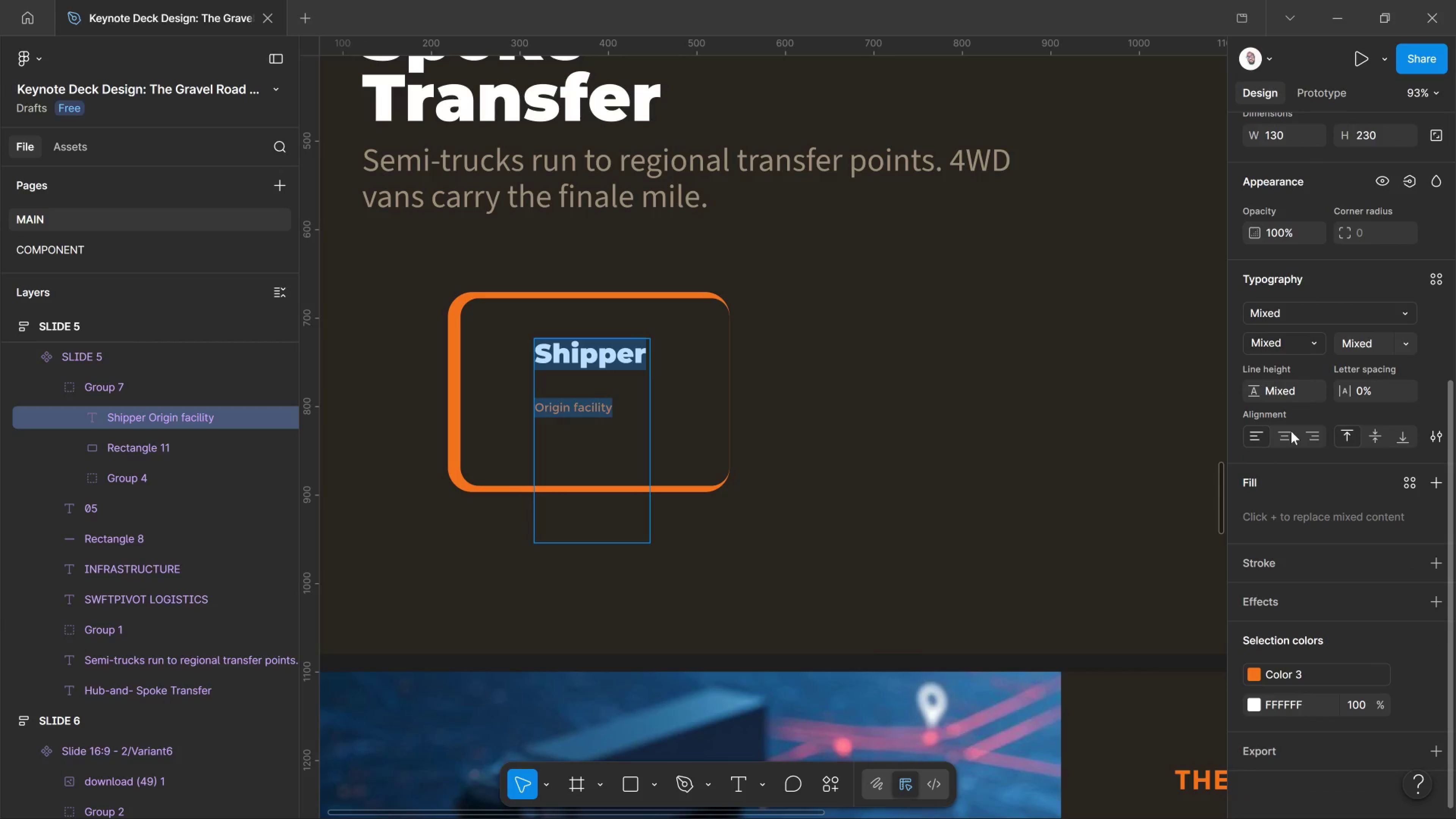 
left_click([1291, 431])
 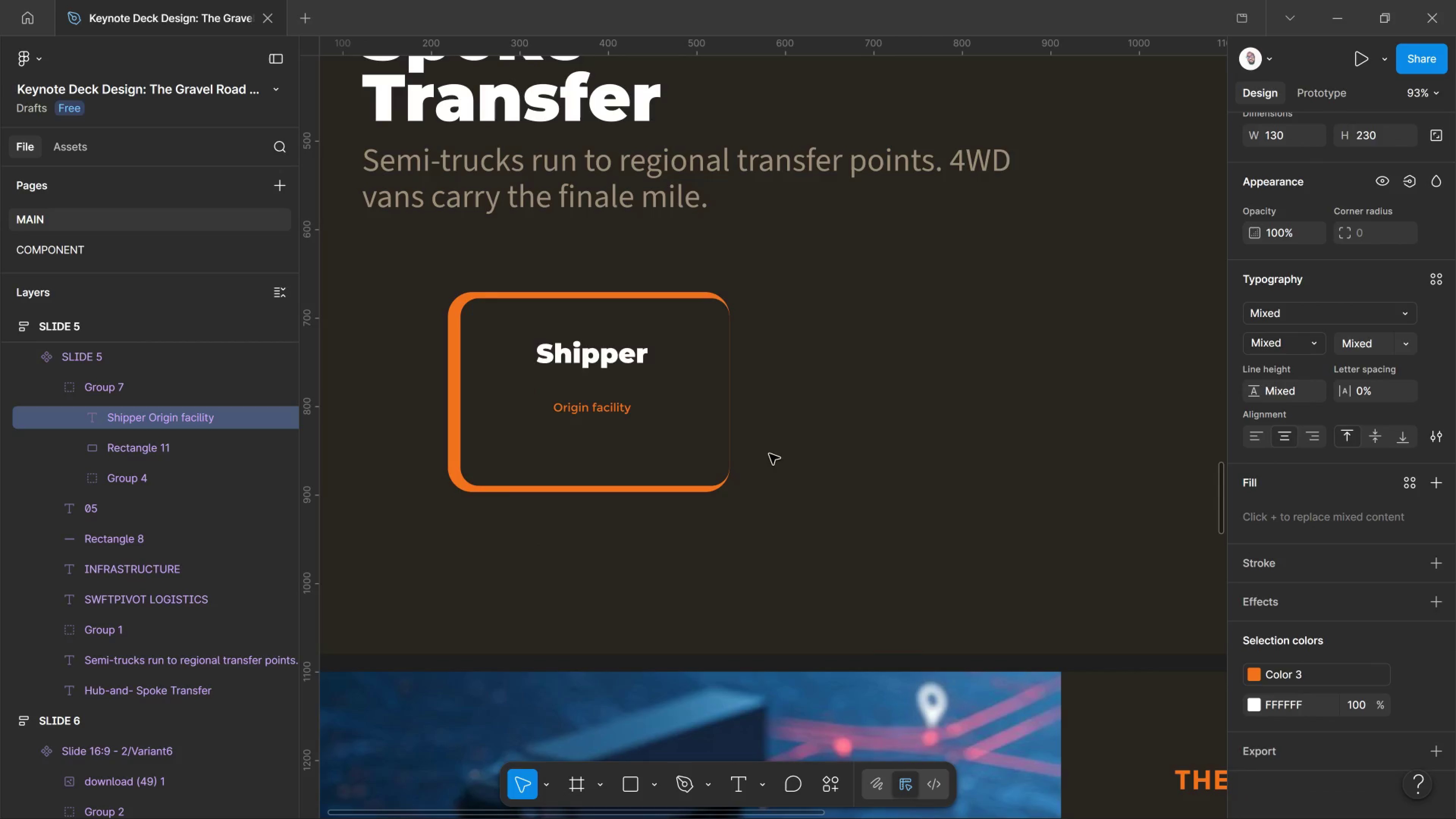 
left_click([893, 463])
 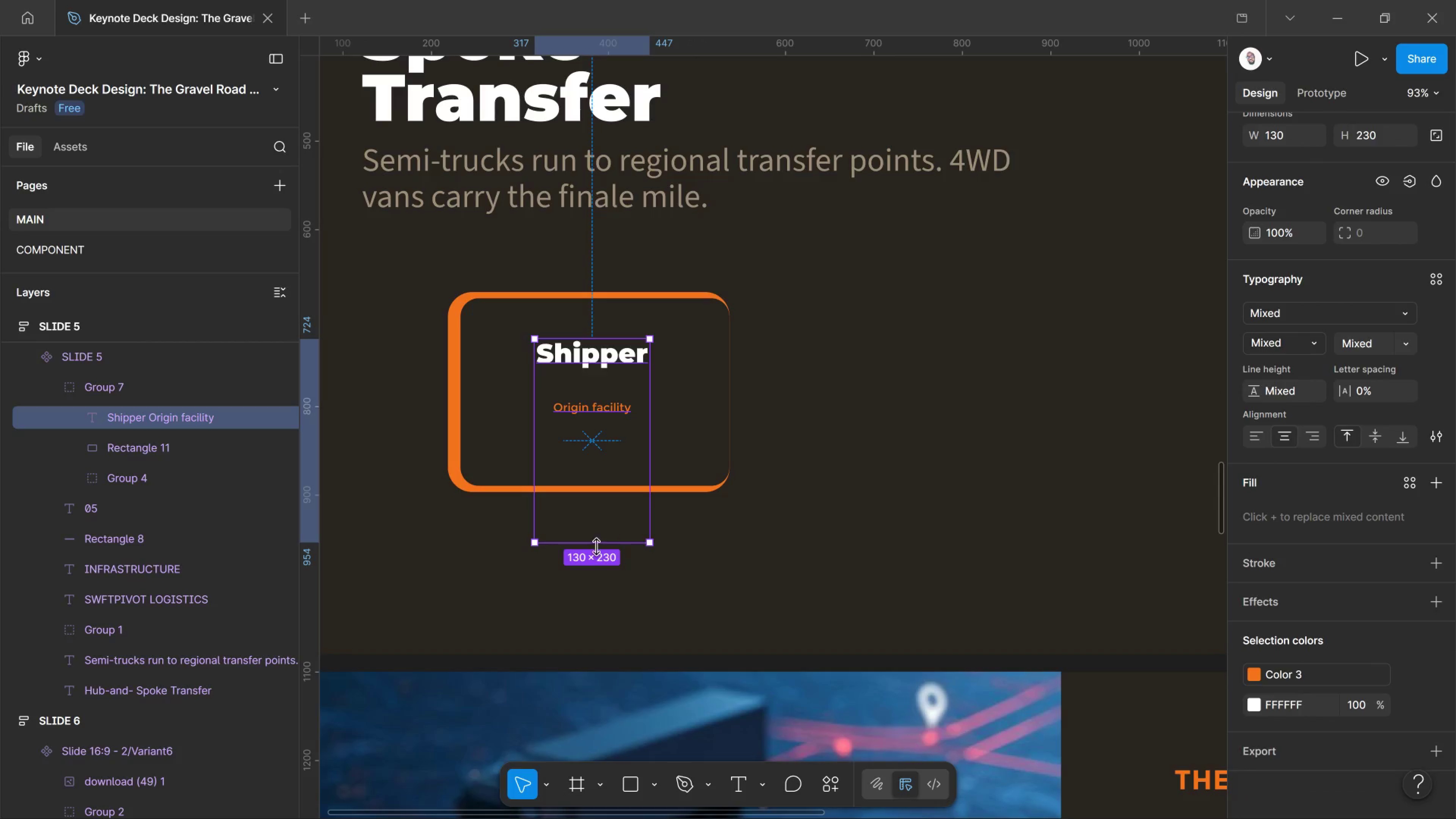 
left_click_drag(start_coordinate=[594, 547], to_coordinate=[604, 418])
 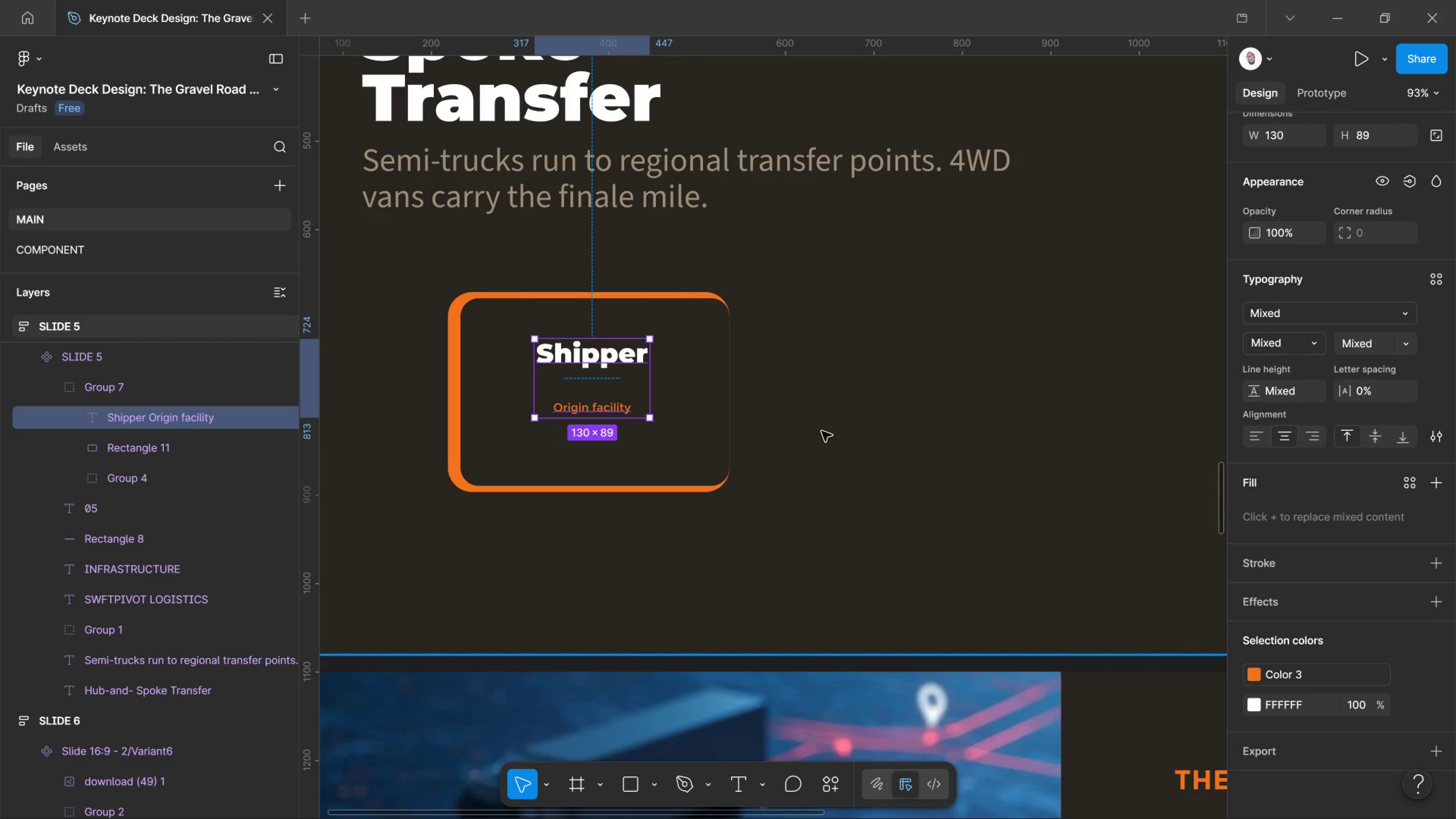 
left_click([822, 431])
 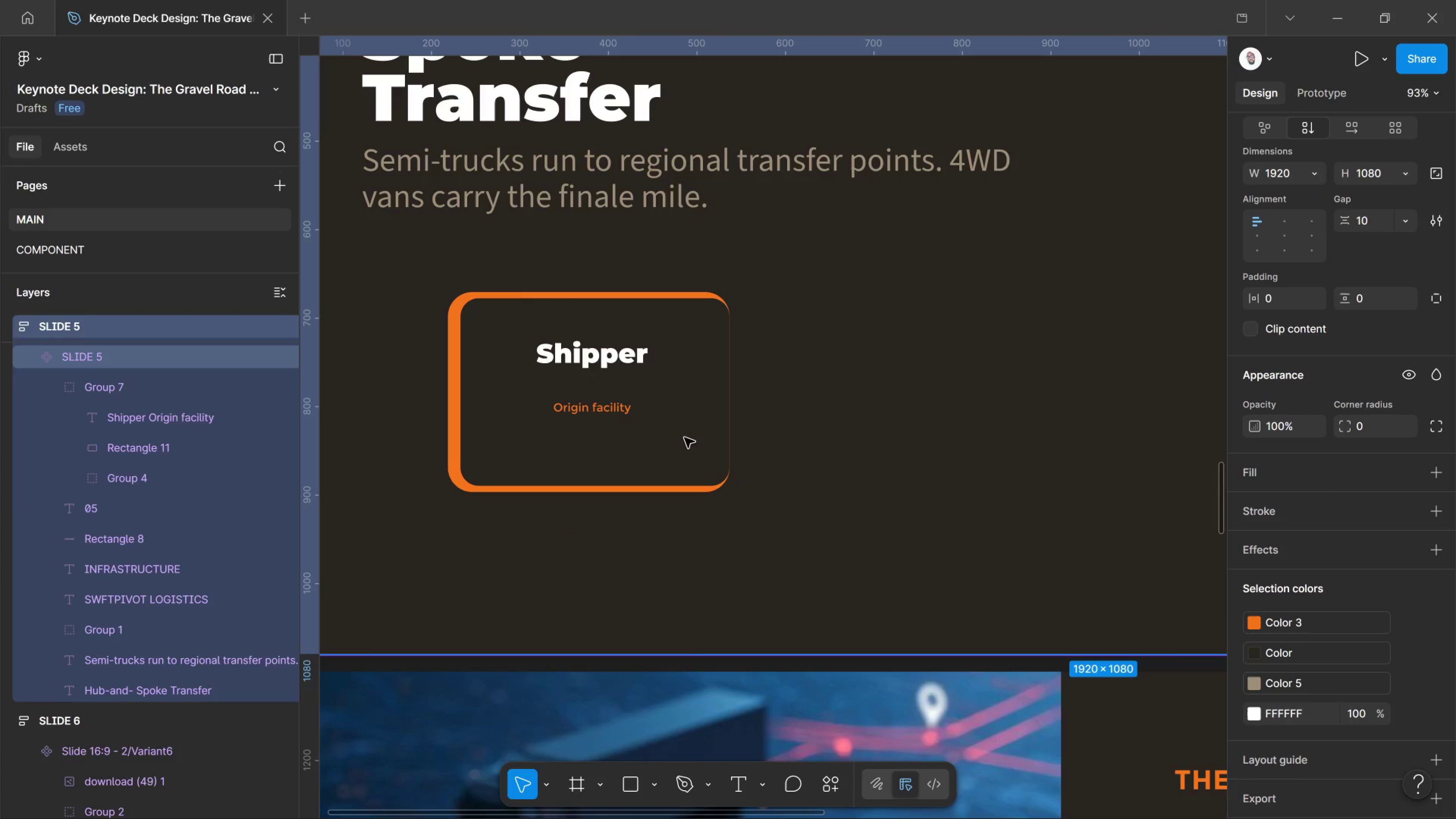 
left_click([684, 438])
 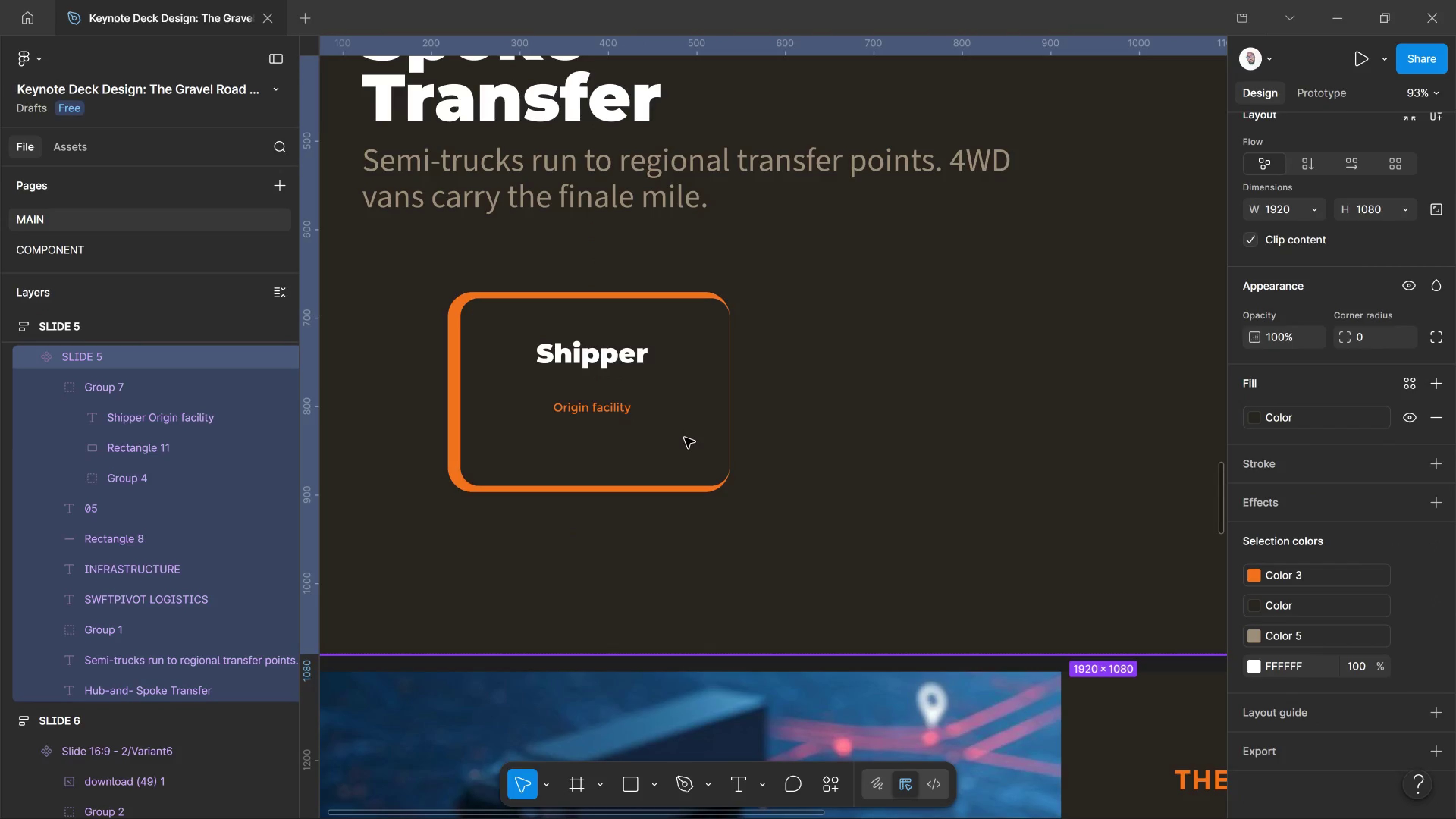 
hold_key(key=ControlLeft, duration=1.0)
left_click([673, 471])
 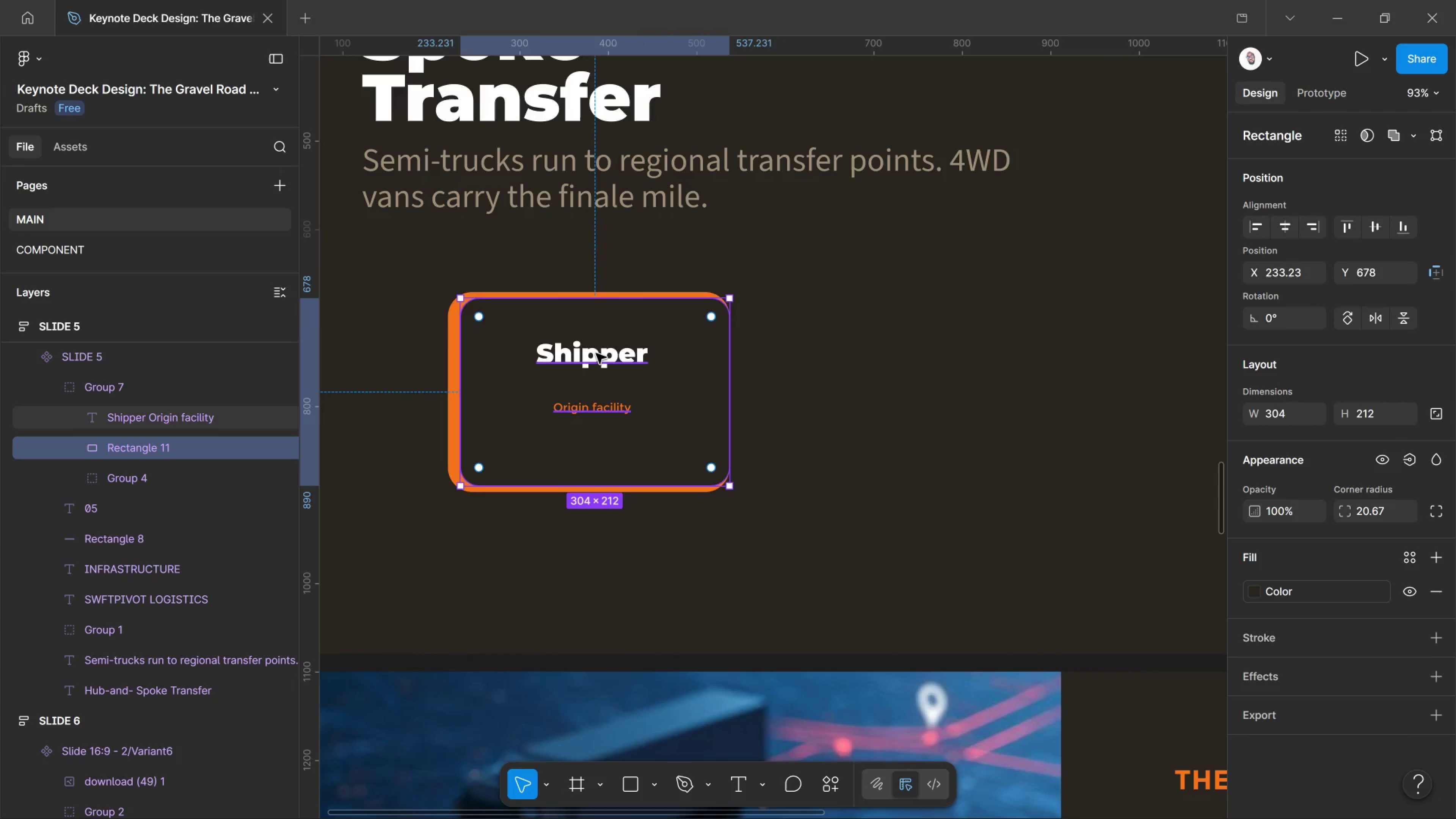 
left_click_drag(start_coordinate=[596, 353], to_coordinate=[592, 367])
 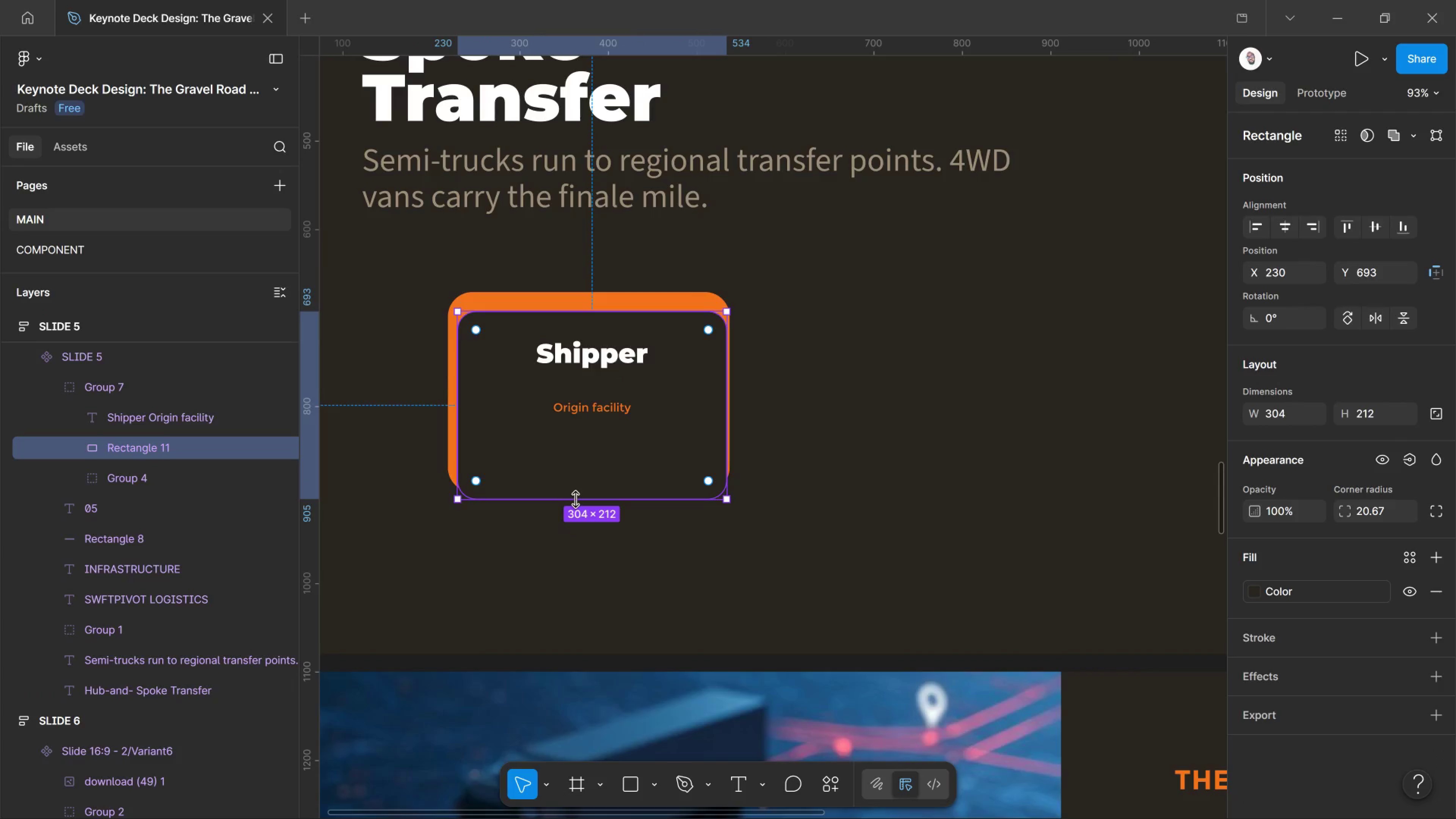 
left_click_drag(start_coordinate=[575, 499], to_coordinate=[565, 482])
 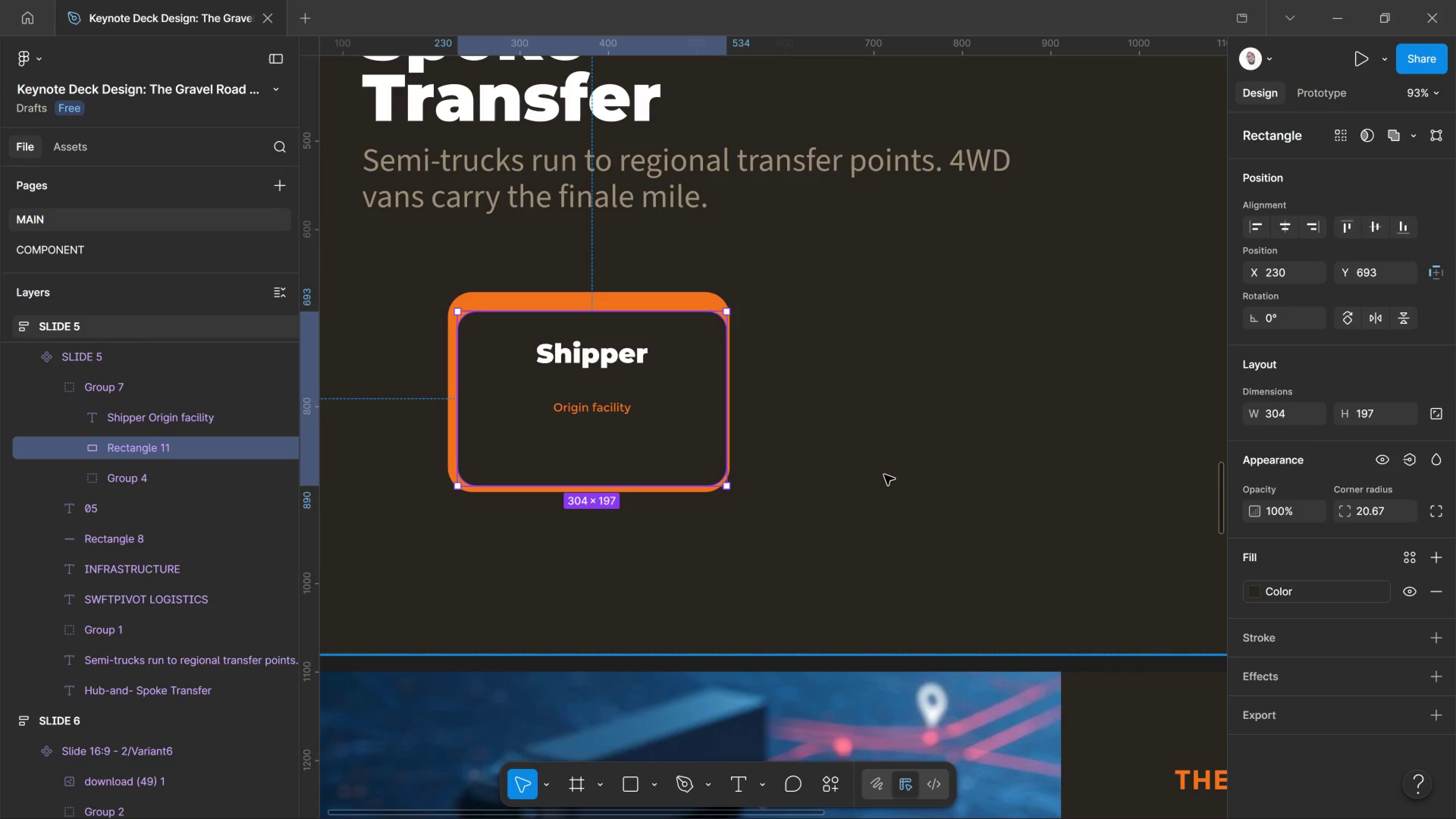 
left_click([884, 474])
 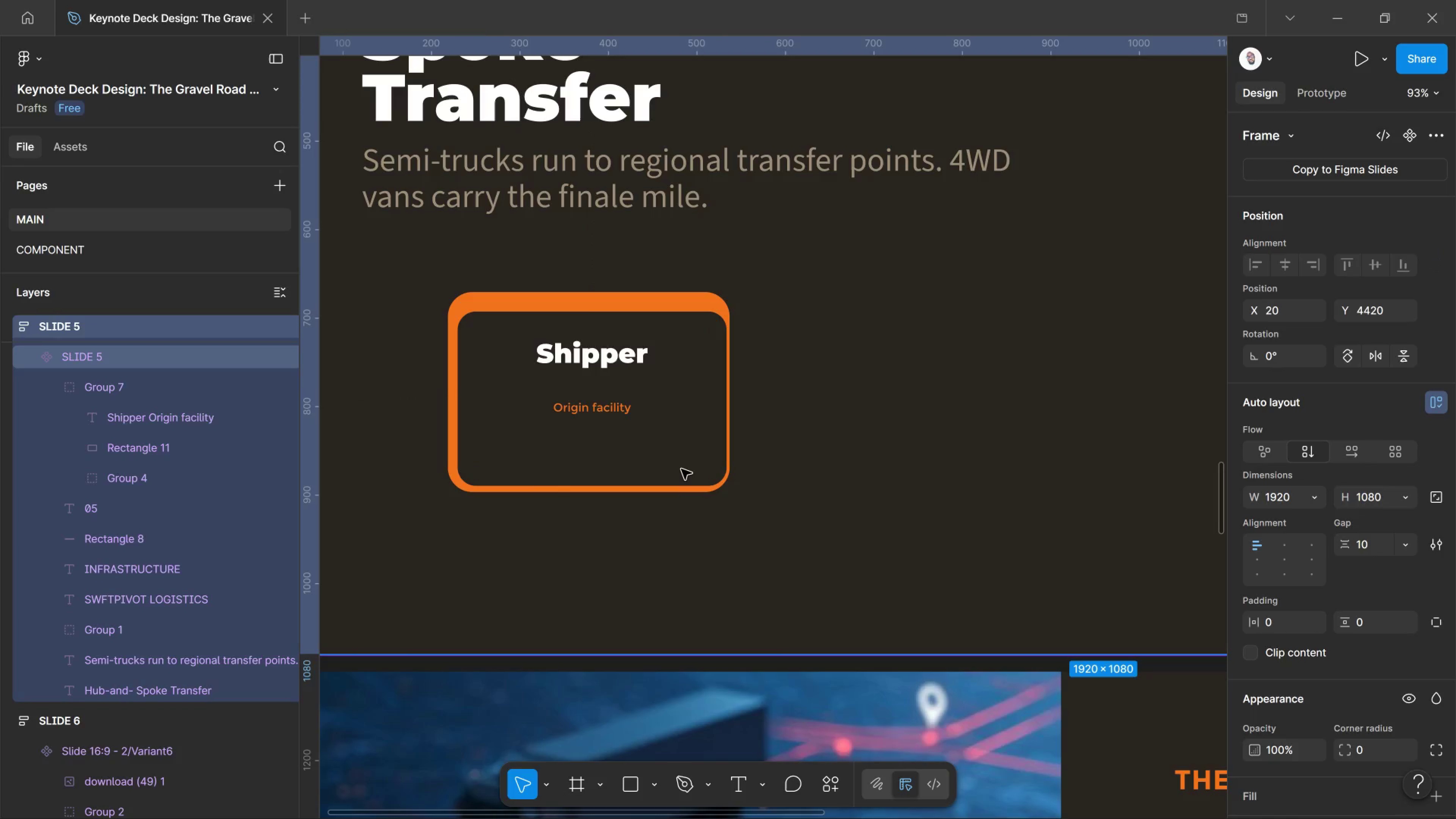 
hold_key(key=ShiftLeft, duration=0.69)
left_click([681, 468])
 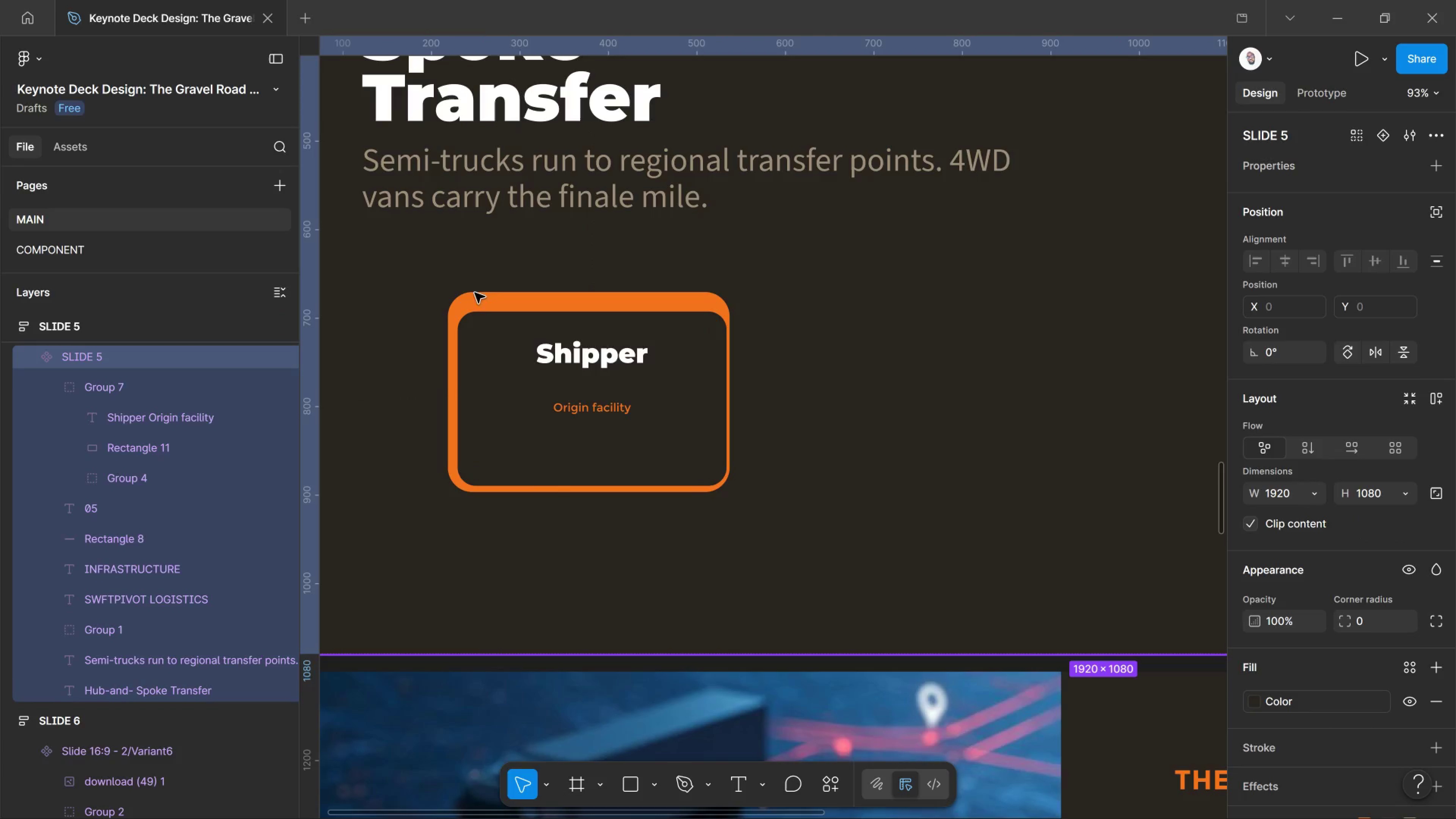 
left_click([475, 304])
 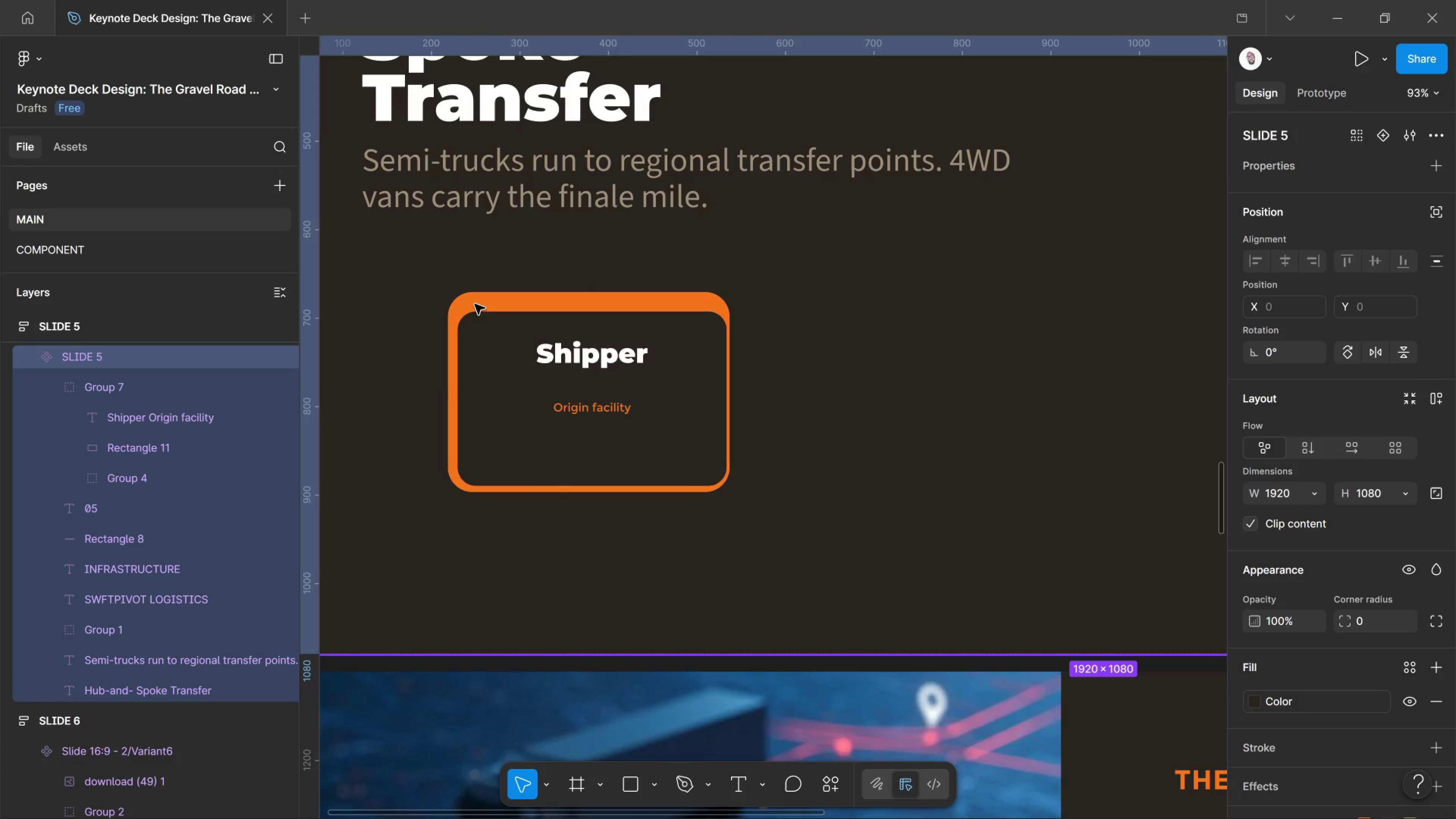 
left_click([475, 304])
 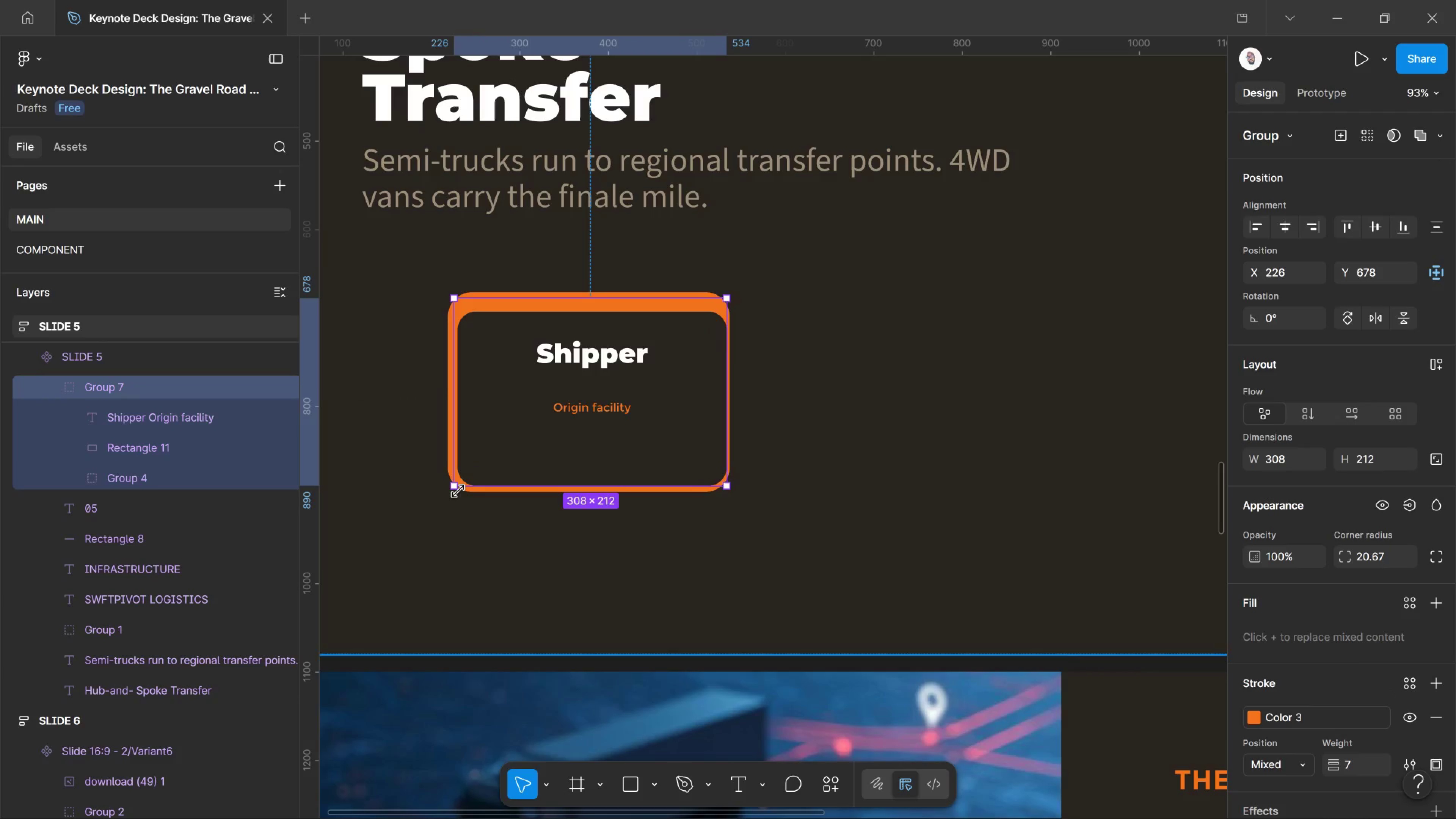 
left_click_drag(start_coordinate=[458, 491], to_coordinate=[489, 456])
 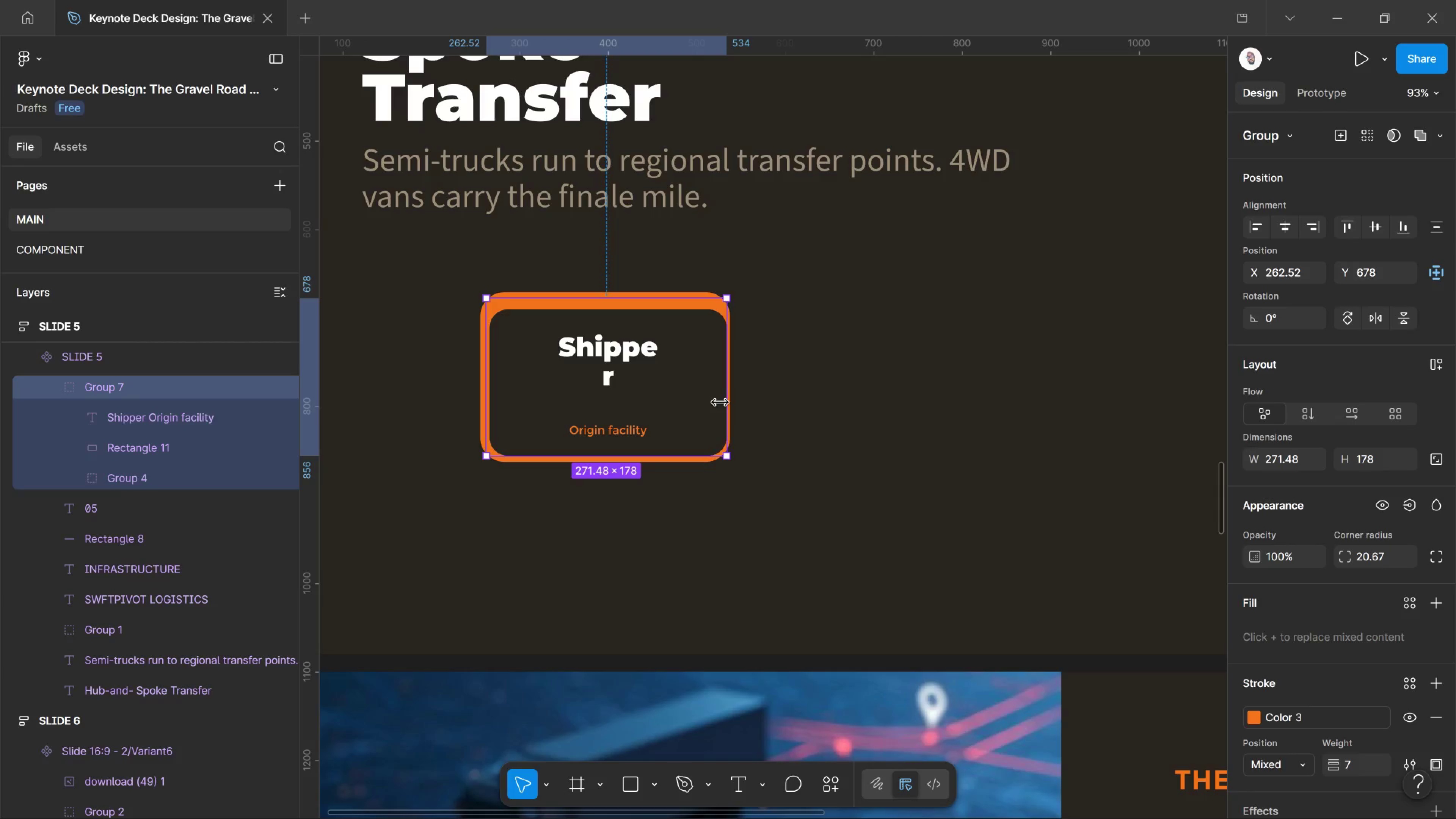 
left_click_drag(start_coordinate=[720, 403], to_coordinate=[685, 391])
 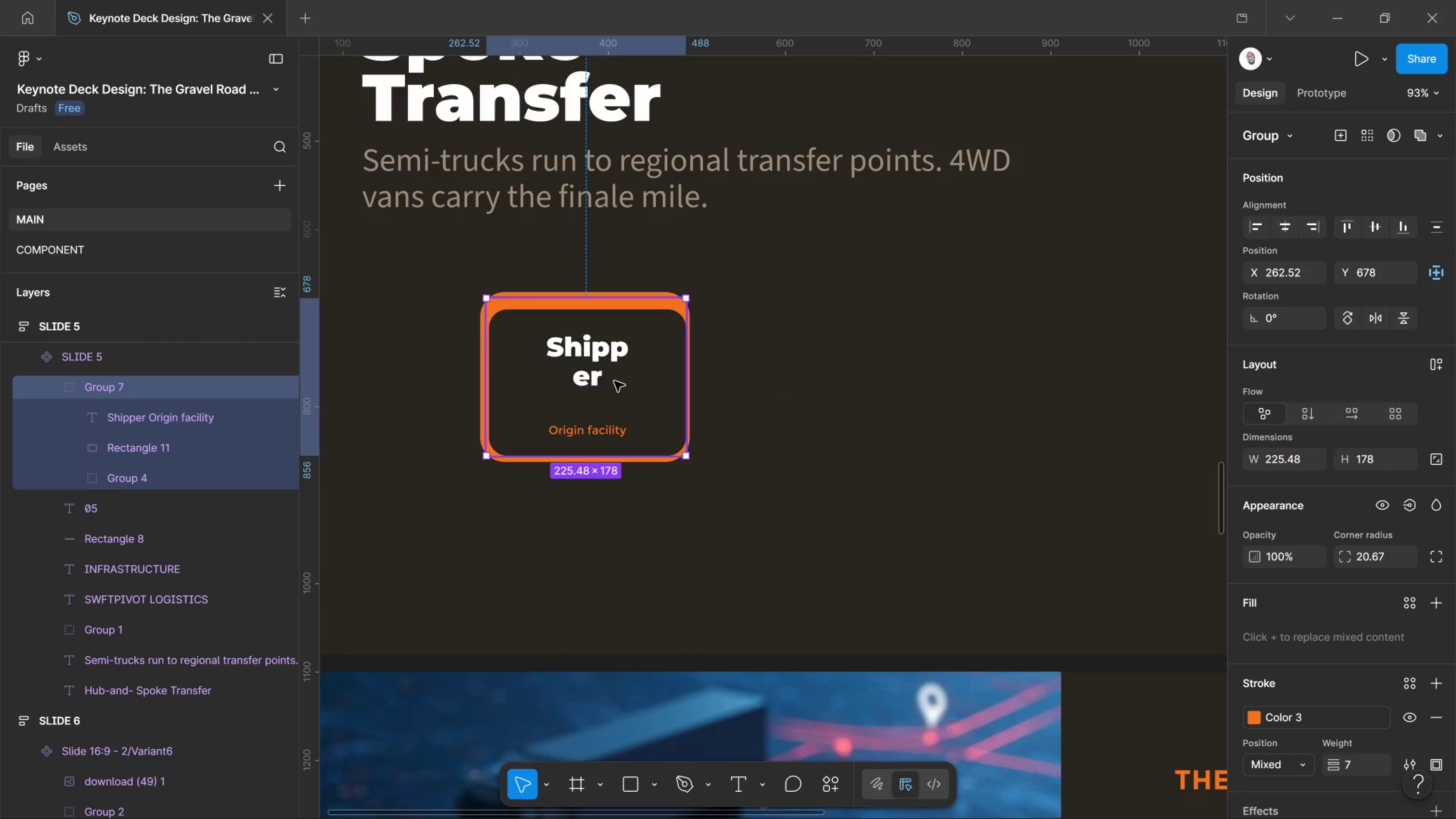 
double_click([613, 378])
 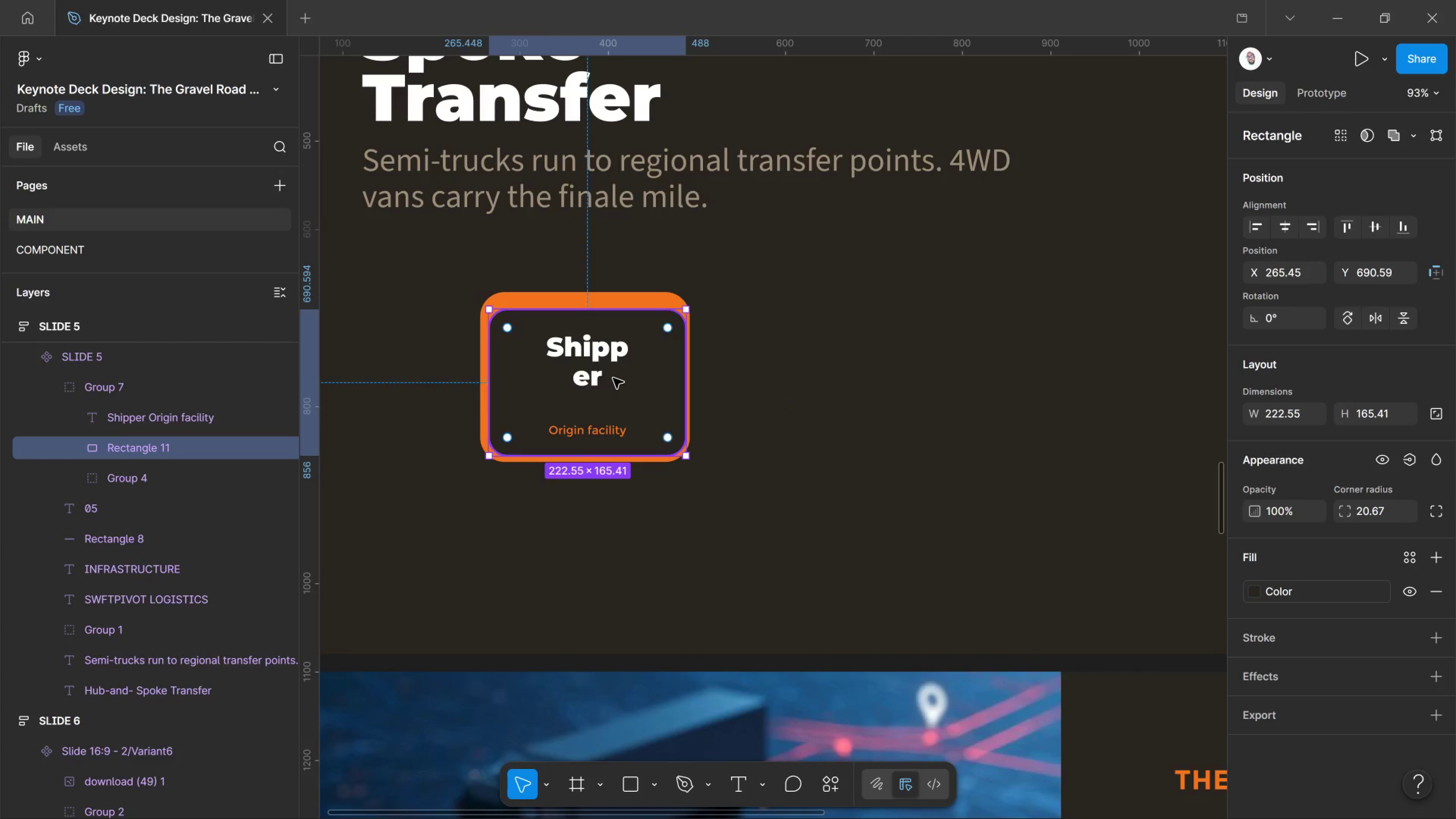 
double_click([613, 378])
 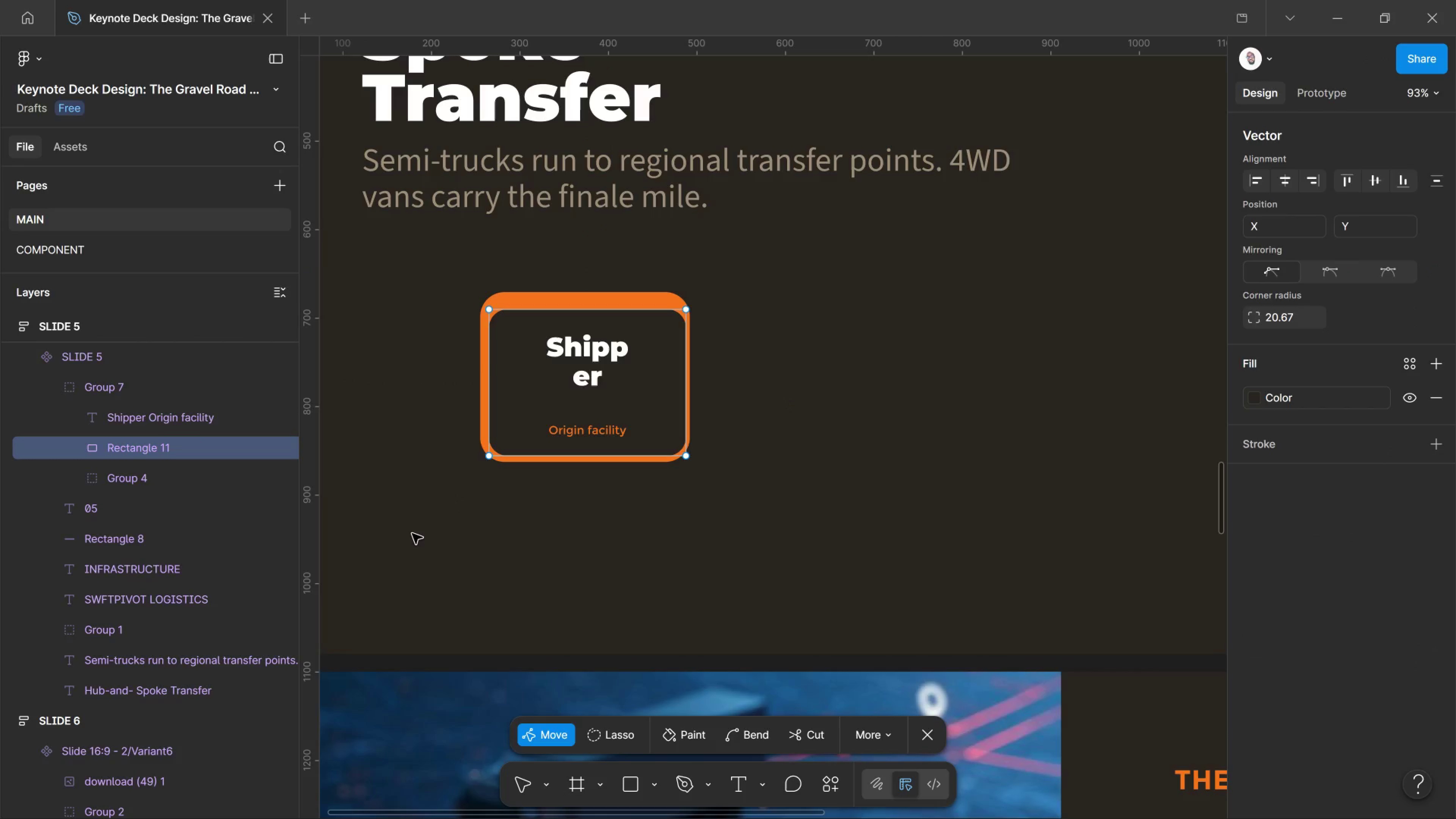 
left_click([410, 533])
 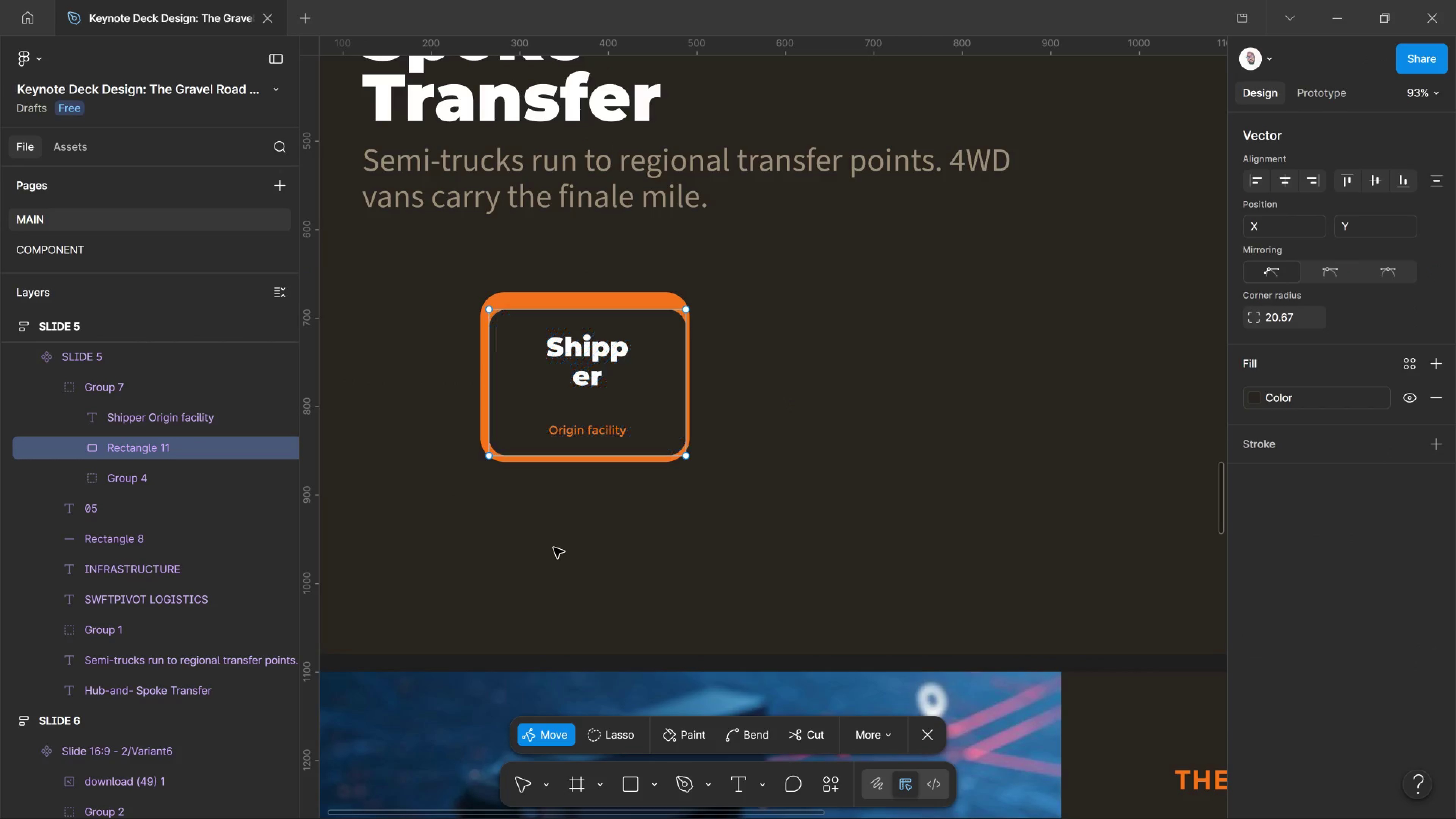 
double_click([551, 549])
 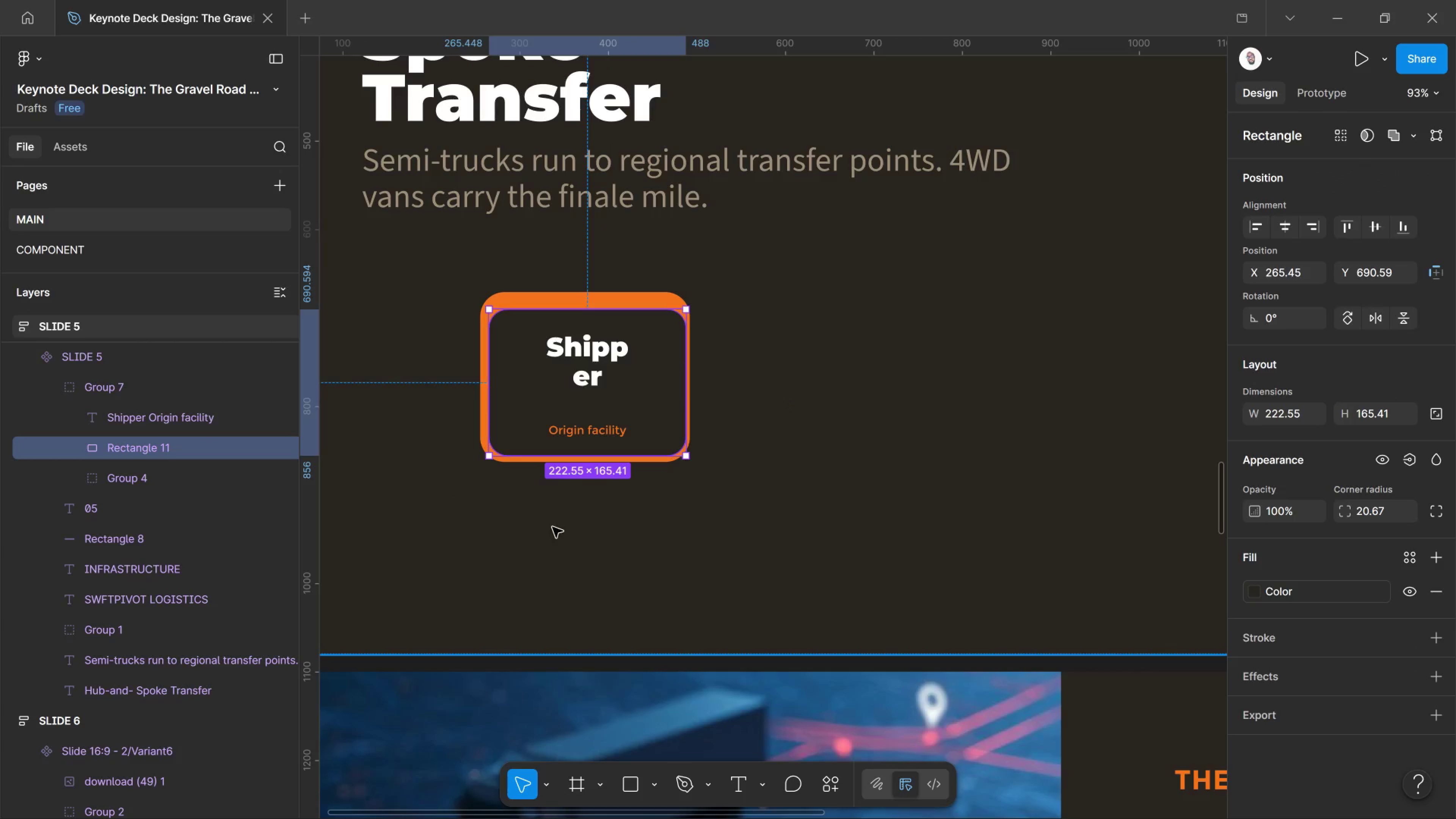 
hold_key(key=ControlLeft, duration=1.29)
left_click([582, 377])
 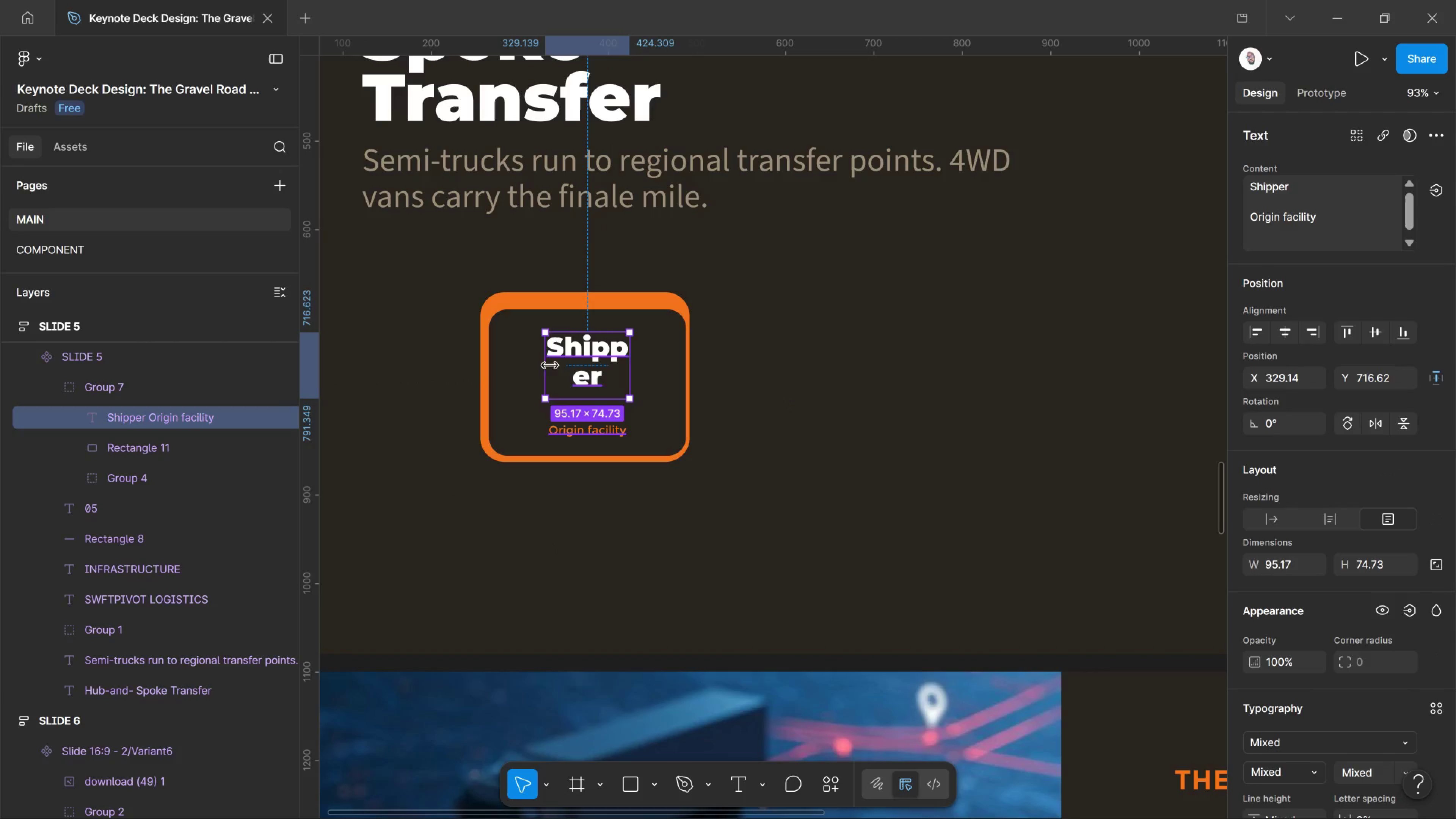 
left_click_drag(start_coordinate=[548, 364], to_coordinate=[521, 355])
 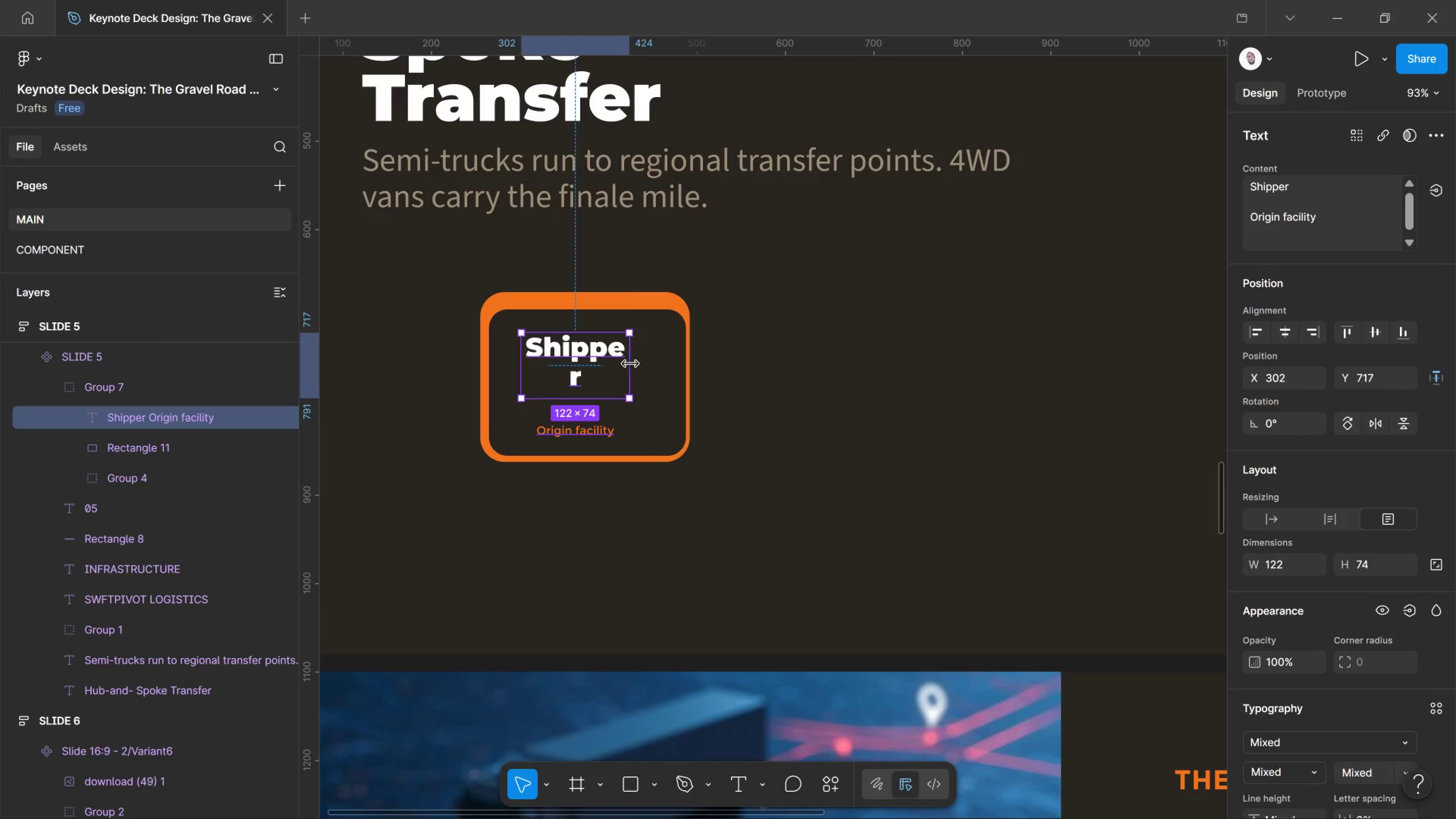 
left_click_drag(start_coordinate=[630, 364], to_coordinate=[657, 381])
 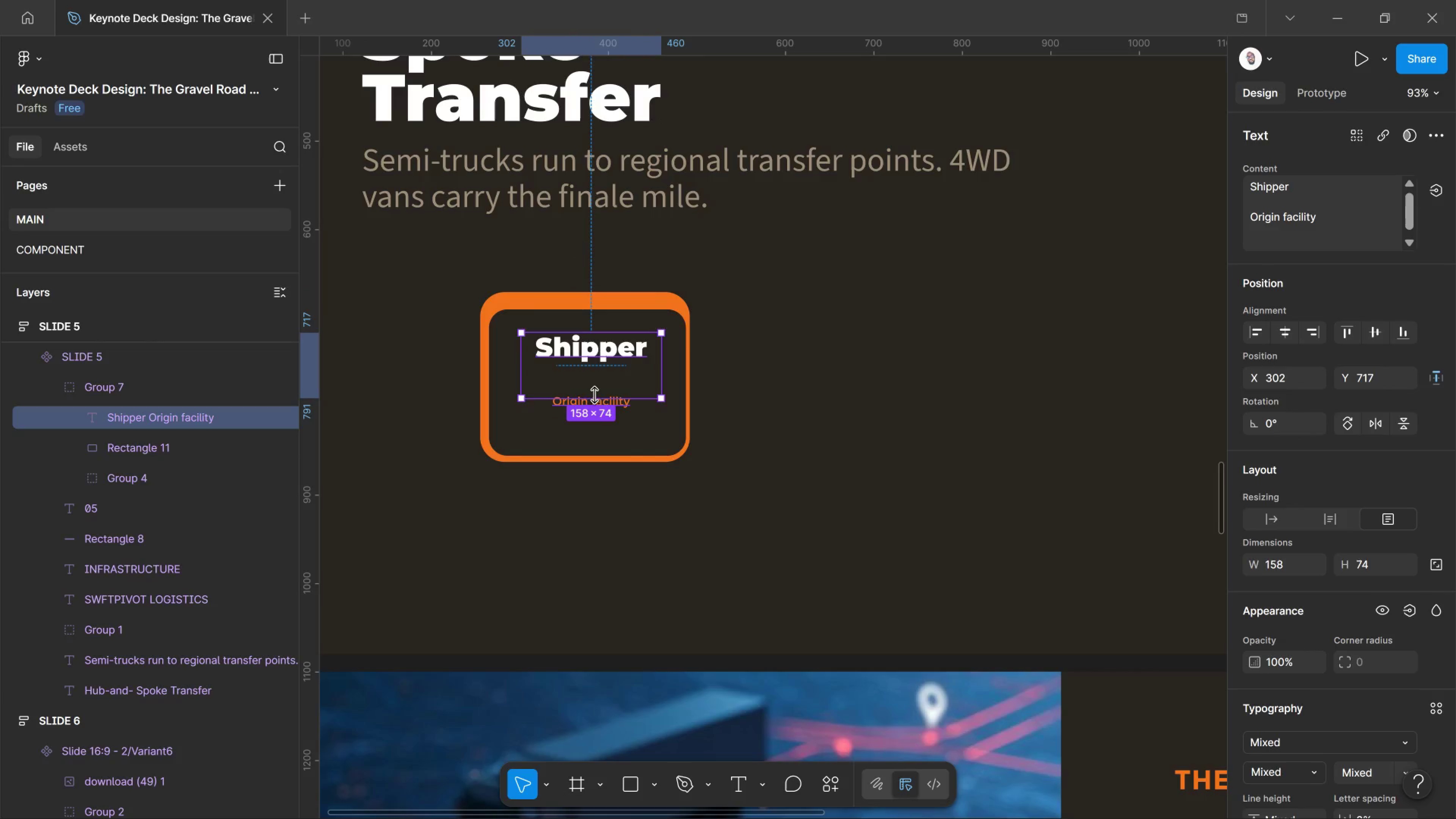 
left_click_drag(start_coordinate=[593, 398], to_coordinate=[590, 432])
 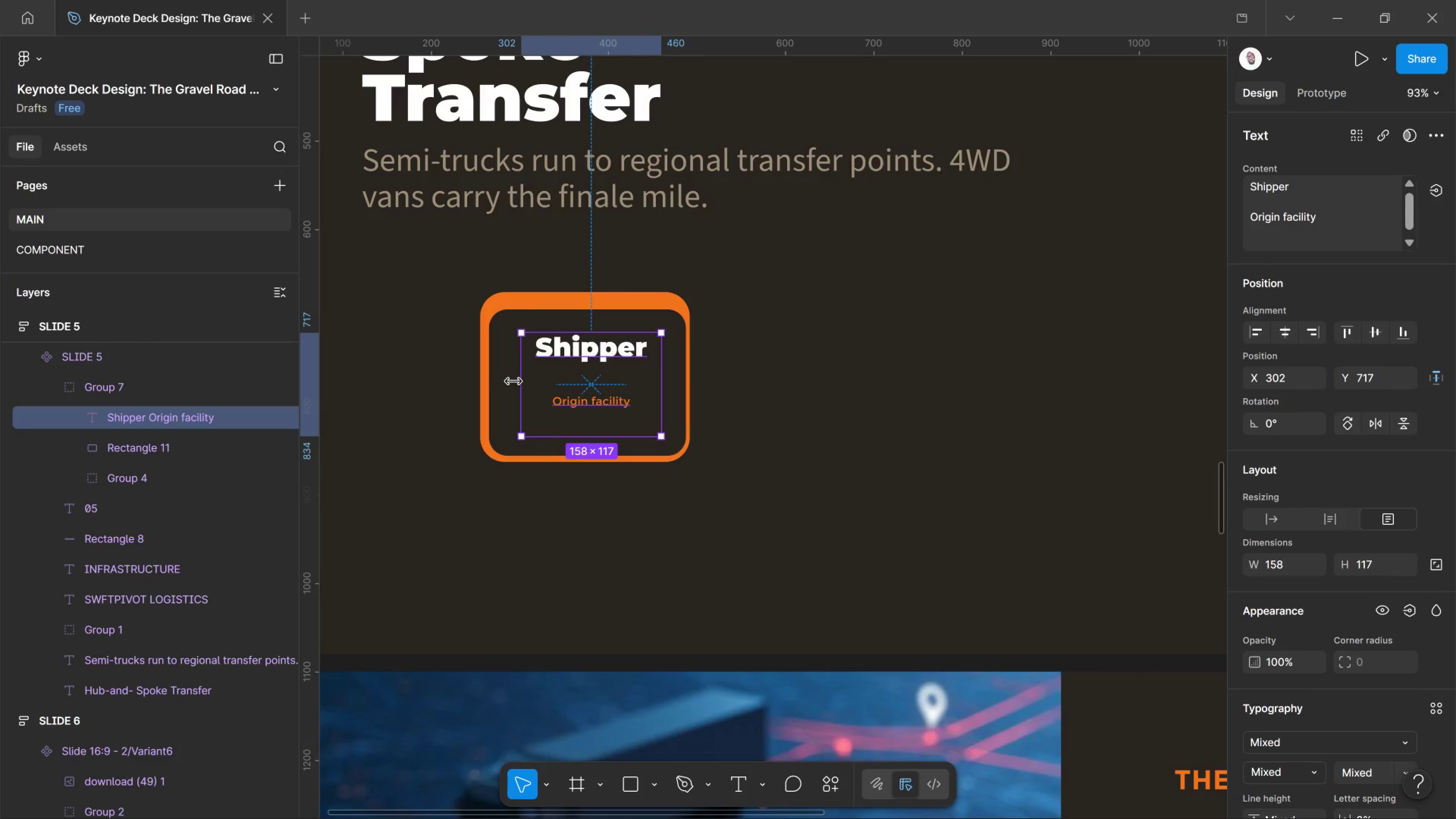 
left_click_drag(start_coordinate=[517, 382], to_coordinate=[505, 379])
 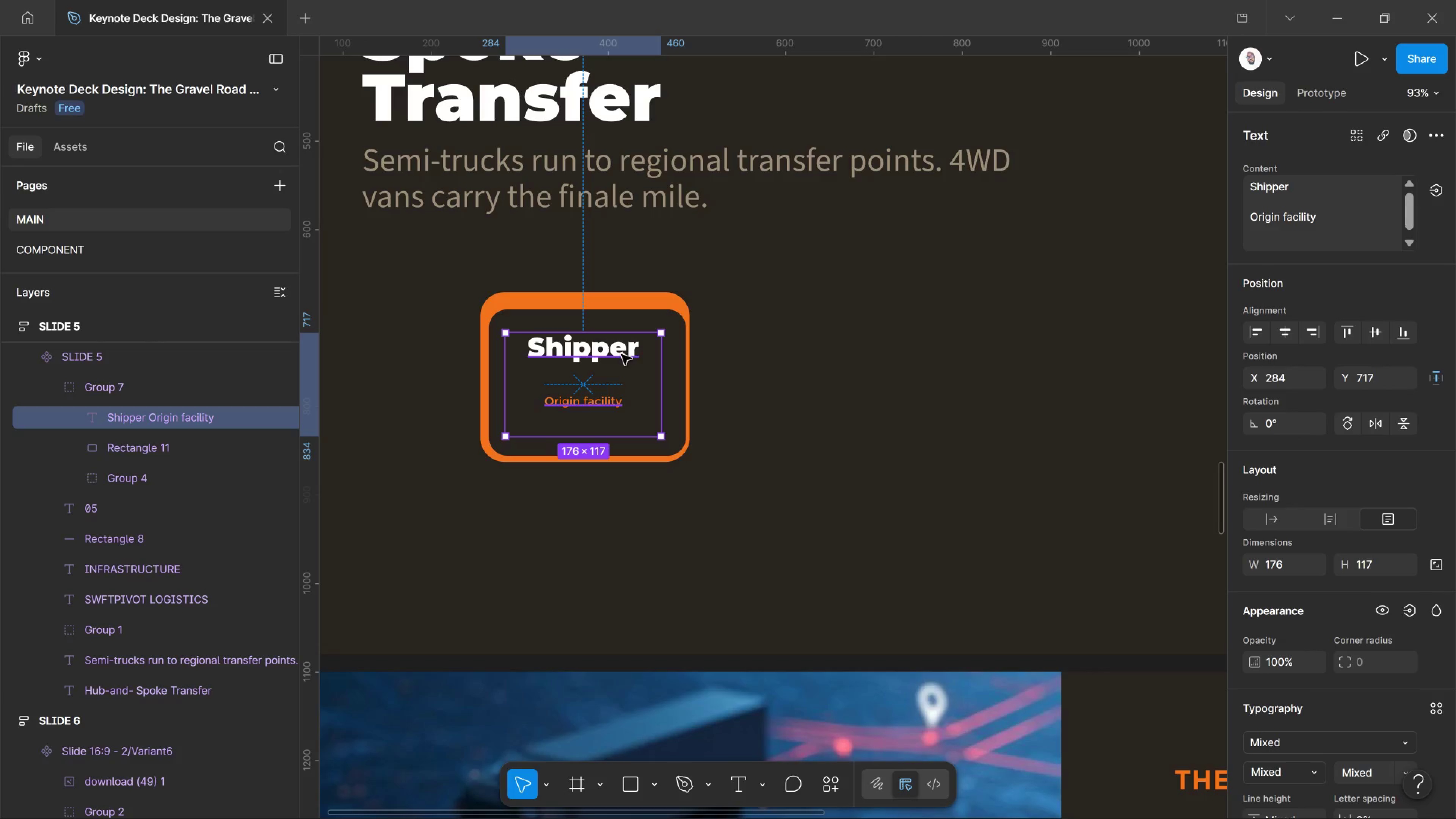 
double_click([623, 350])
 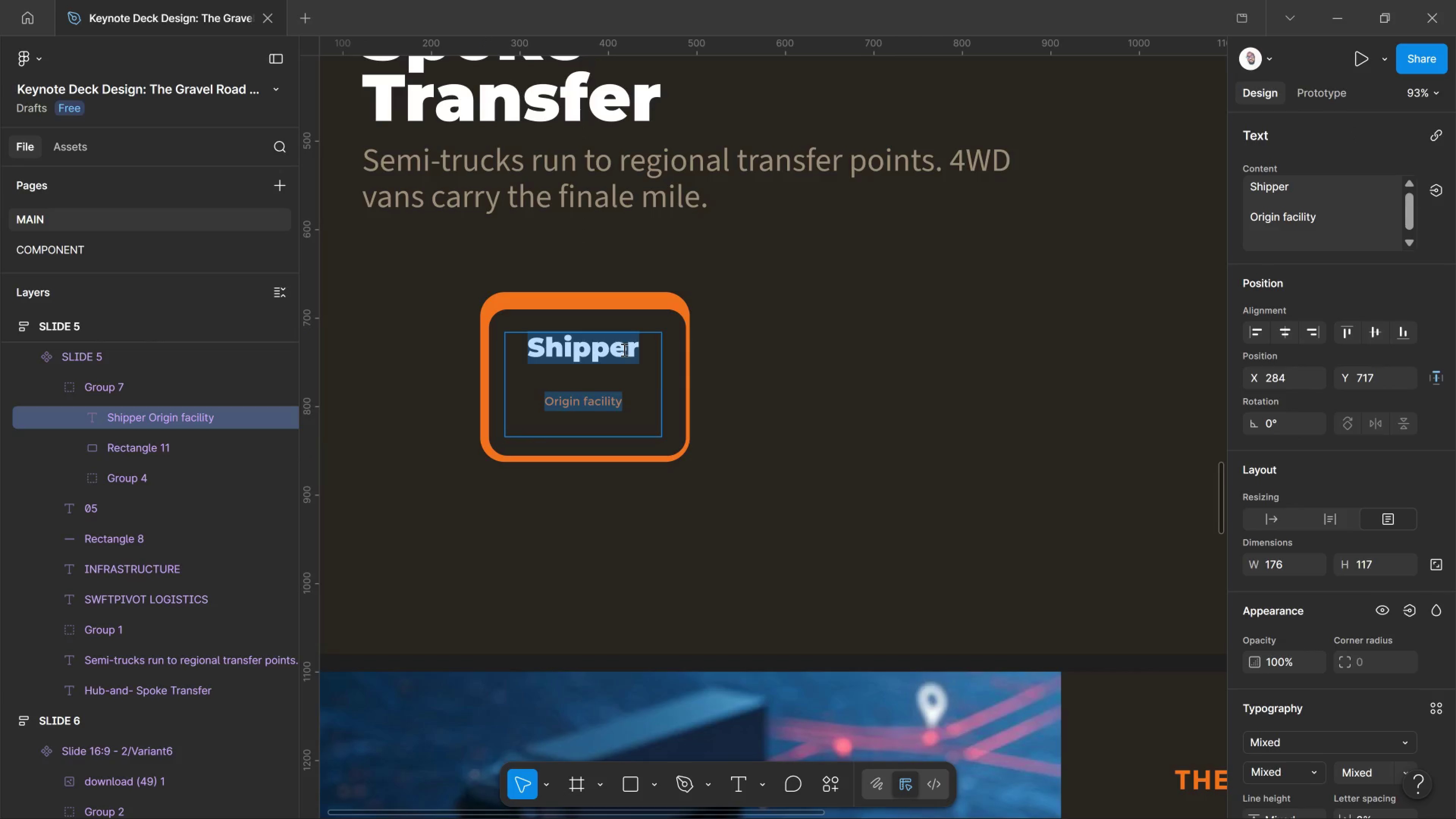 
key(Control+Shift+Comma)
 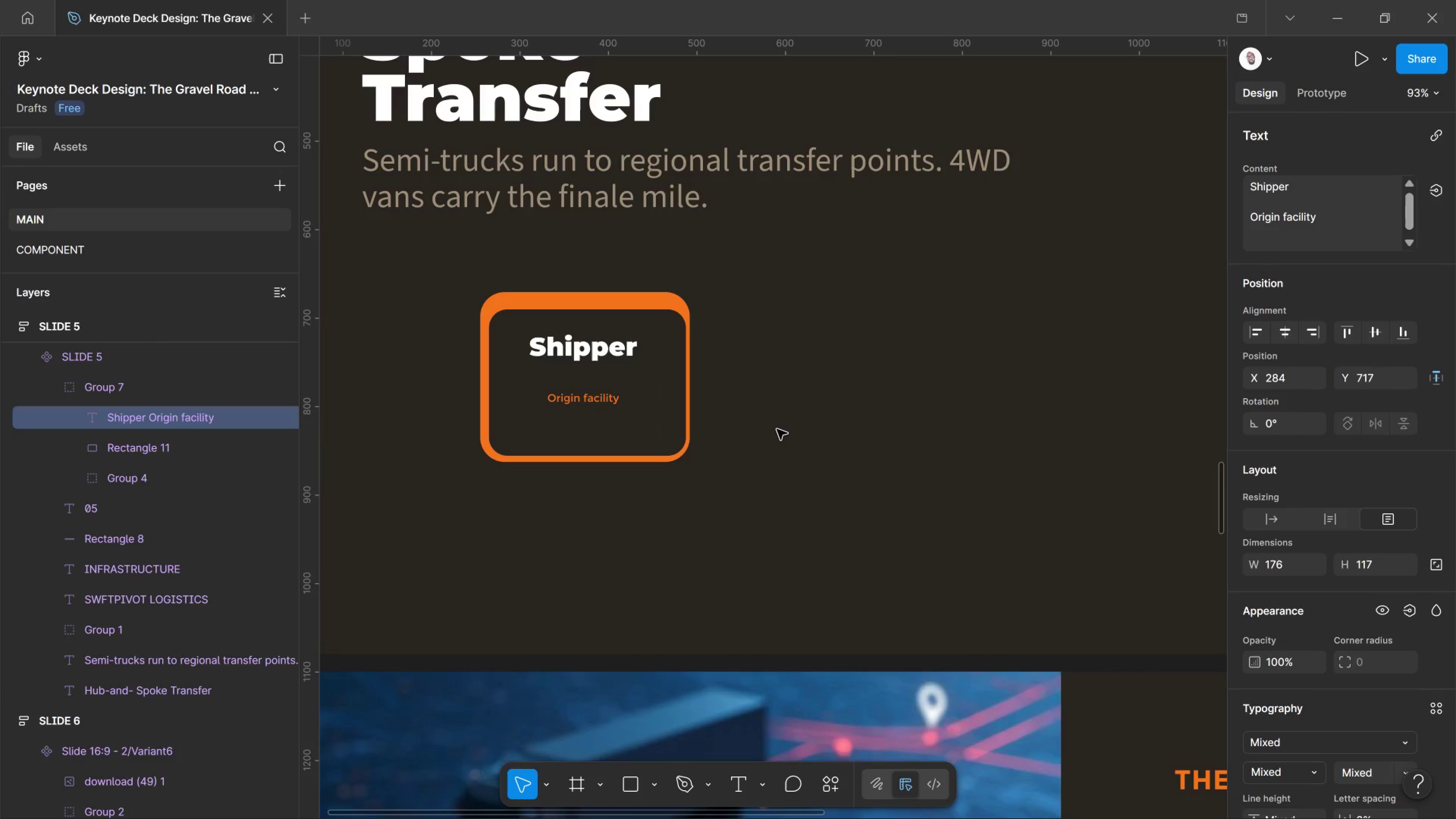 
left_click([774, 437])
 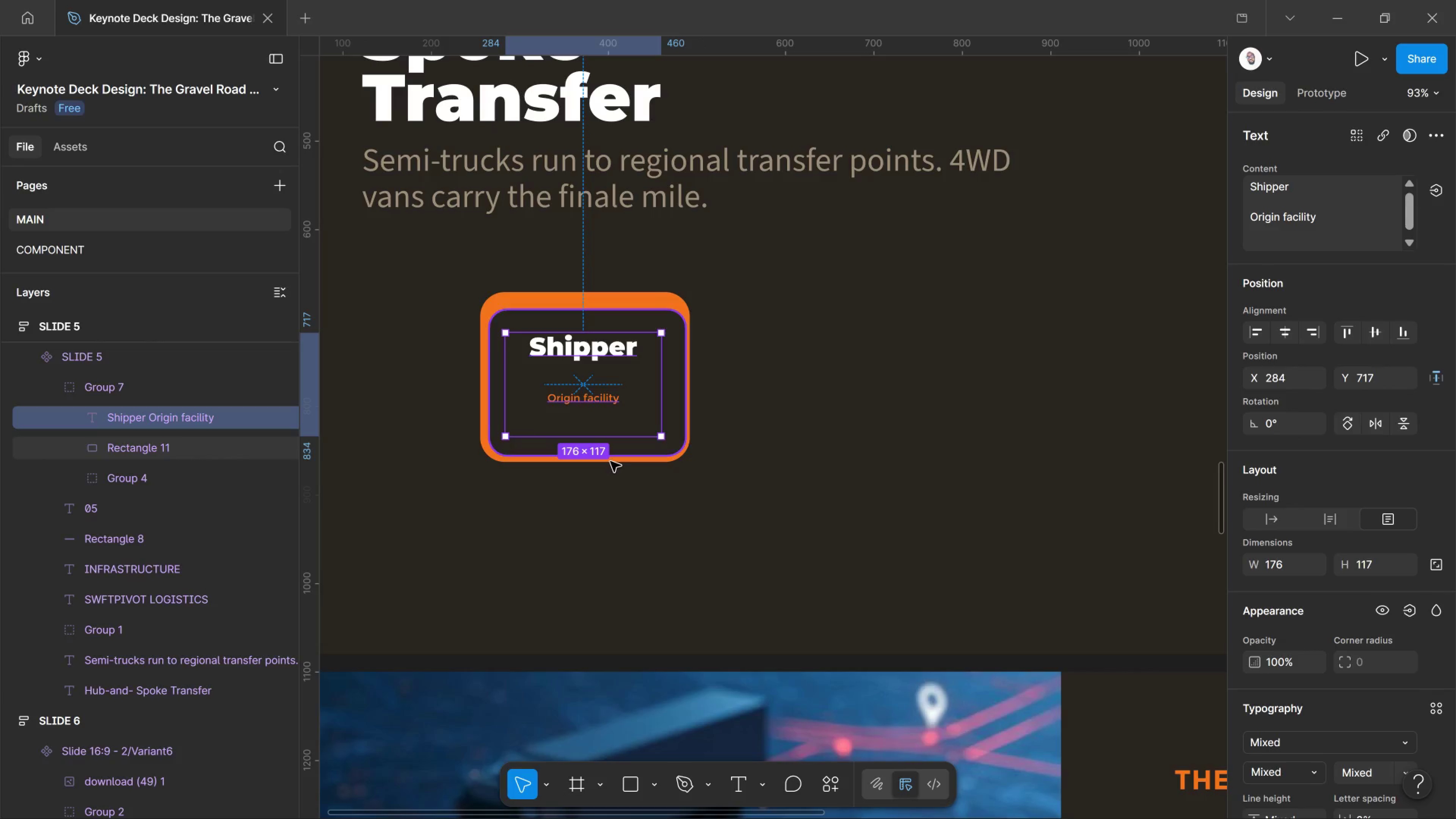 
left_click([609, 461])
 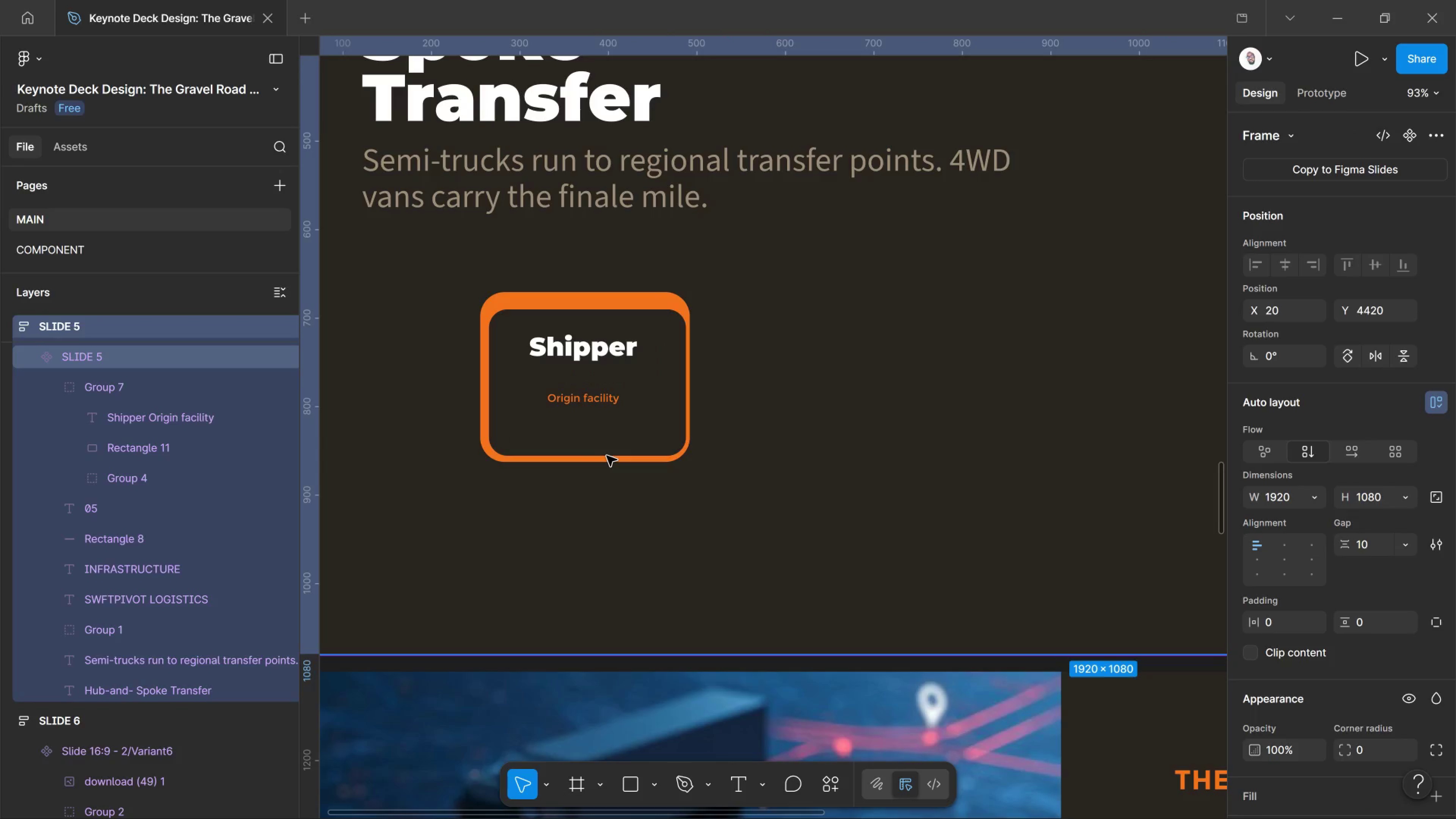 
hold_key(key=ControlLeft, duration=0.97)
double_click([607, 456])
 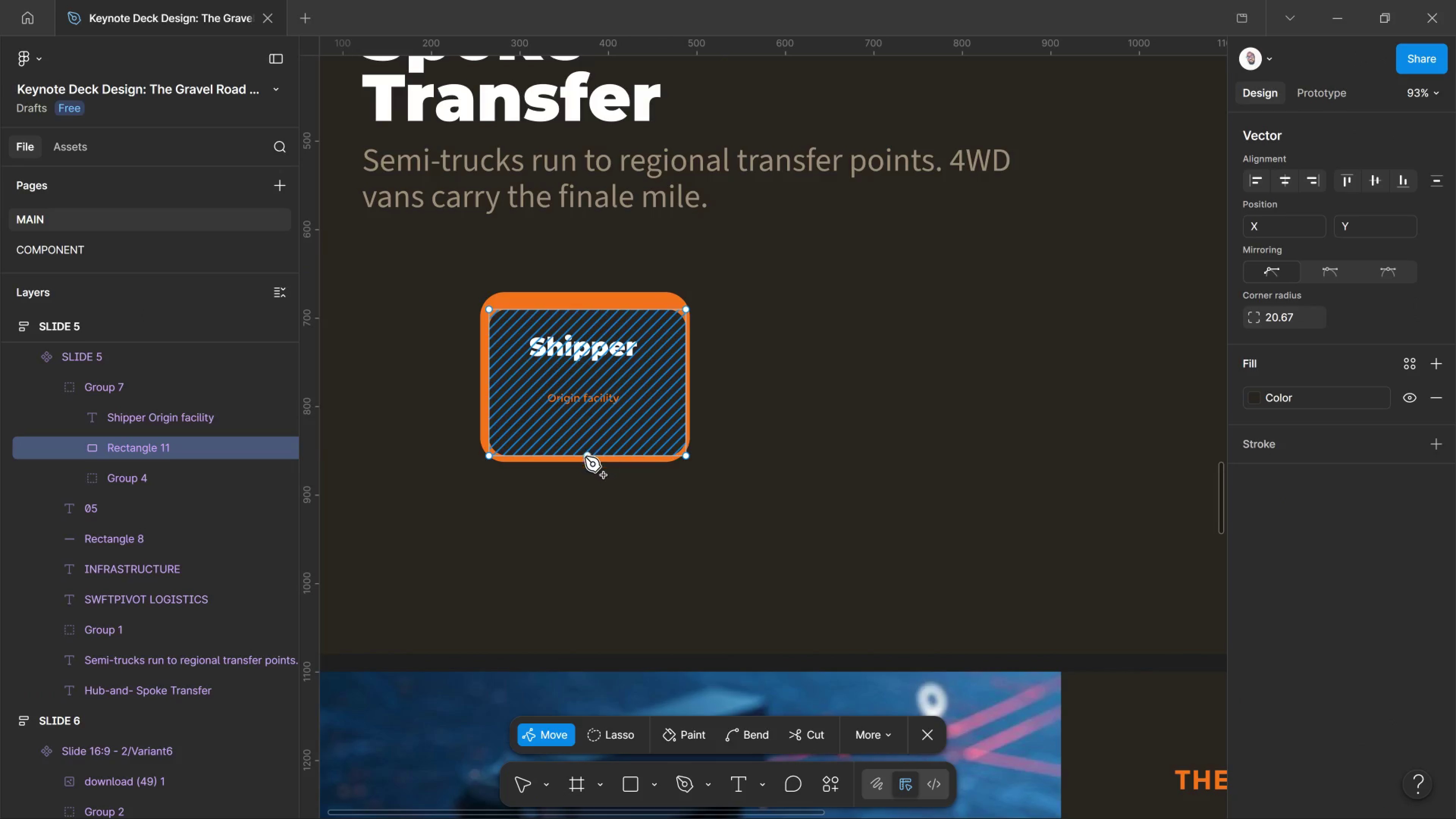 
left_click([581, 489])
 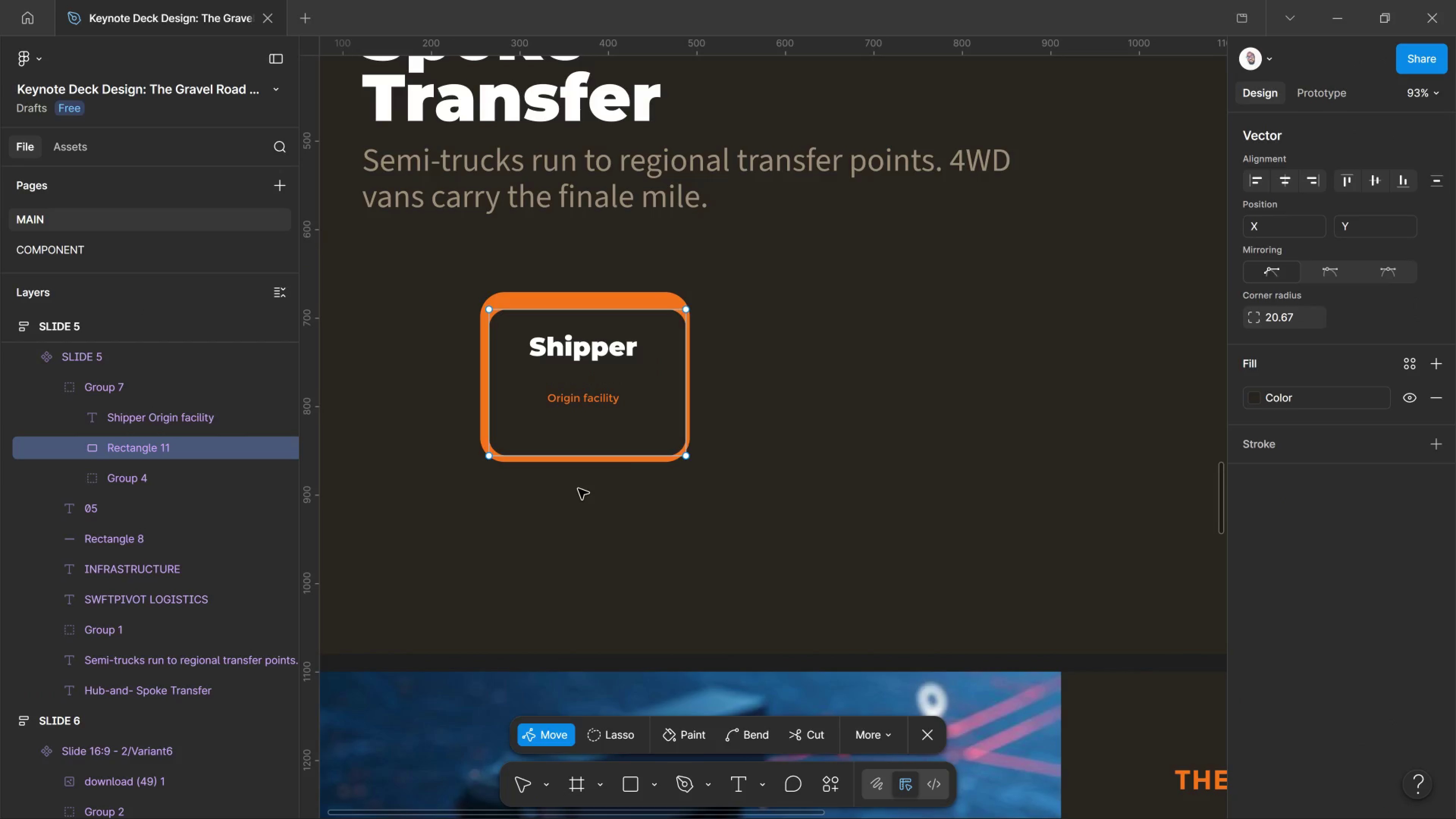 
left_click([578, 489])
 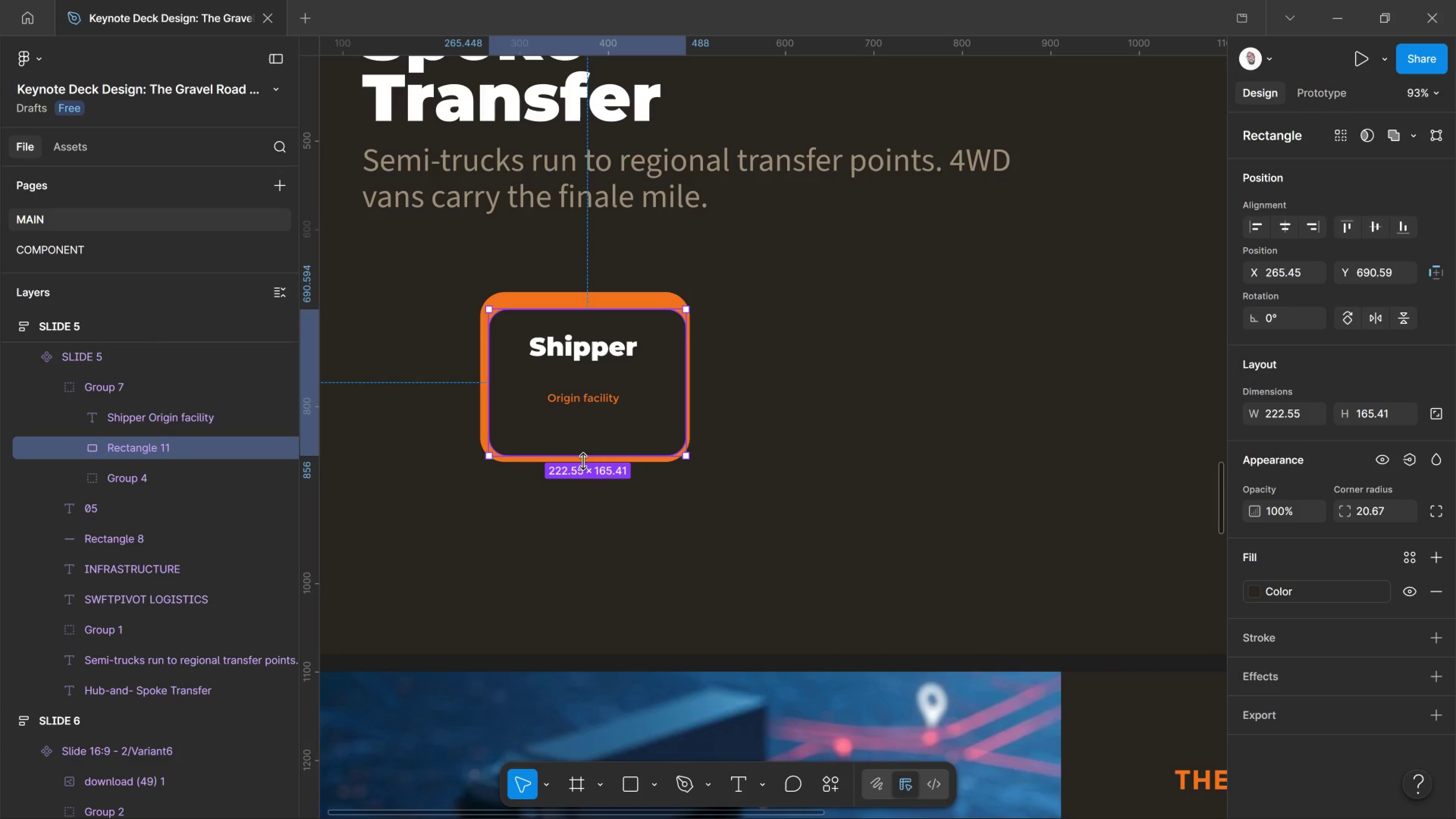 
left_click([83, 385])
 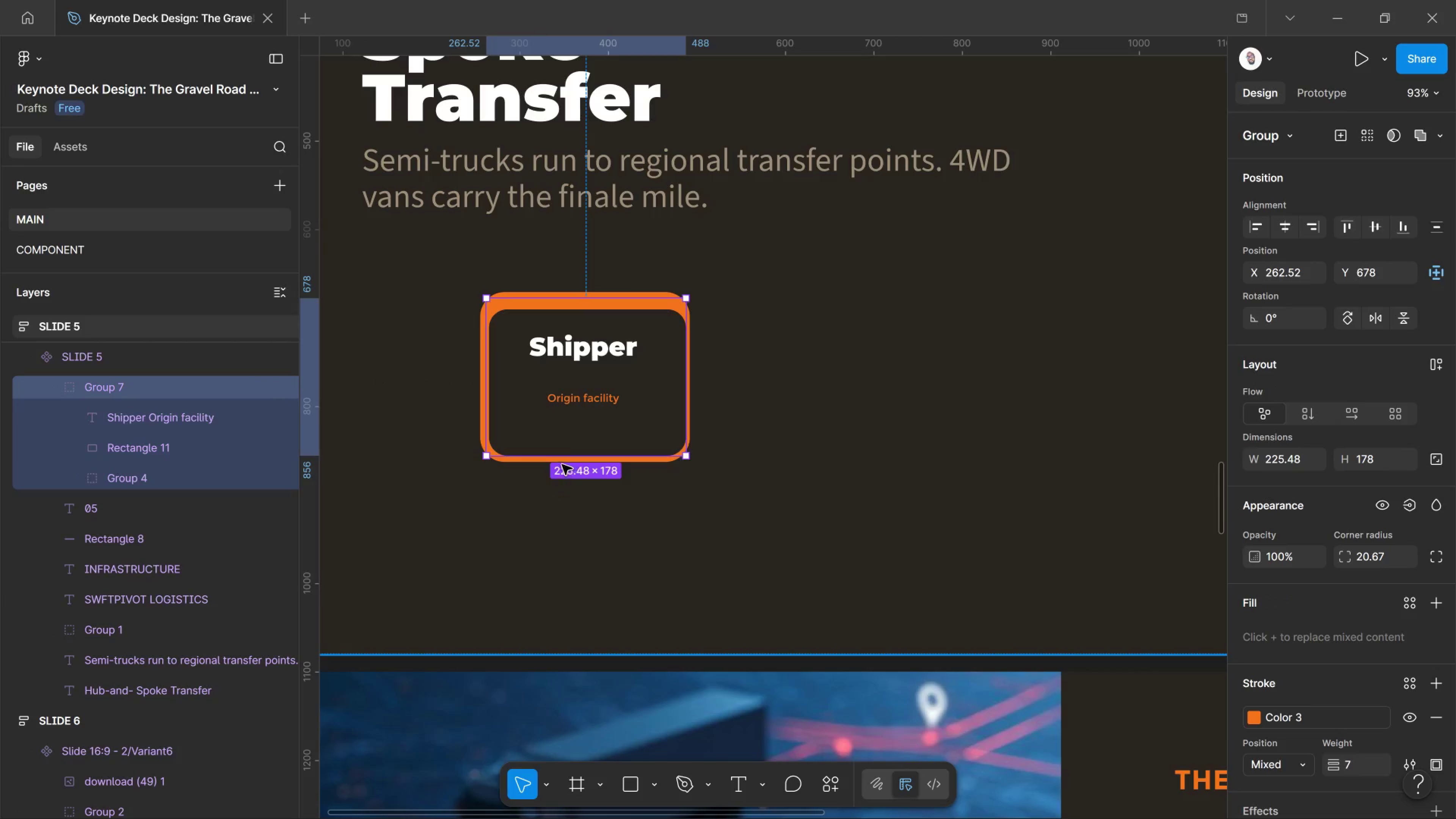 
left_click_drag(start_coordinate=[568, 454], to_coordinate=[575, 421])
 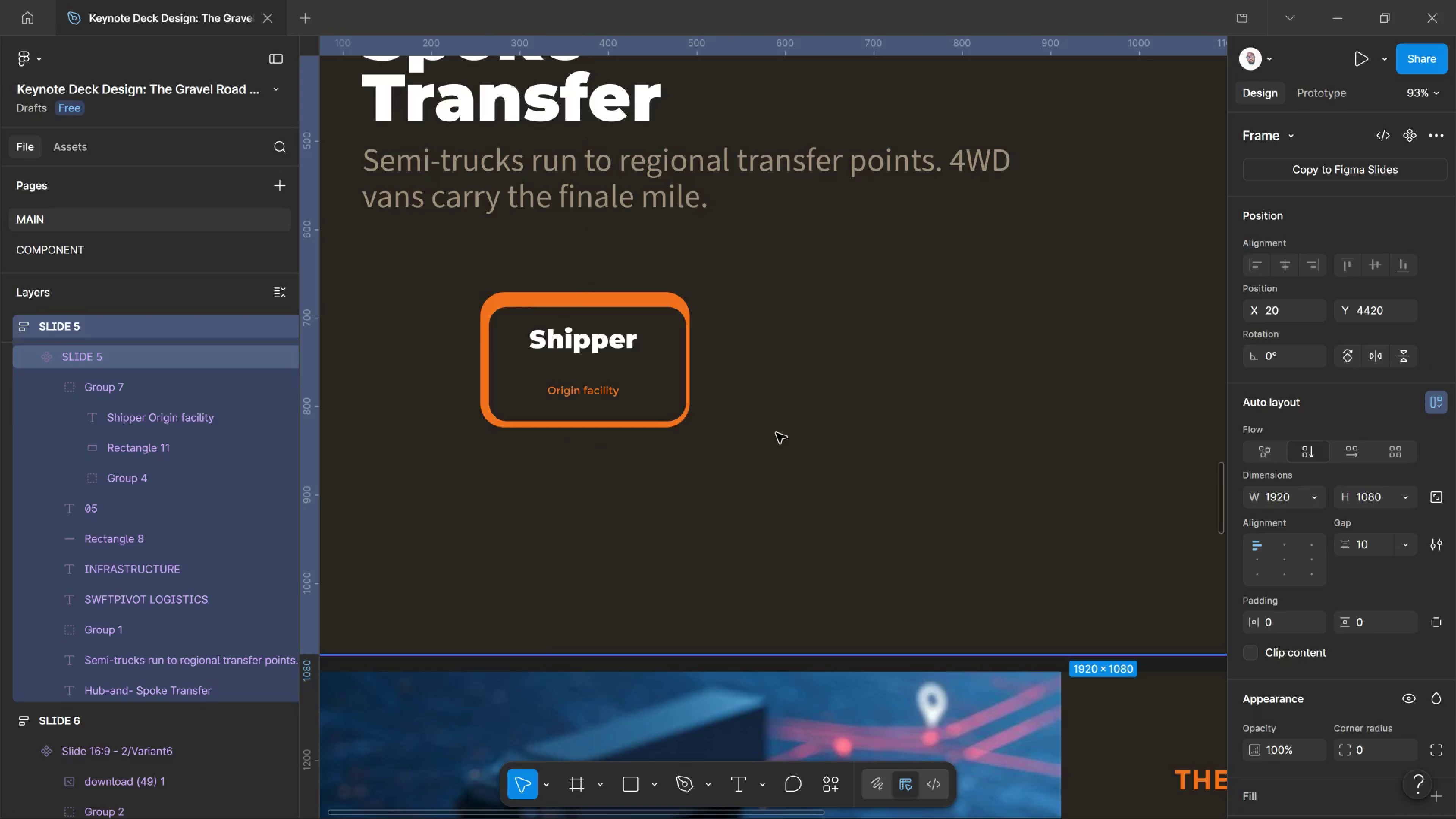 
scroll: coordinate [797, 438], scroll_direction: down, amount: 5.0
 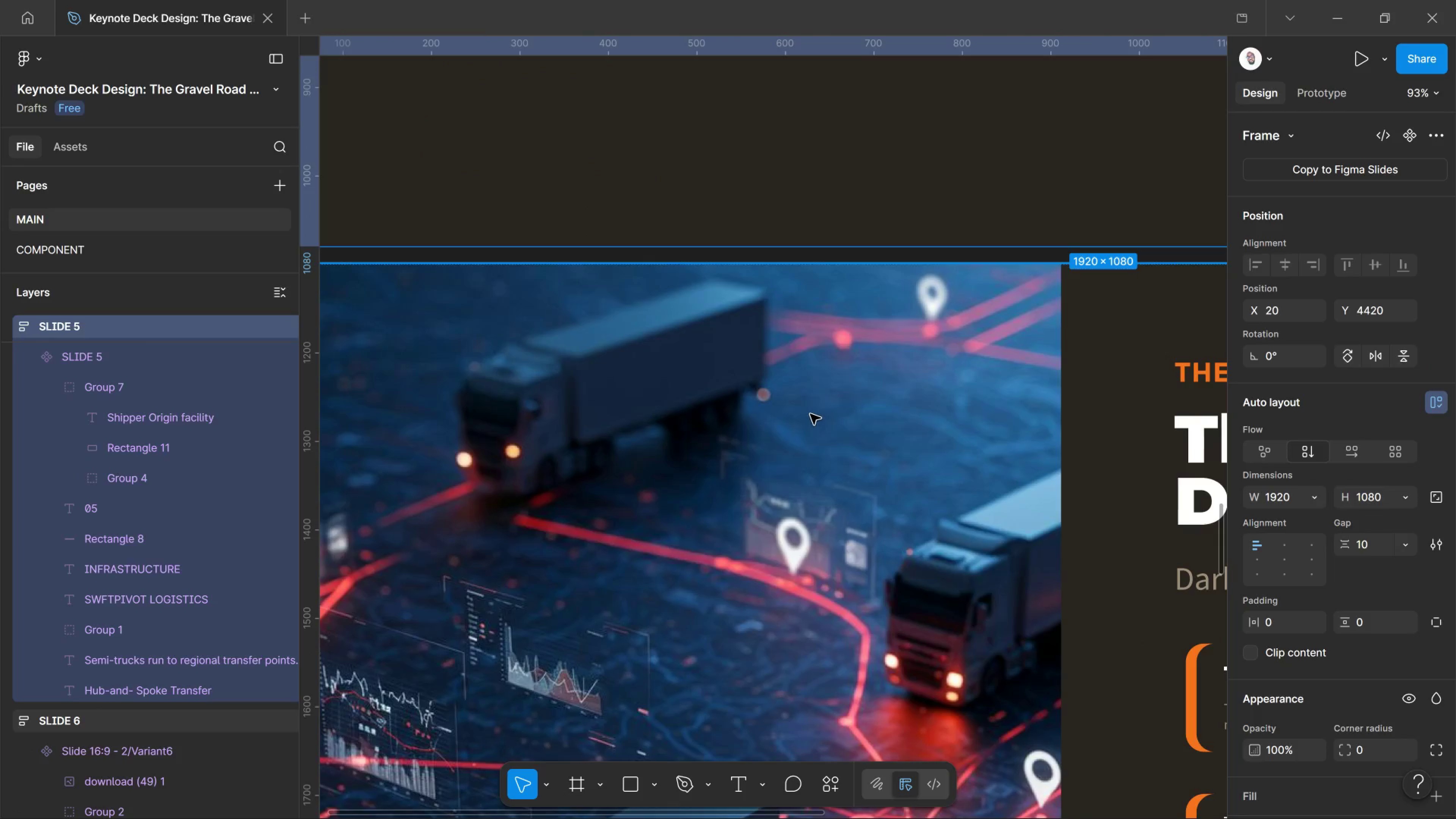 
scroll: coordinate [806, 383], scroll_direction: up, amount: 10.0
 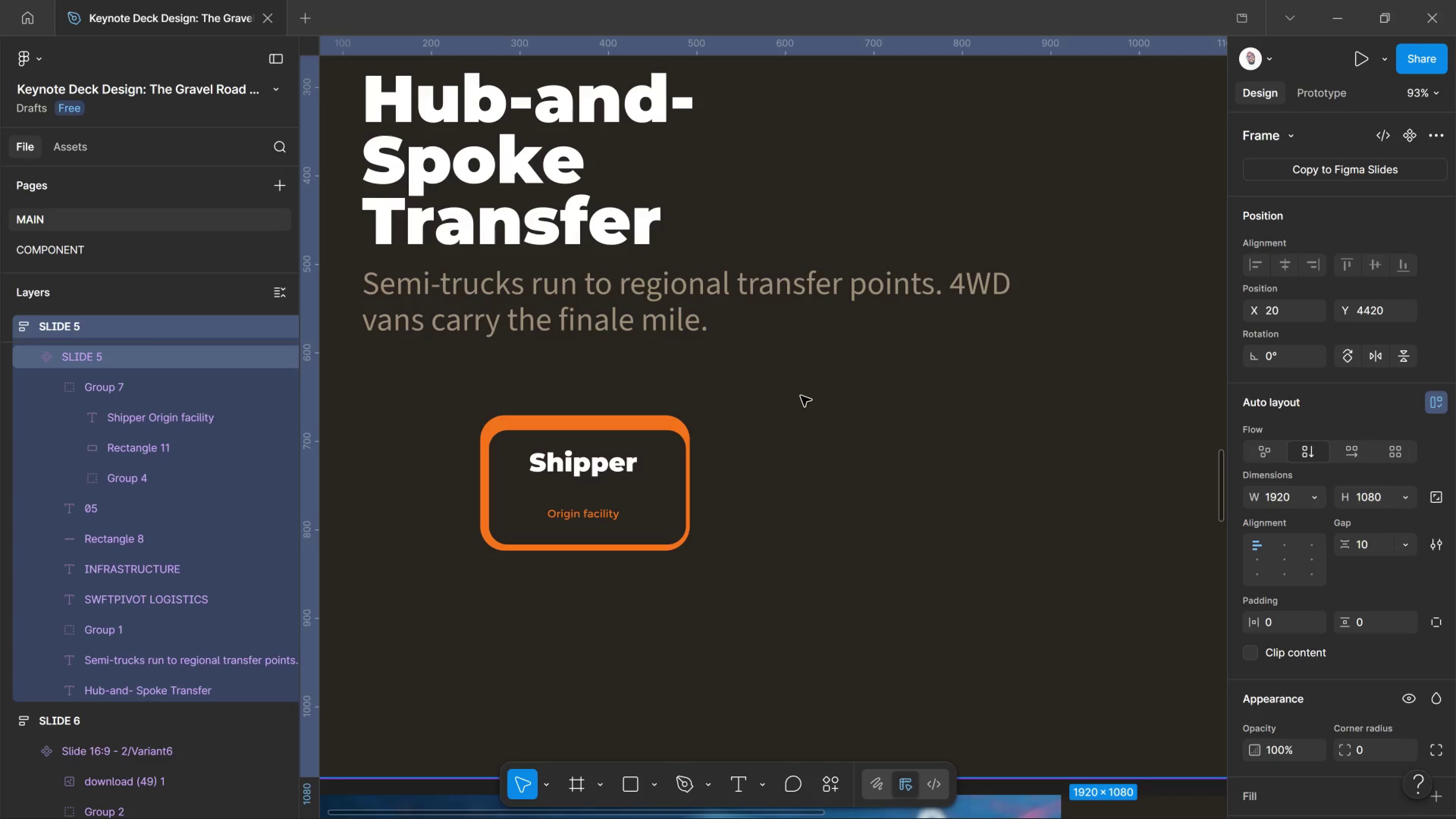 
left_click([615, 424])
 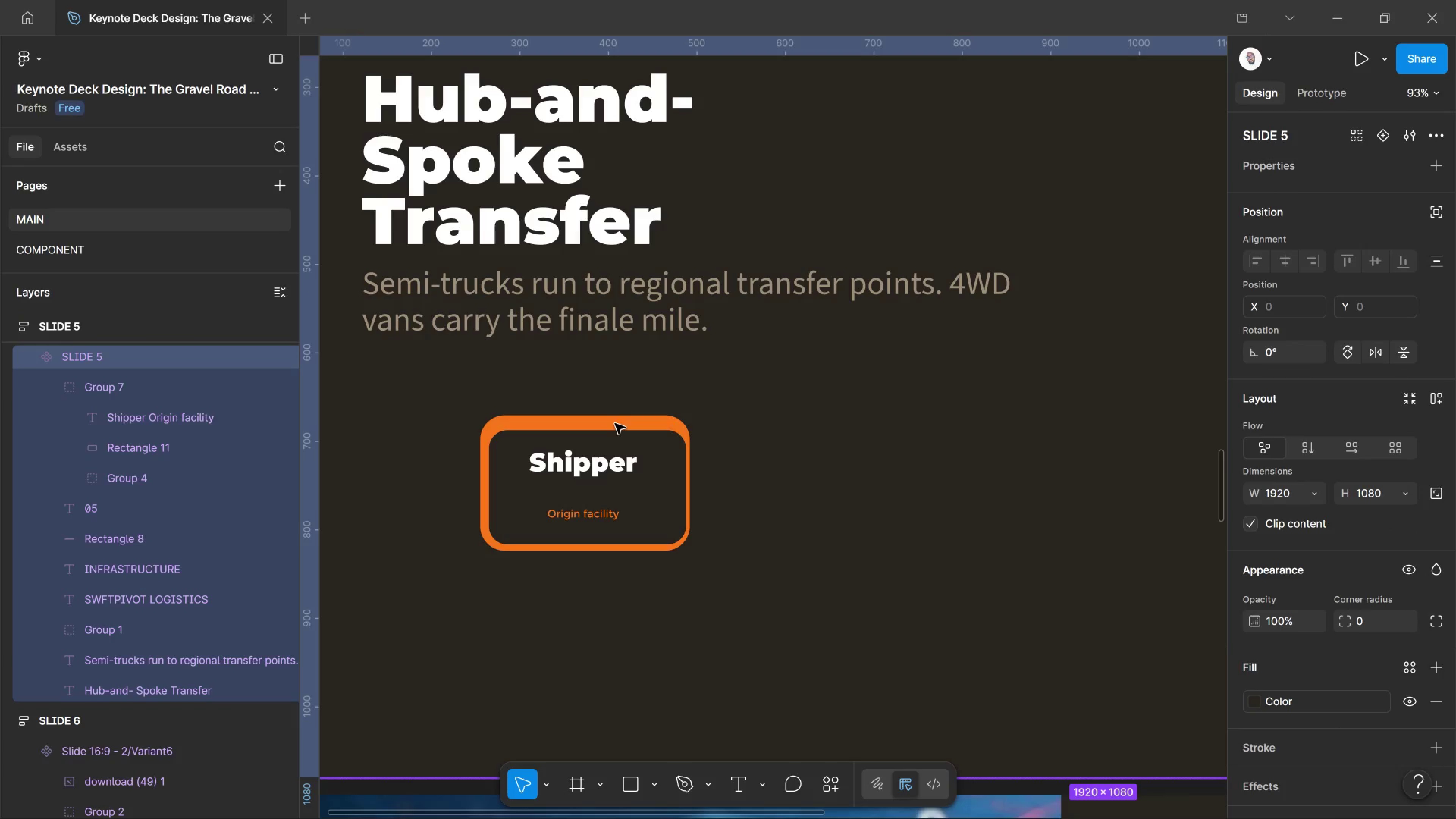 
double_click([615, 424])
 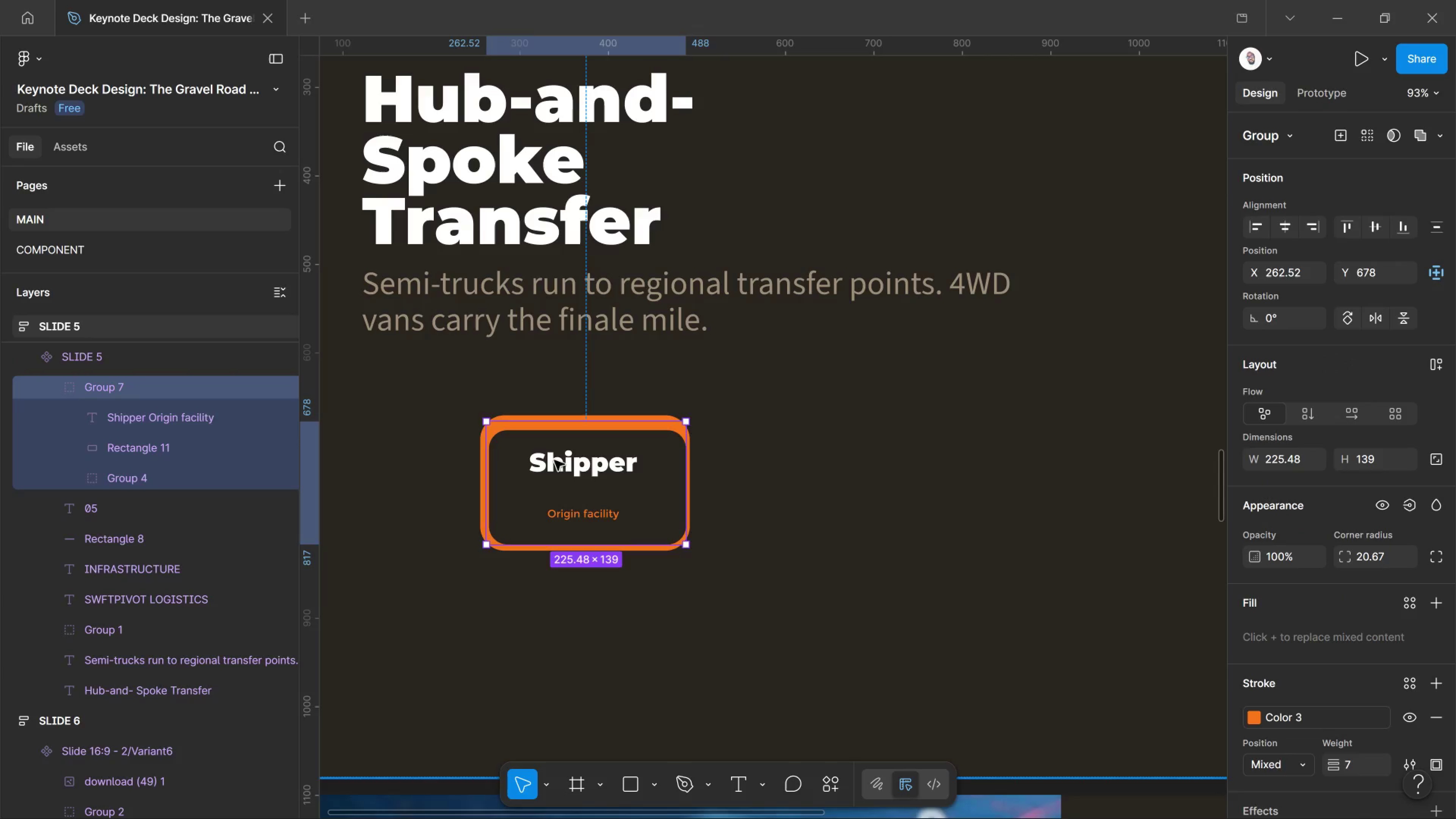 
hold_key(key=AltLeft, duration=3.03)
left_click_drag(start_coordinate=[607, 468], to_coordinate=[915, 463])
 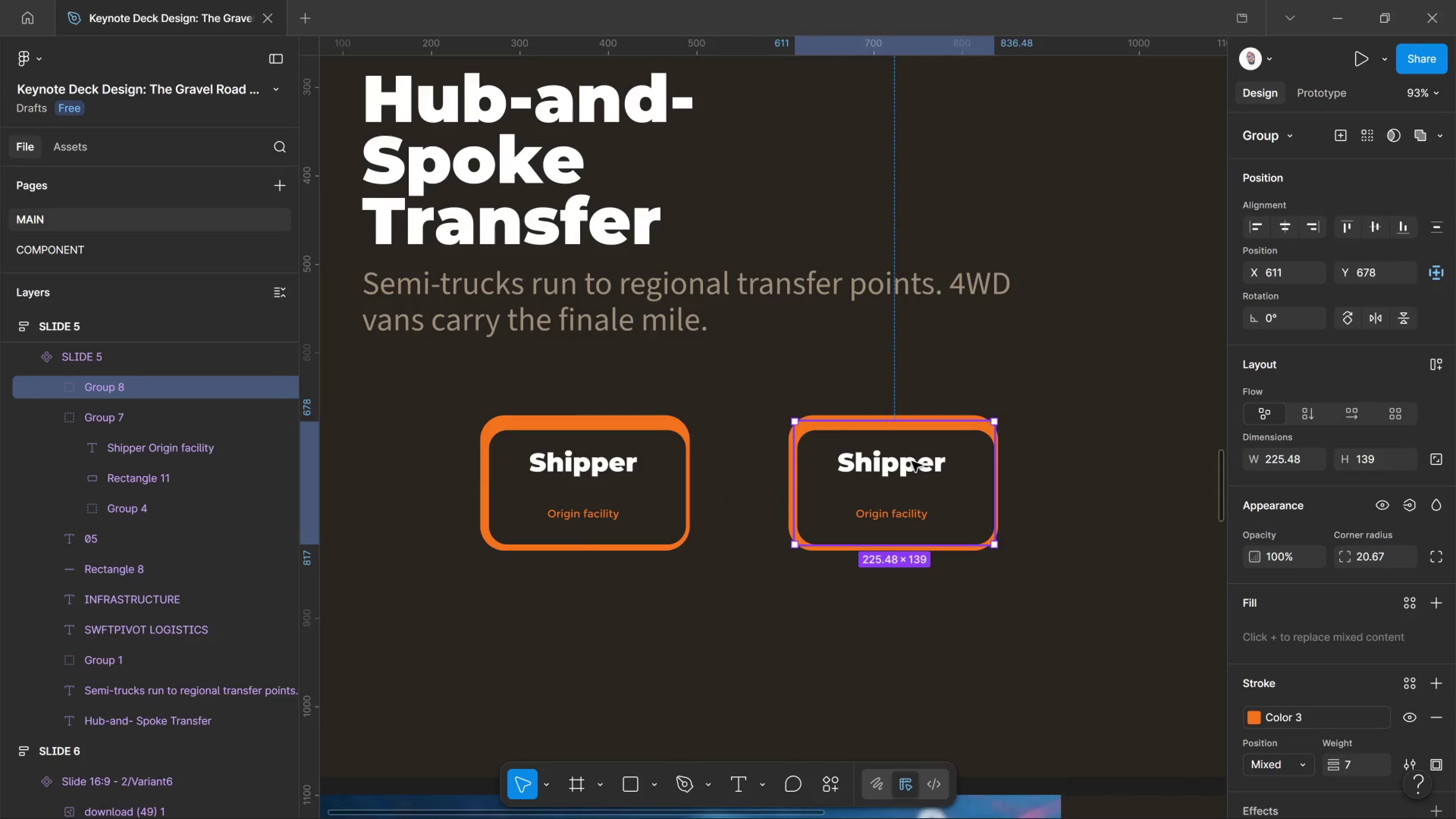 
hold_key(key=ShiftLeft, duration=1.84)
 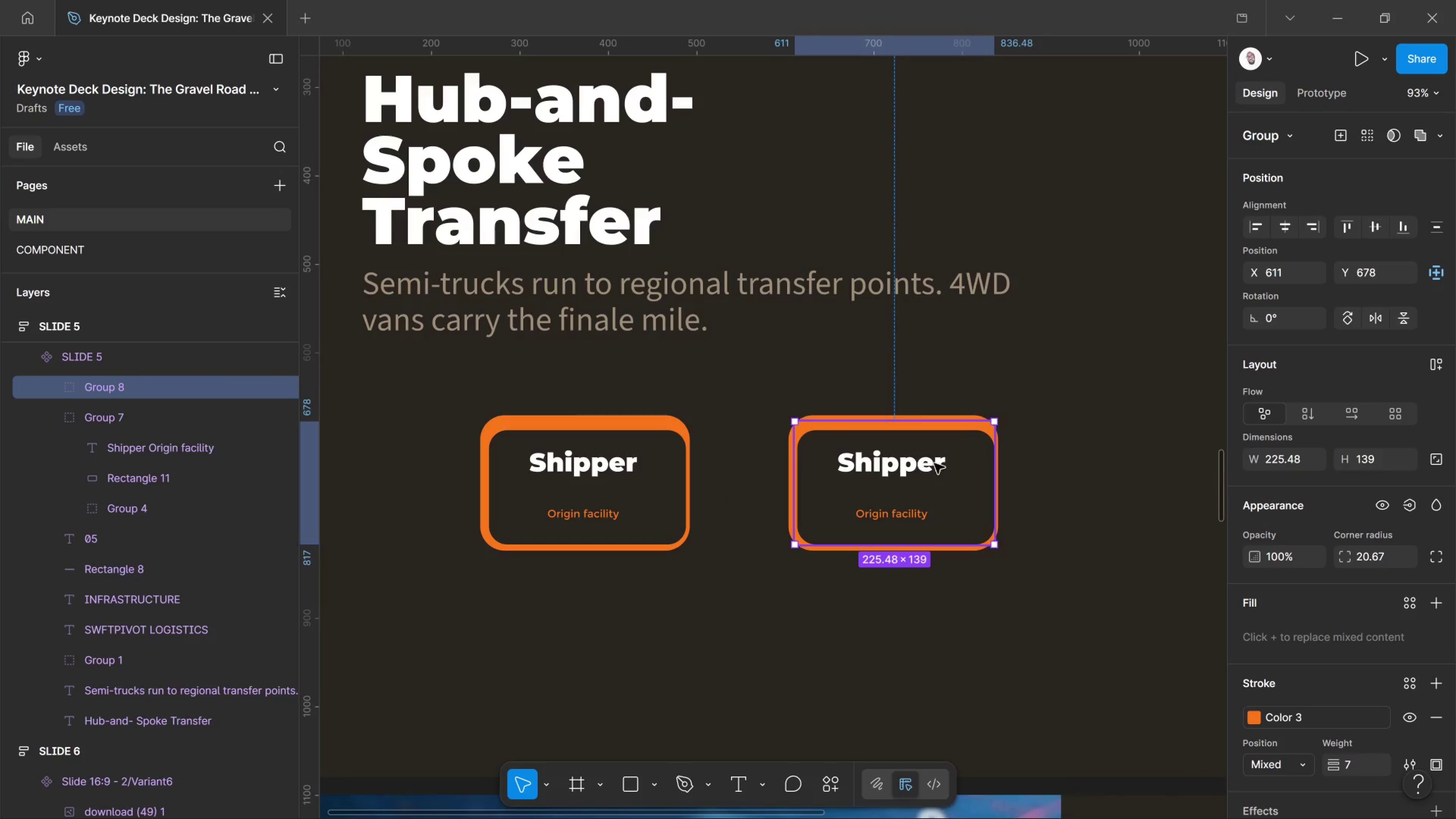 
left_click_drag(start_coordinate=[902, 466], to_coordinate=[907, 467])
 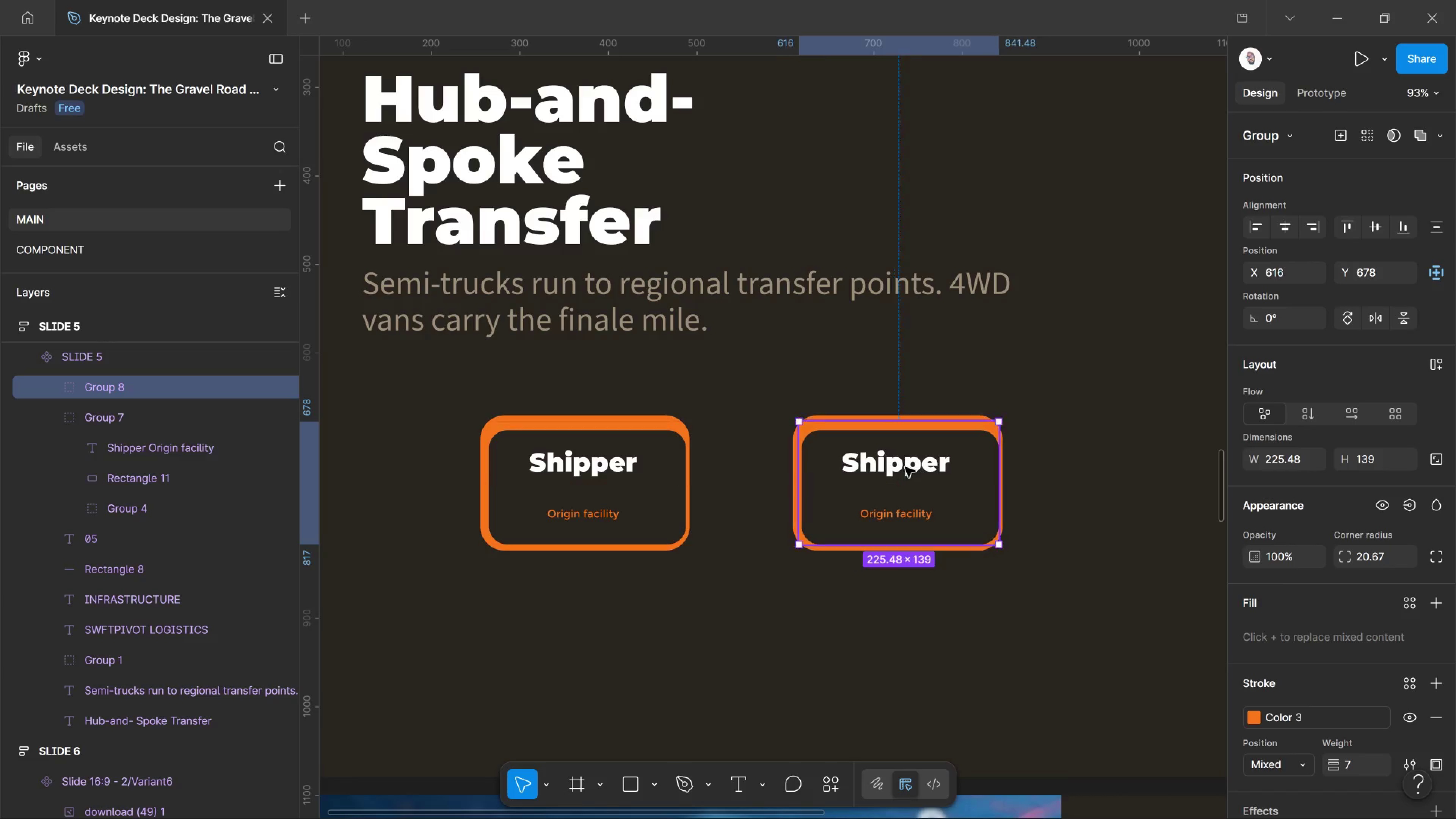 
double_click([905, 467])
 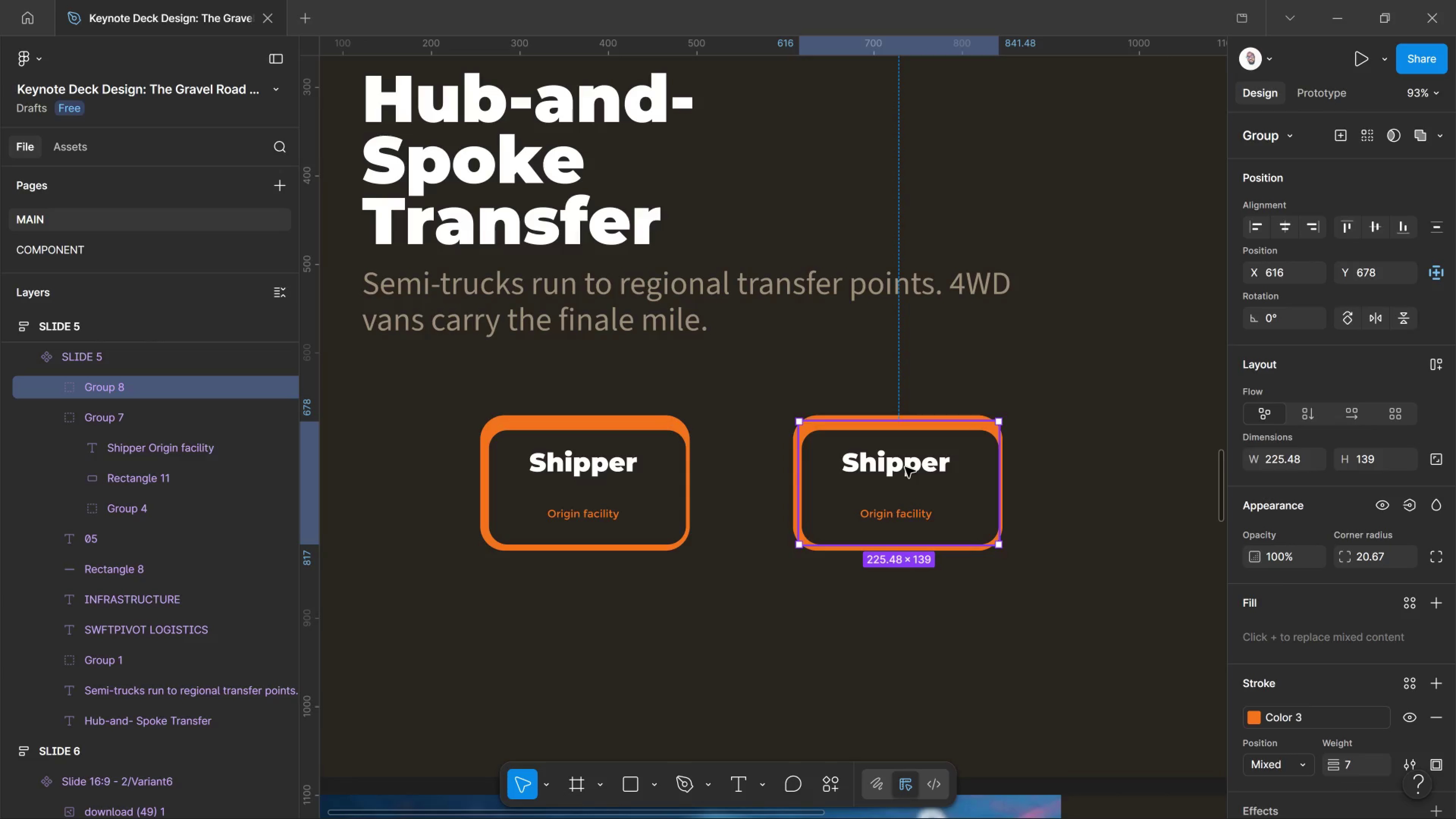 
triple_click([905, 467])
 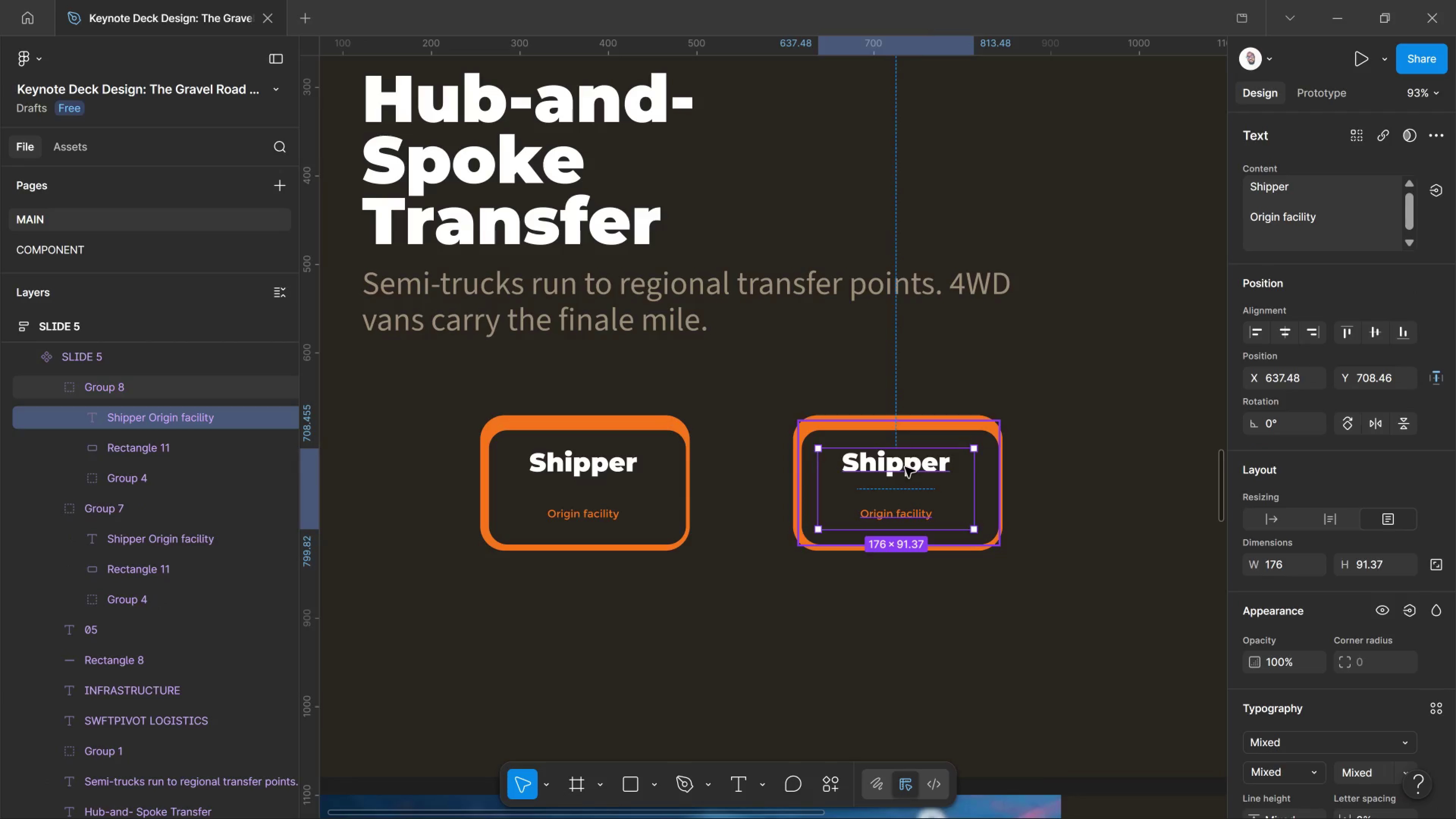 
double_click([905, 467])
 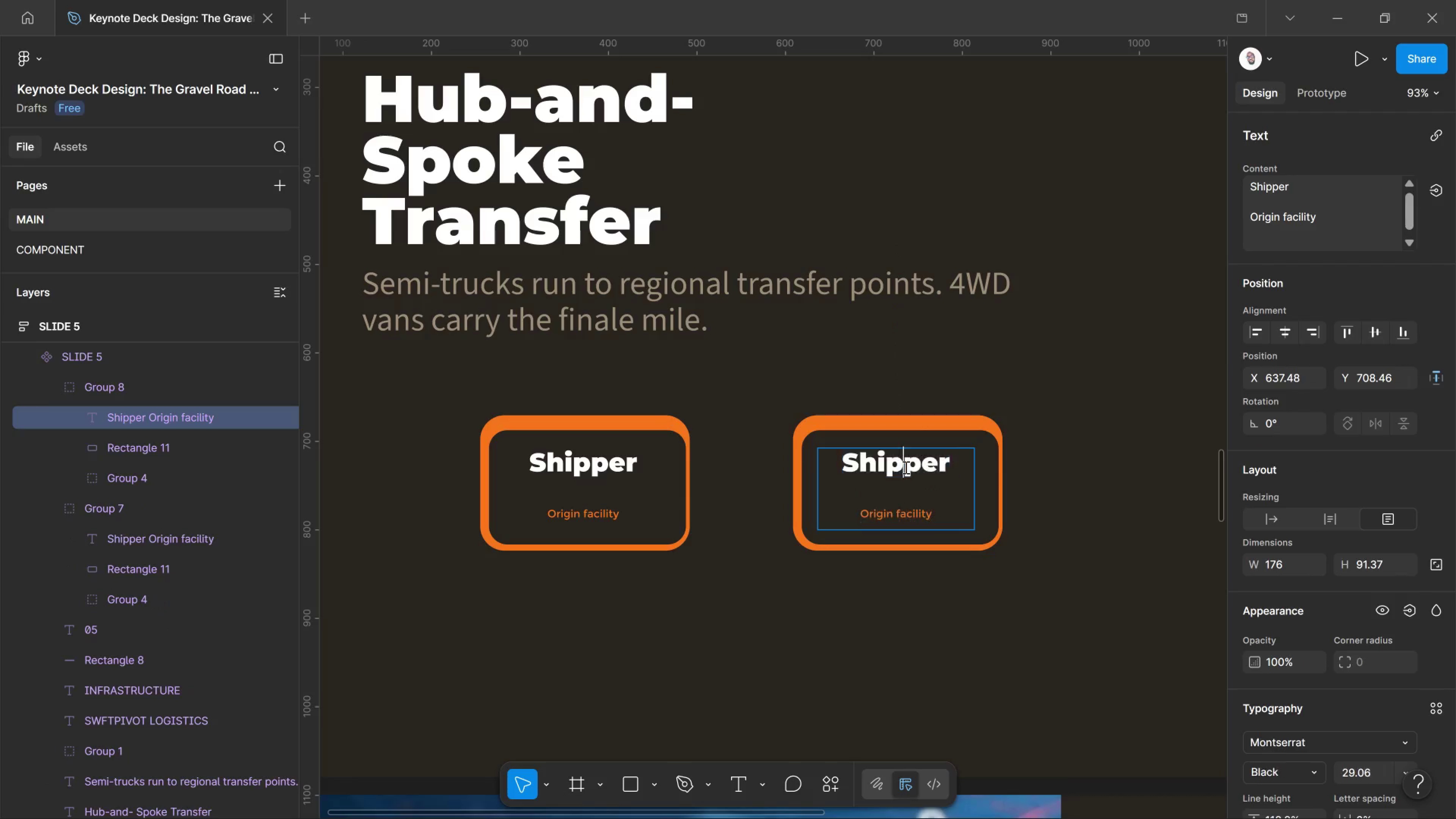 
triple_click([905, 467])
 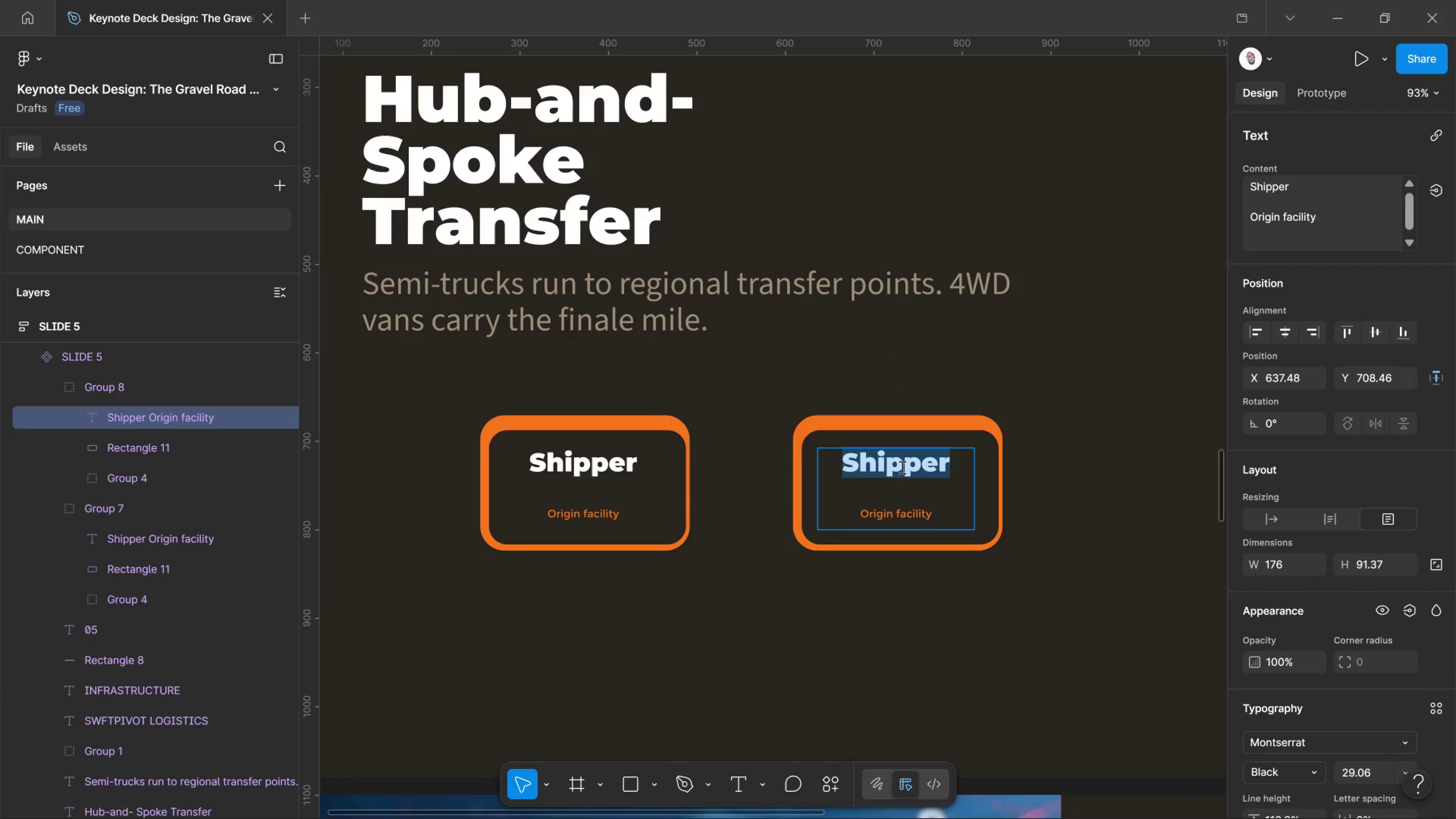 
type(Distribution)
 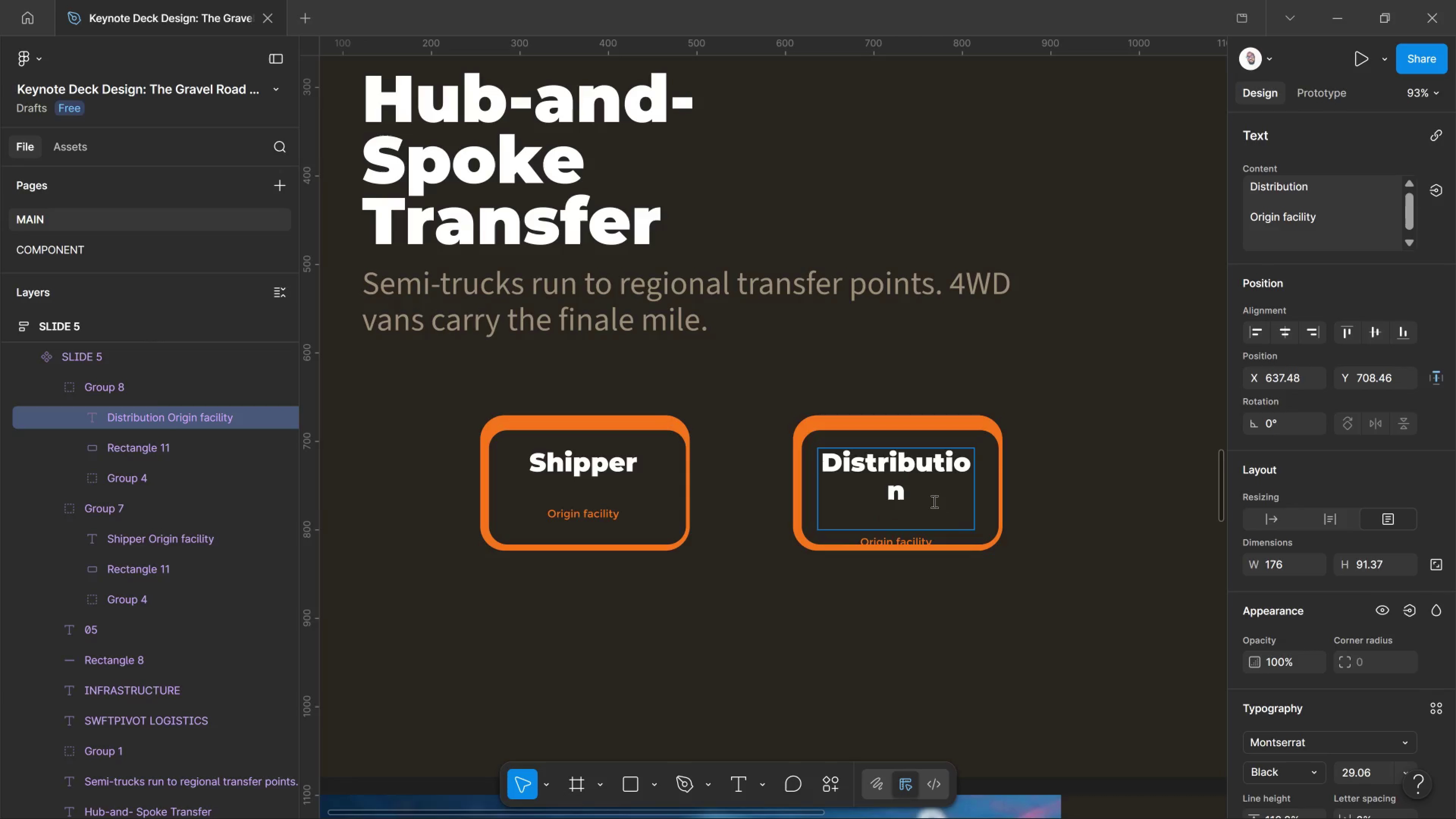 
key(Control+A)
 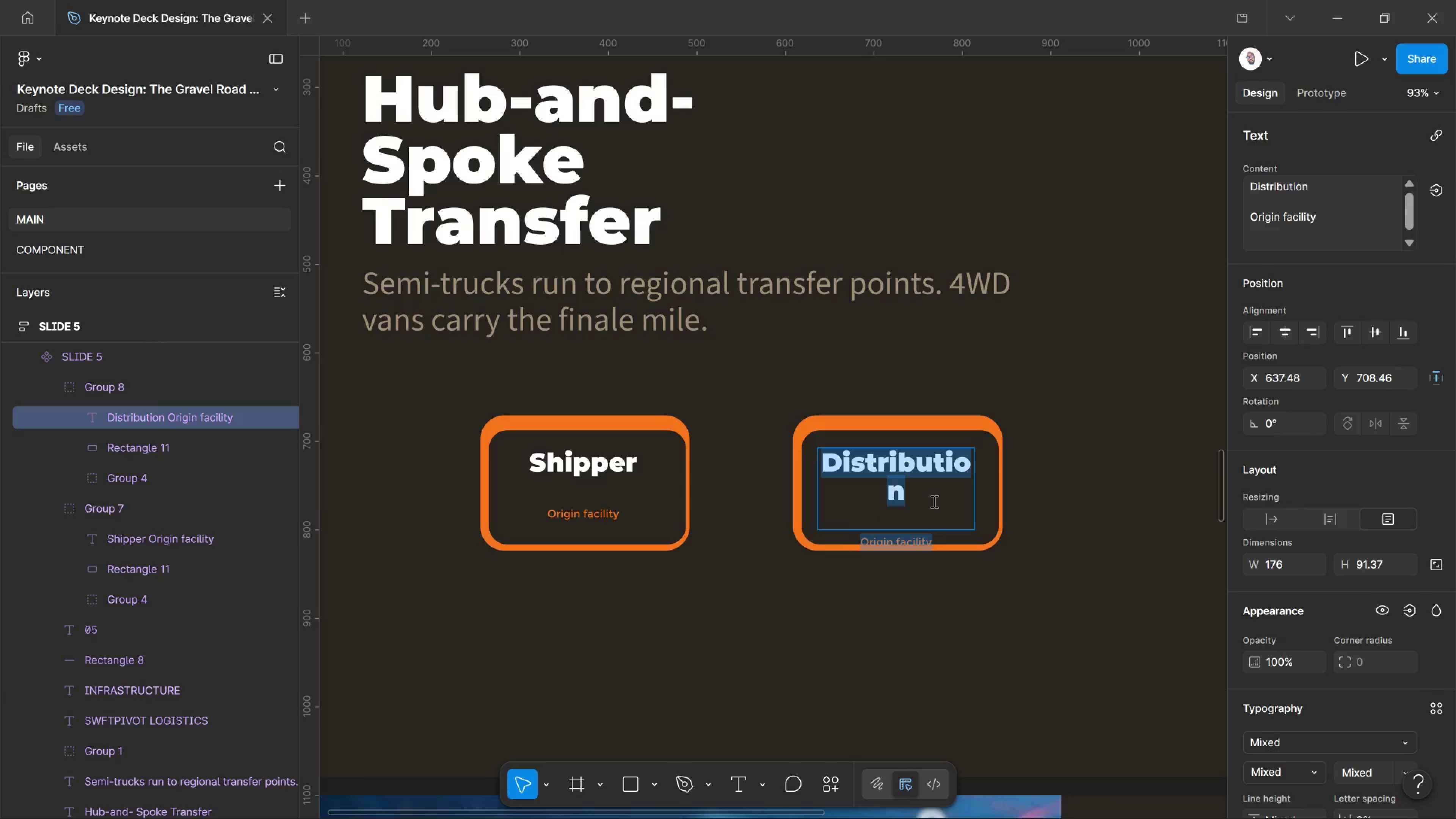 
key(Control+Shift+Comma)
 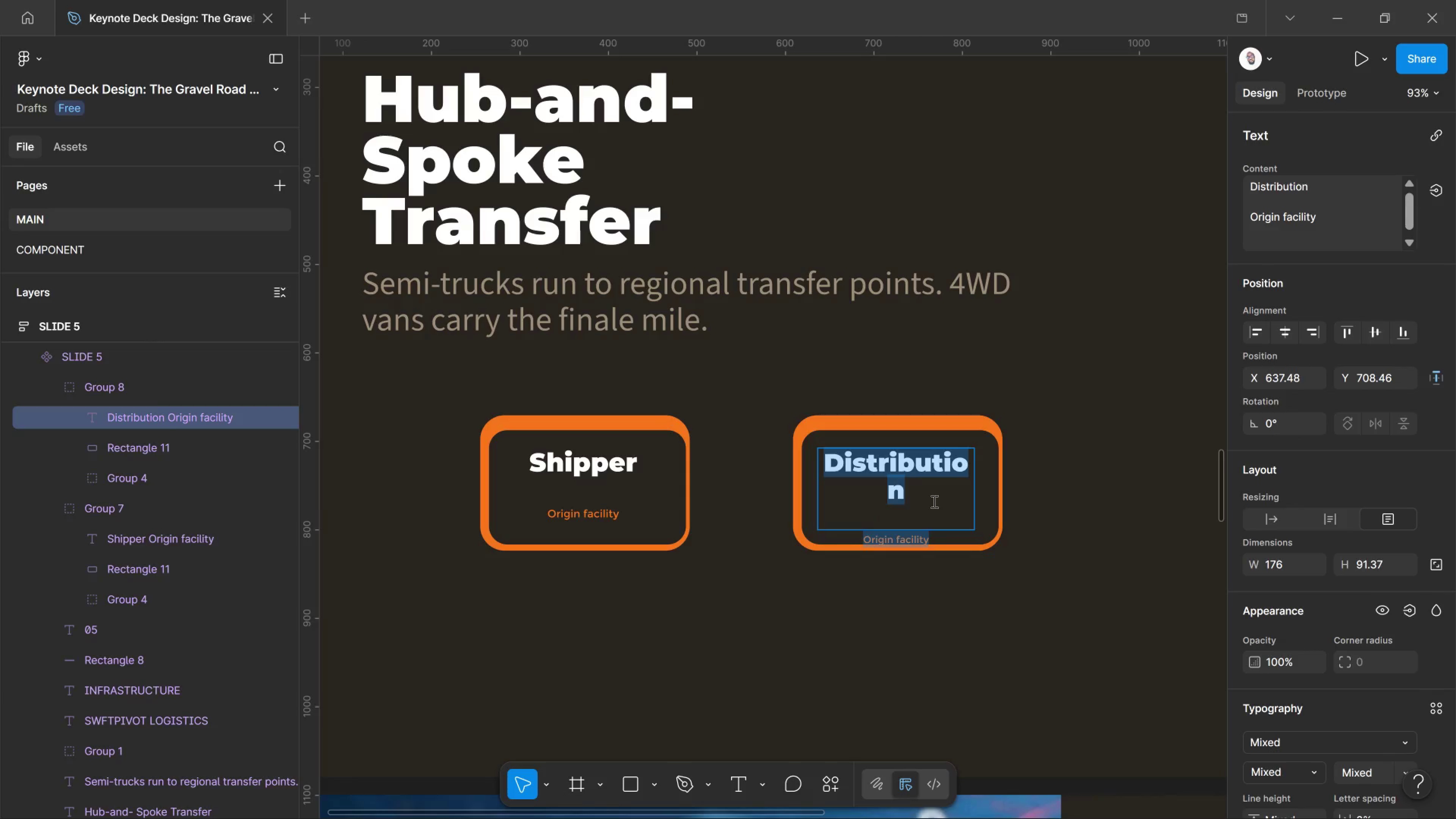 
key(Control+Z)
 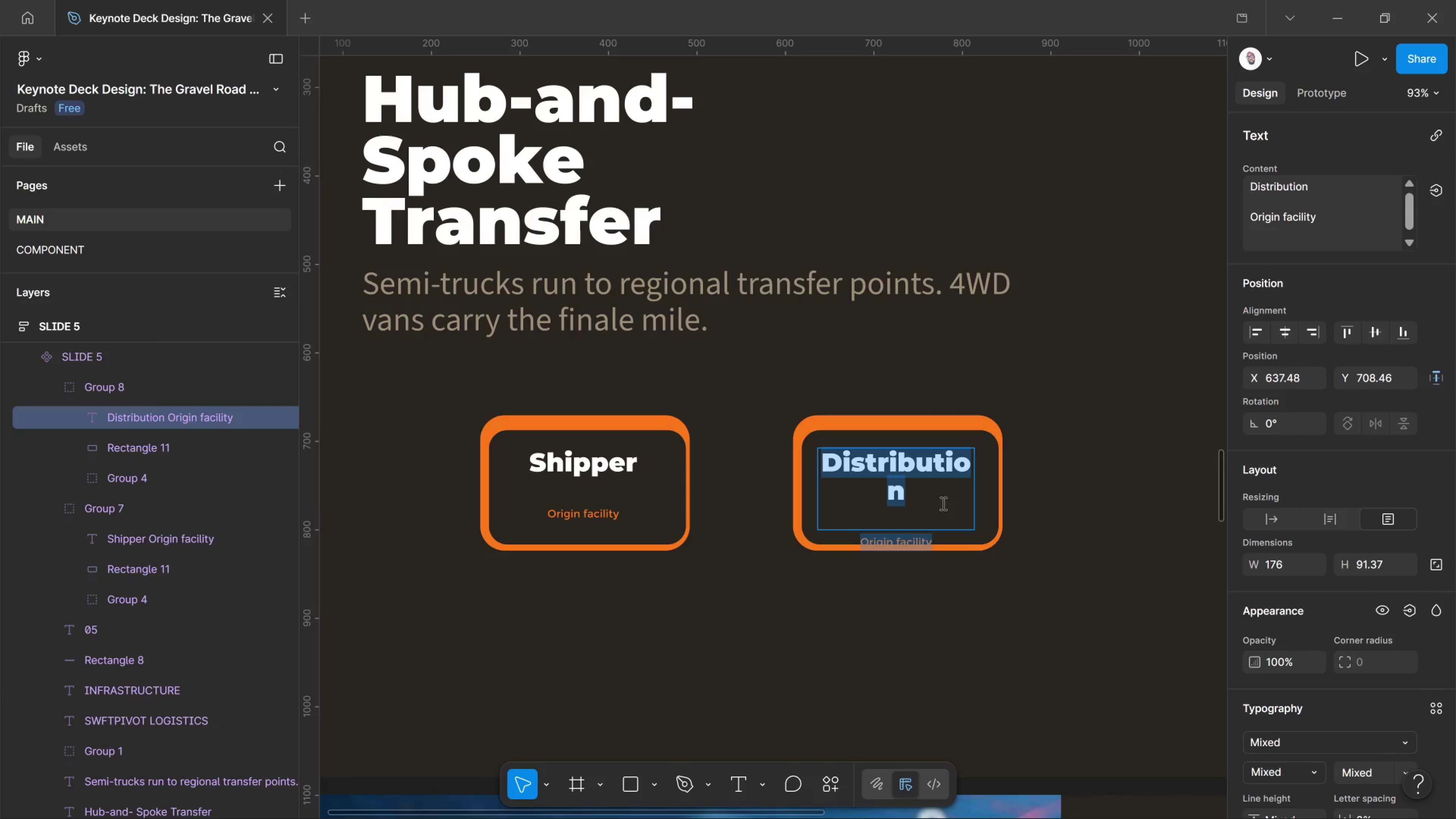 
left_click([918, 488])
 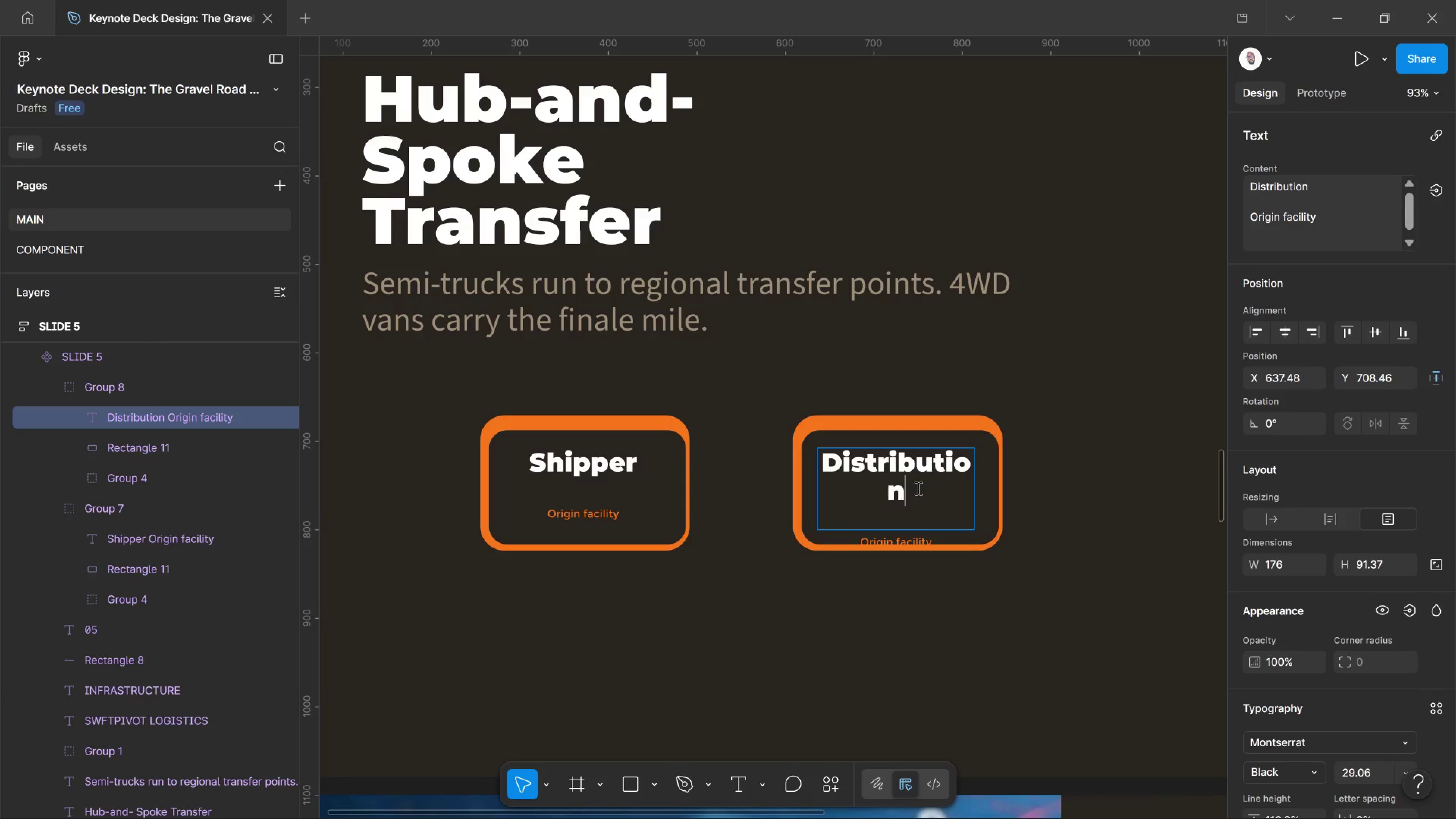 
left_click_drag(start_coordinate=[918, 488], to_coordinate=[778, 446])
 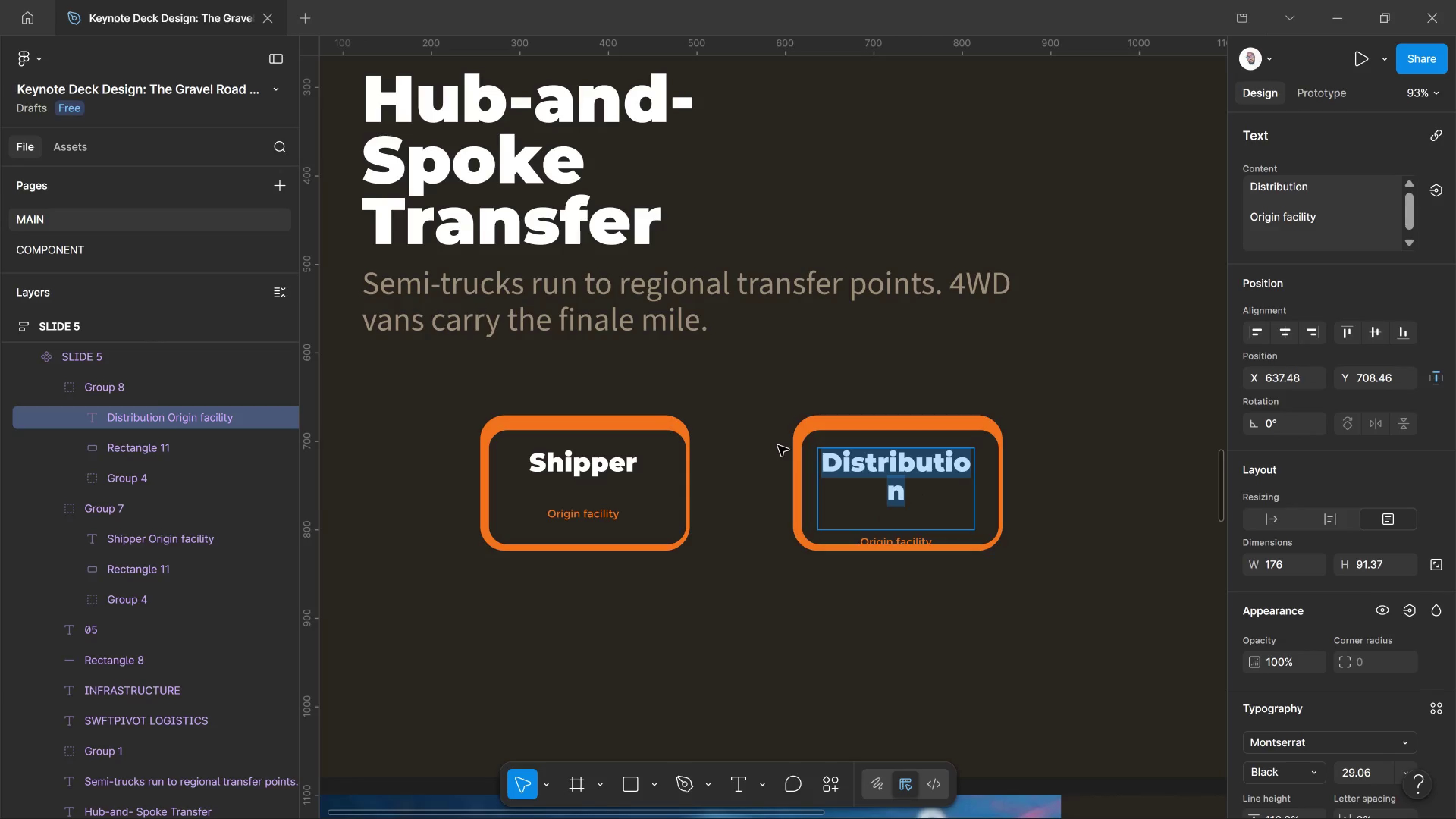 
key(Control+Shift+Comma)
 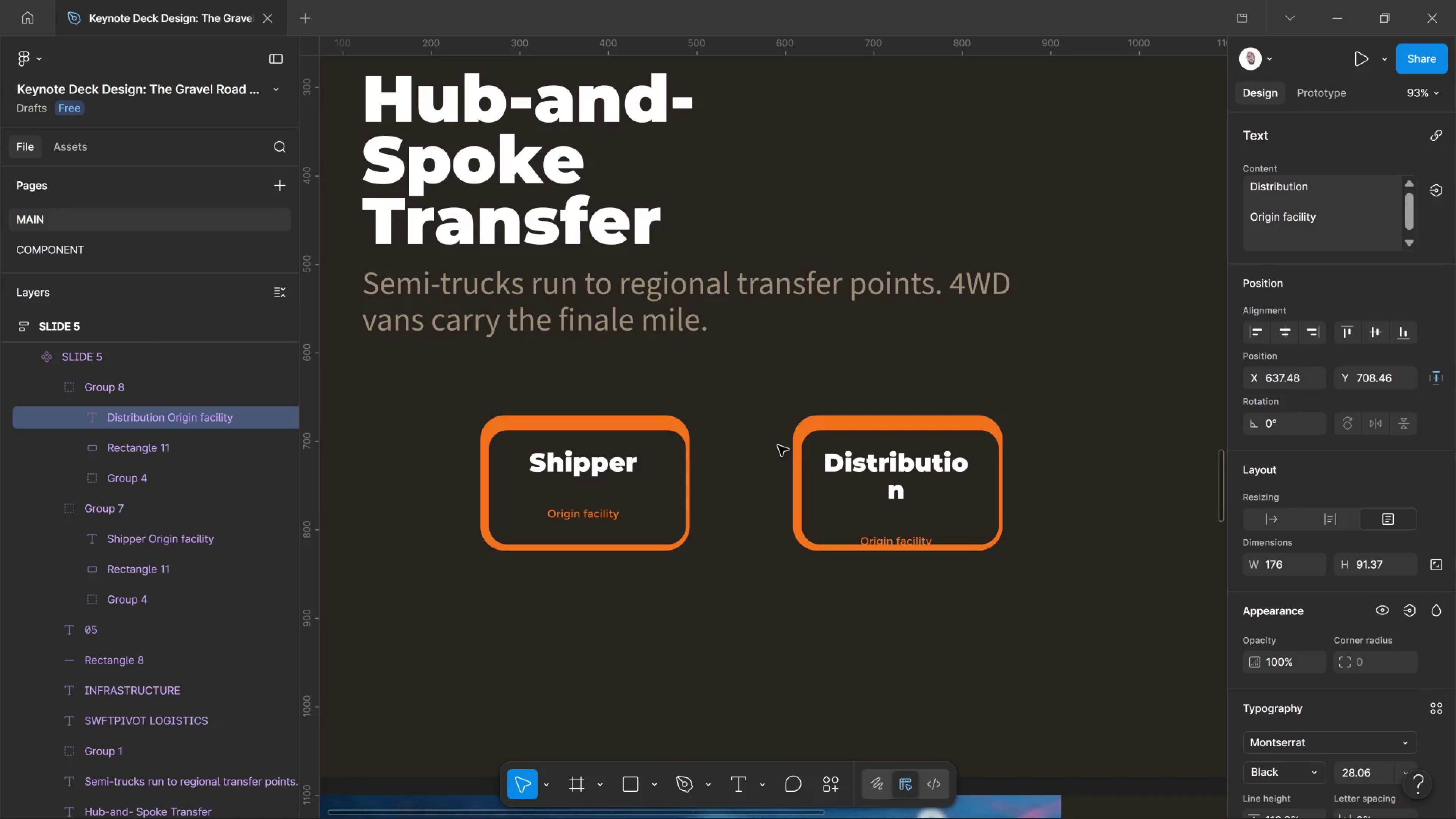 
key(Control+Shift+Comma)
 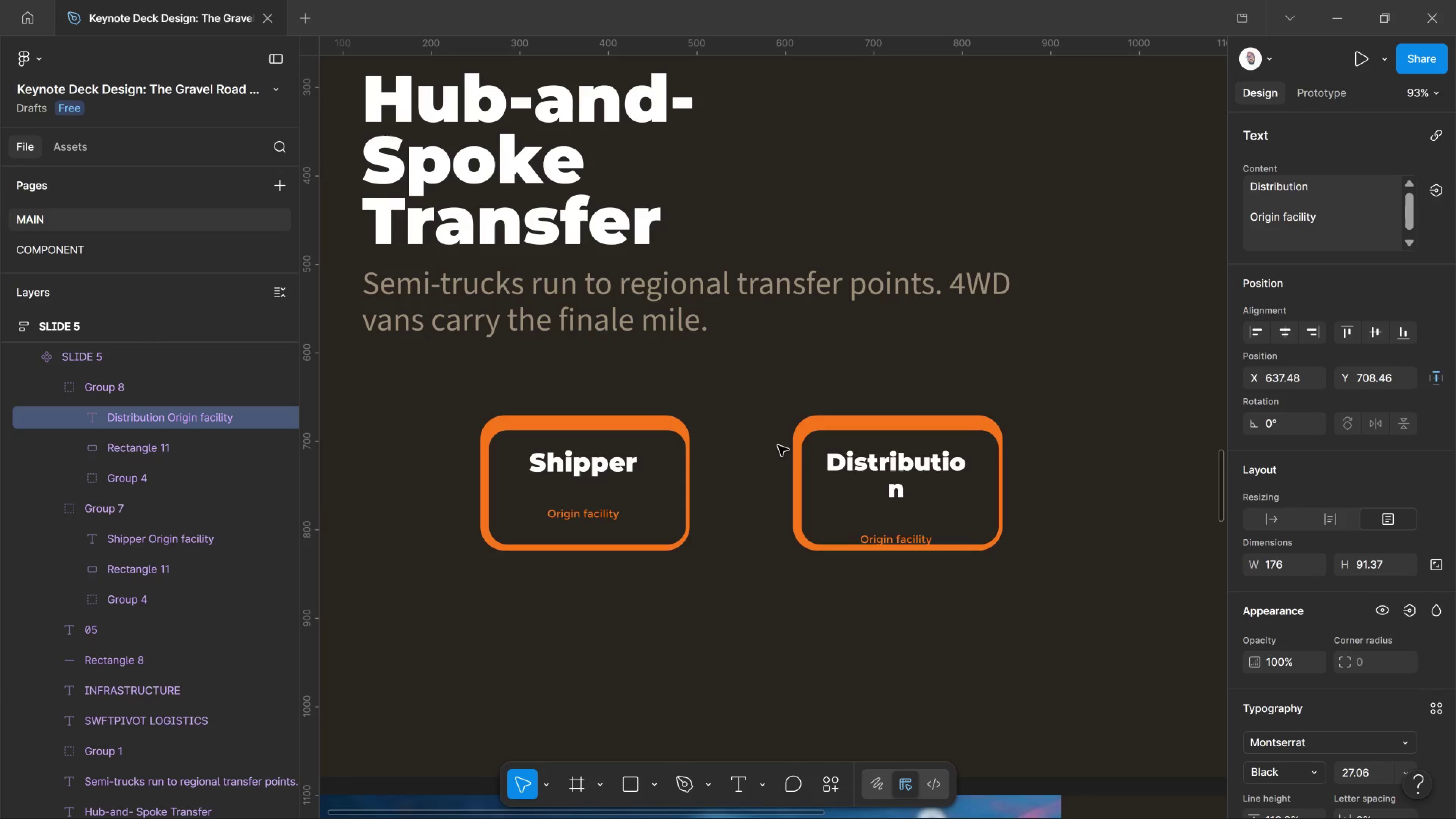 
key(Control+Shift+Comma)
 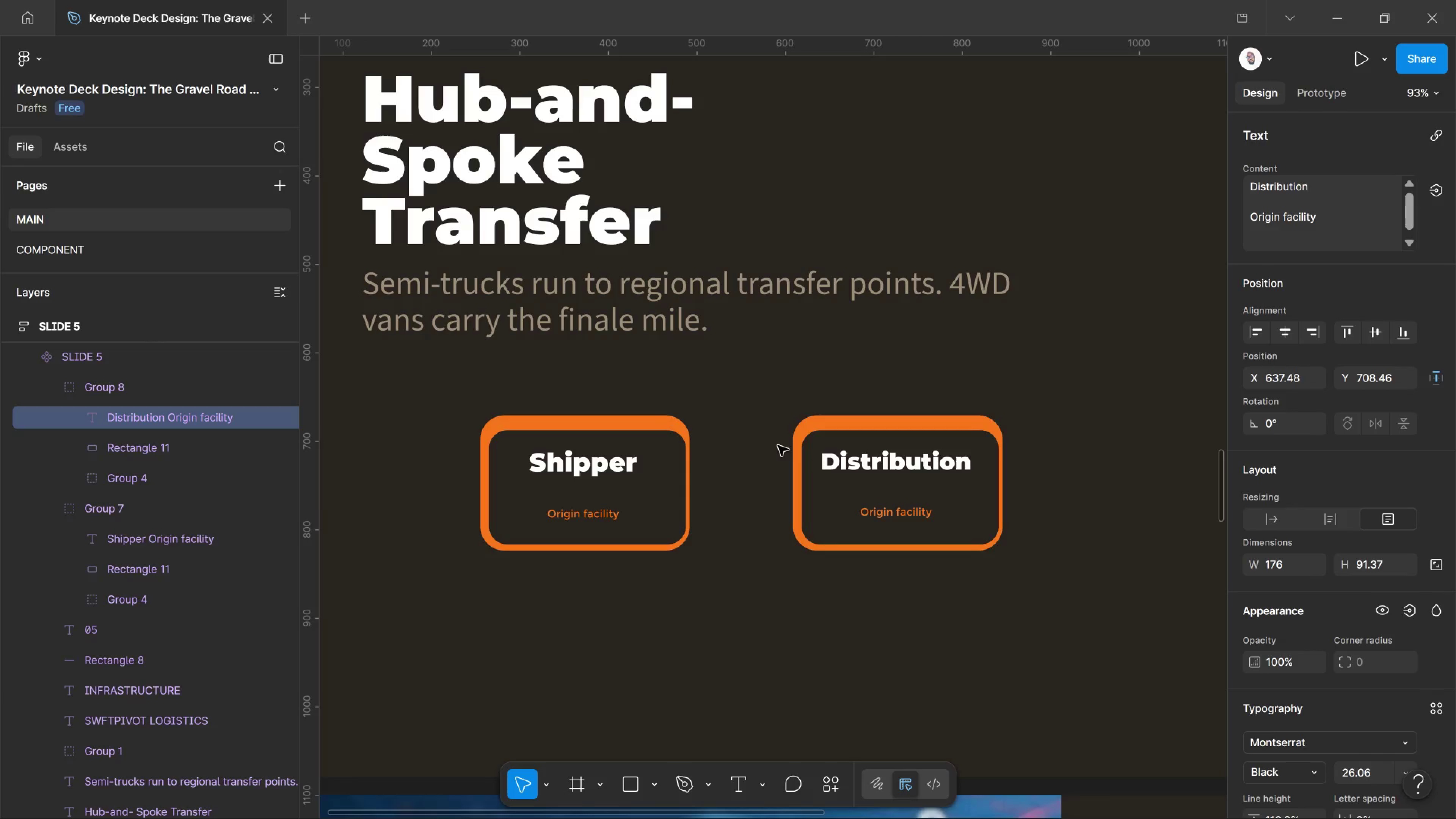 
key(Control+Shift+Comma)
 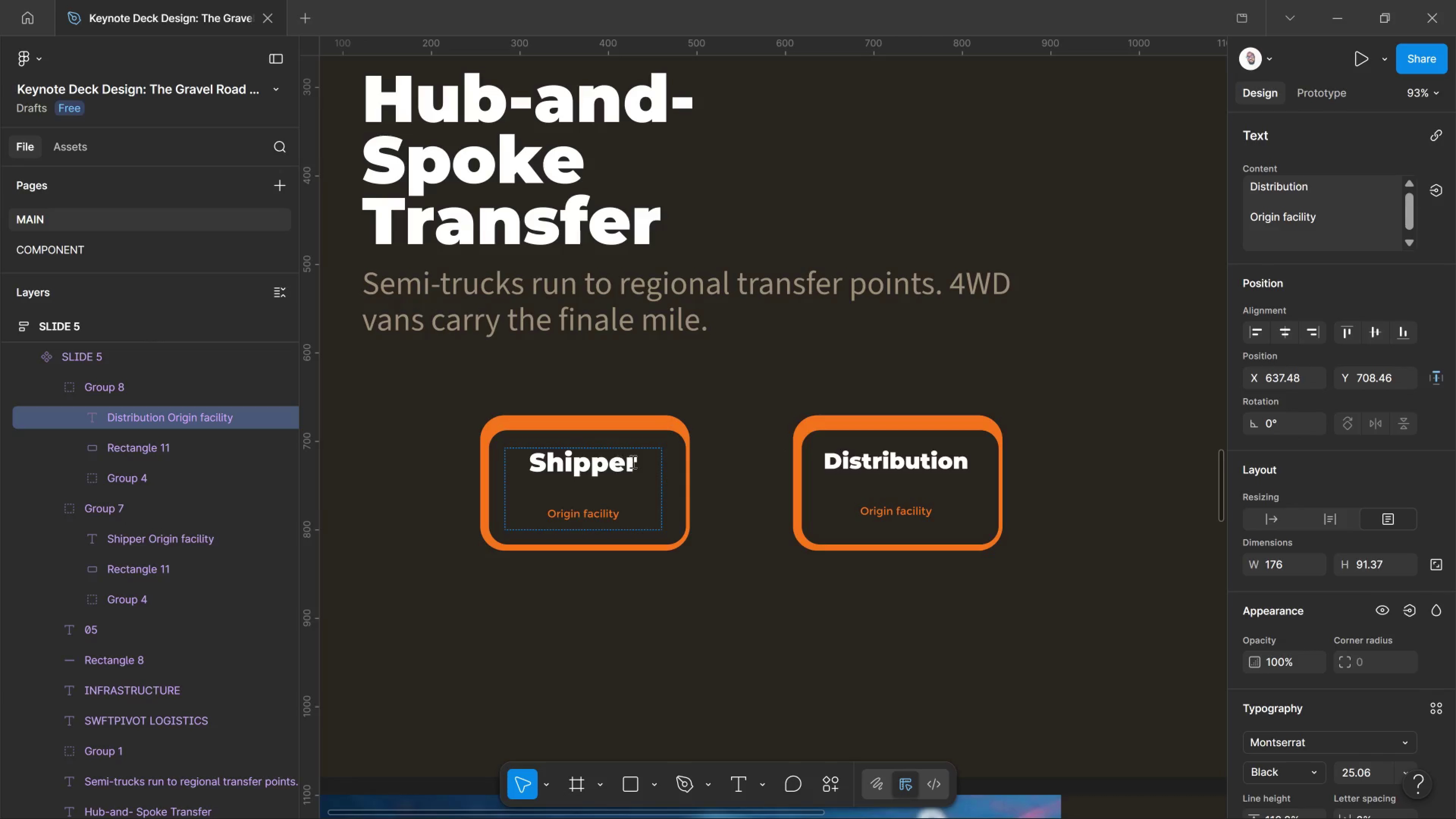 
left_click_drag(start_coordinate=[639, 462], to_coordinate=[533, 463])
 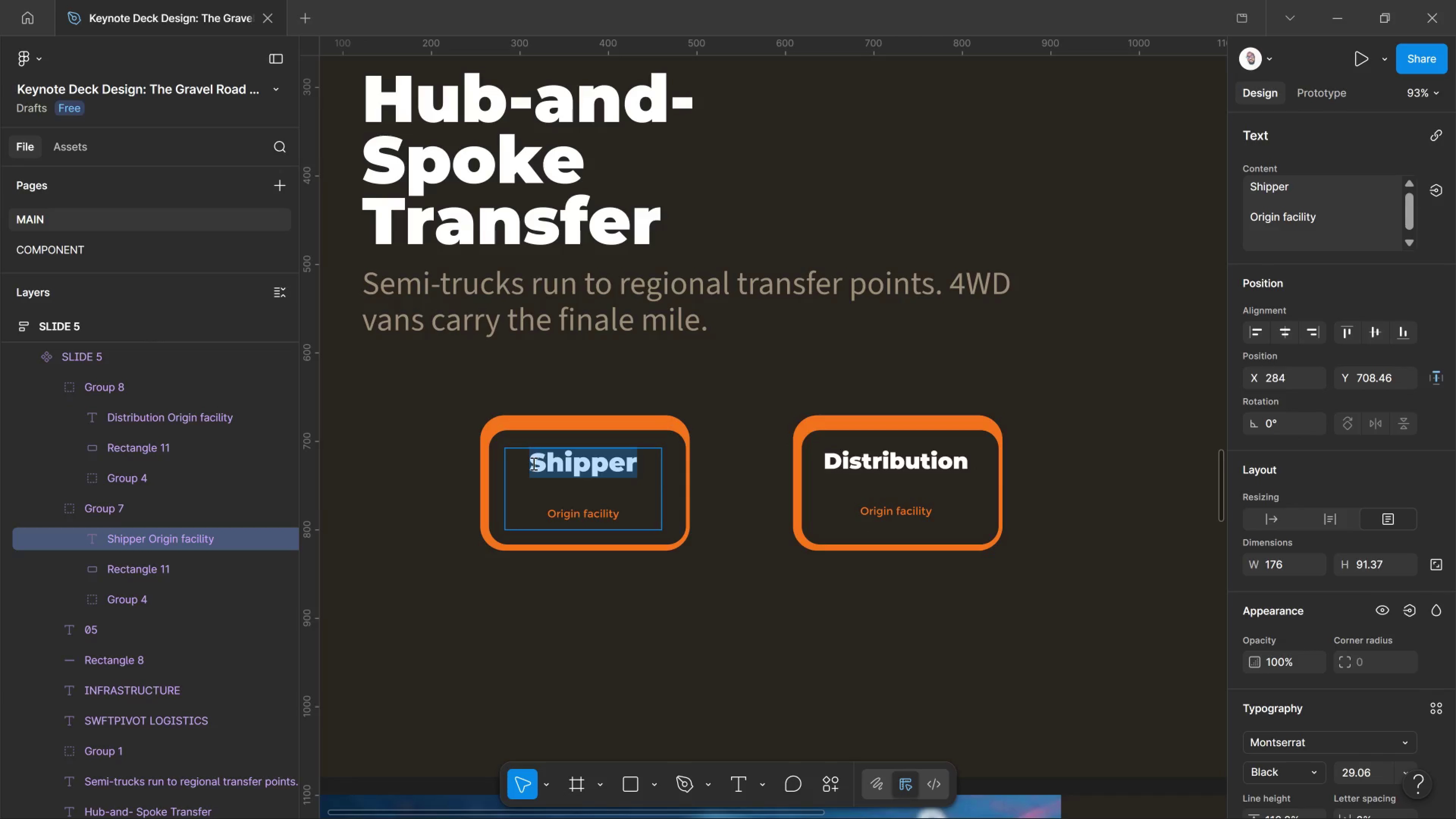 
key(Control+Shift+Comma)
 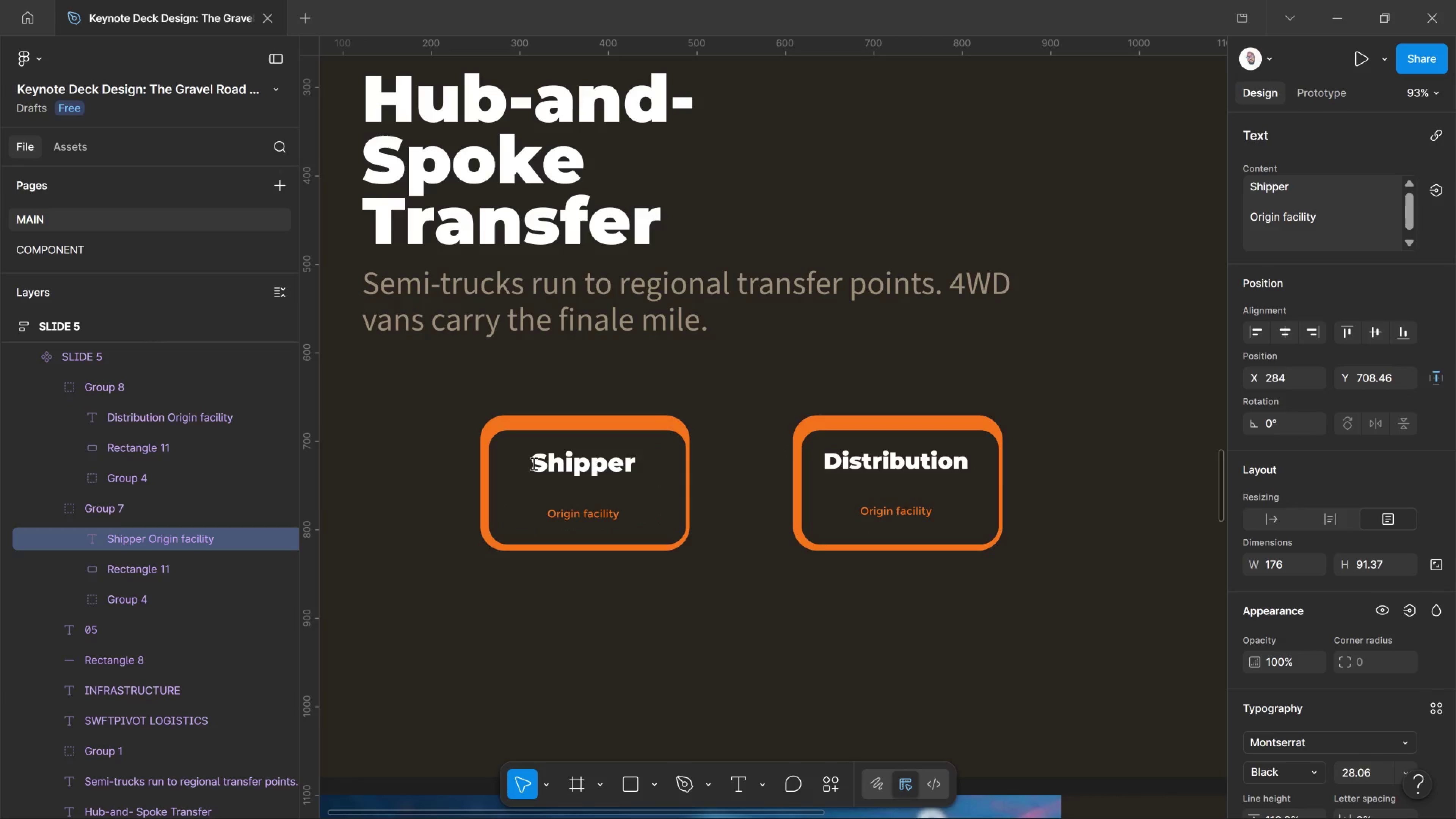 
key(Control+Shift+Comma)
 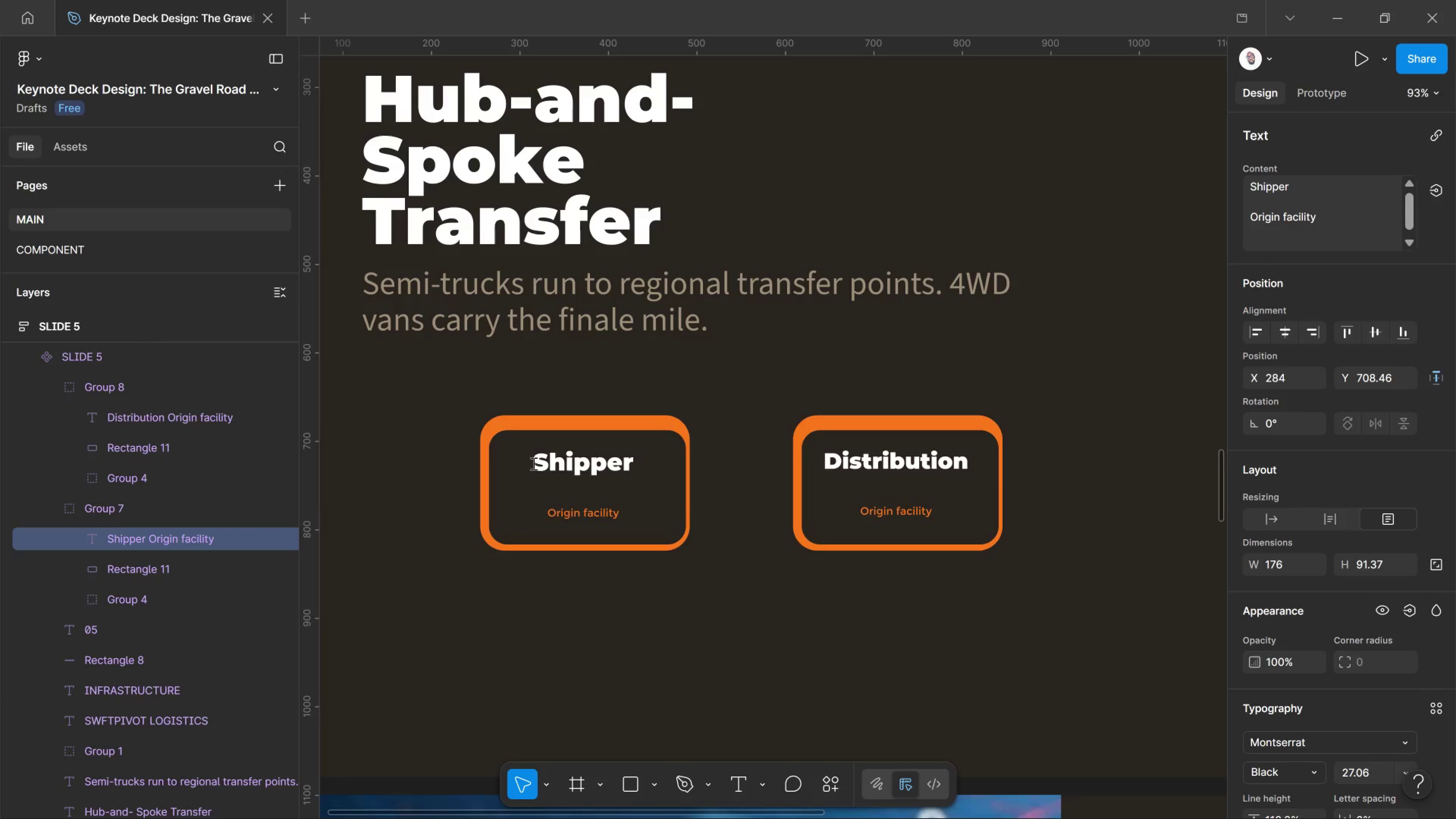 
key(Control+Shift+Comma)
 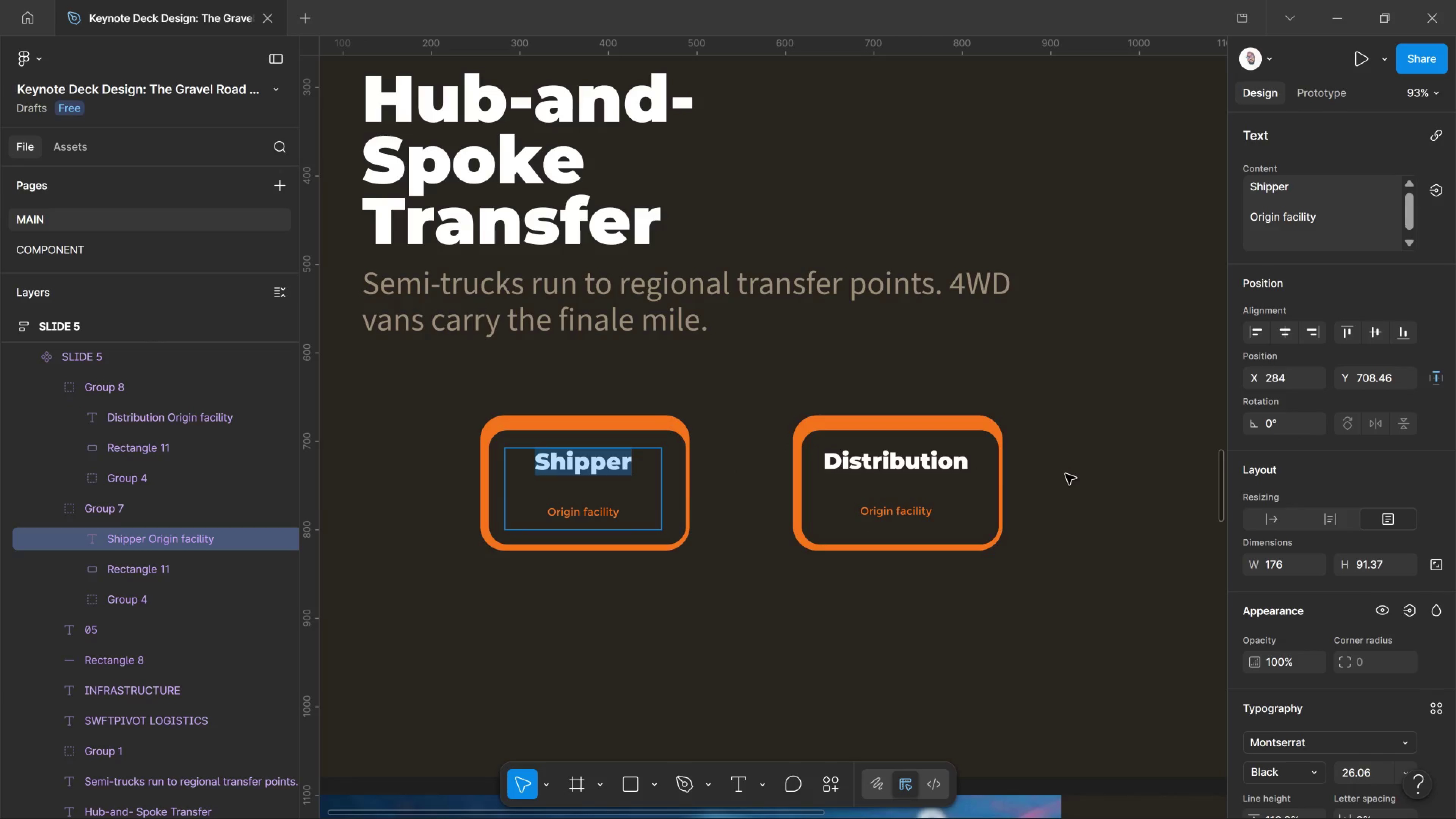 
wait(5.45)
 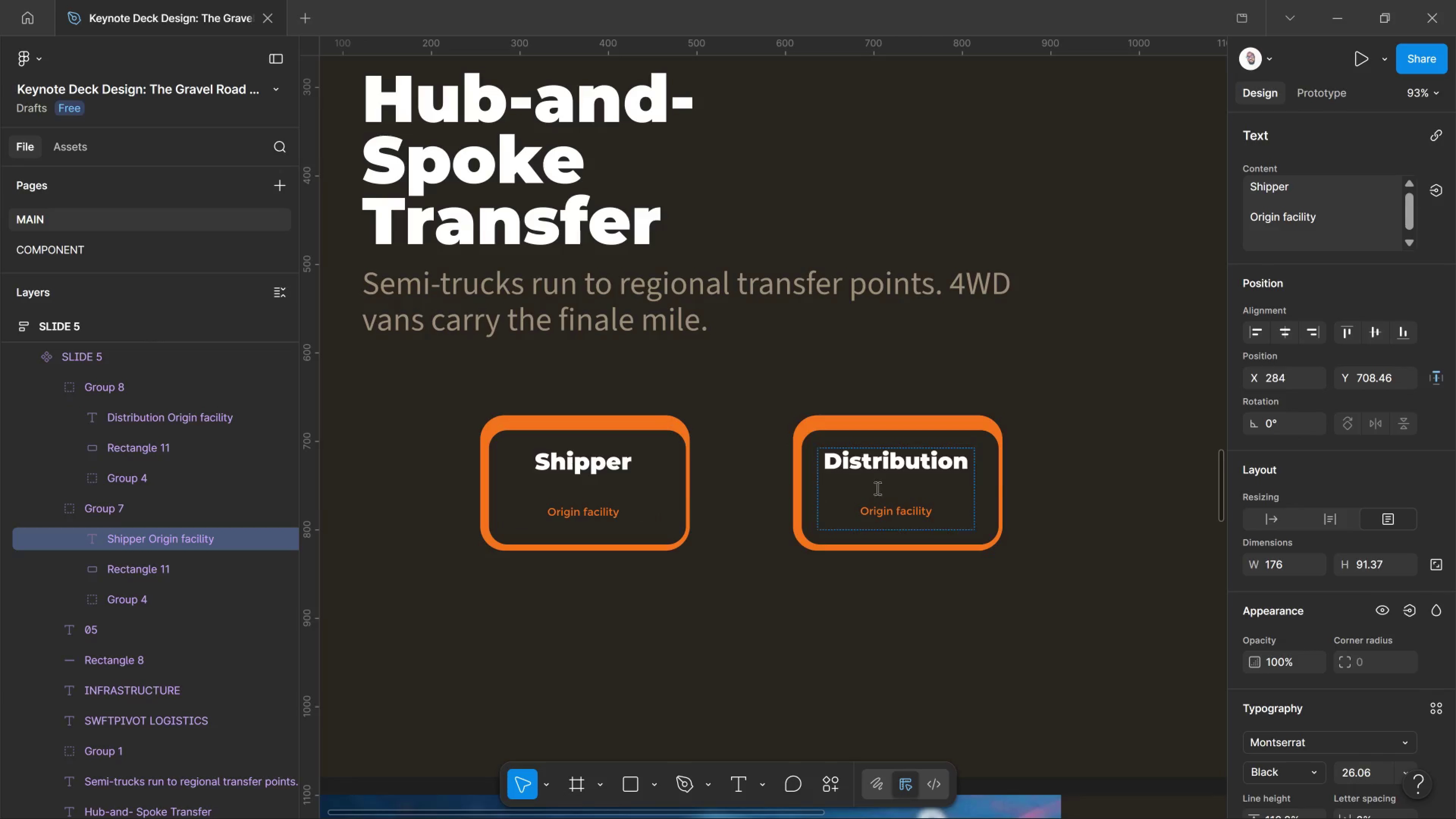 
double_click([839, 458])
 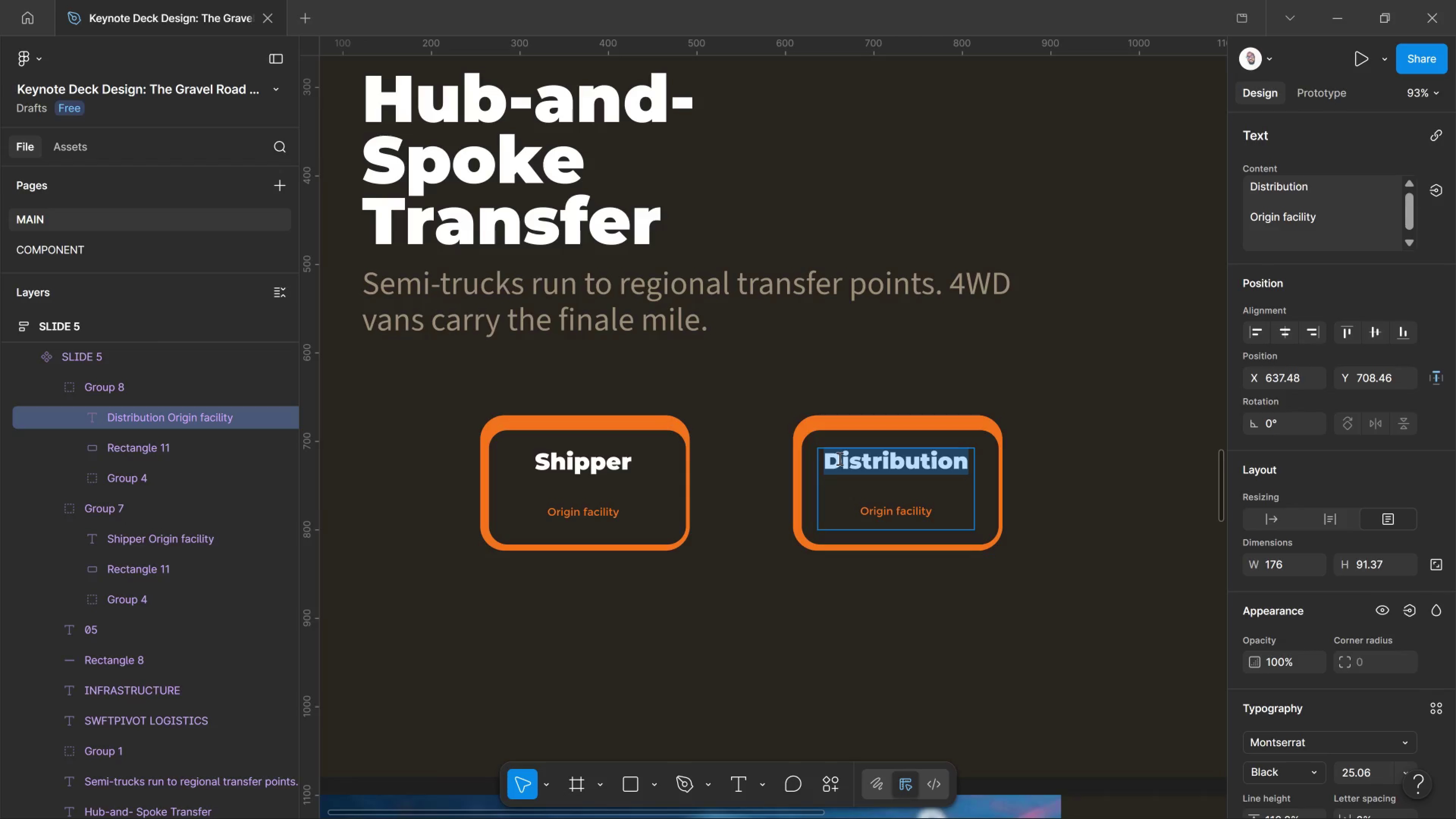 
key(Control+Shift+Comma)
 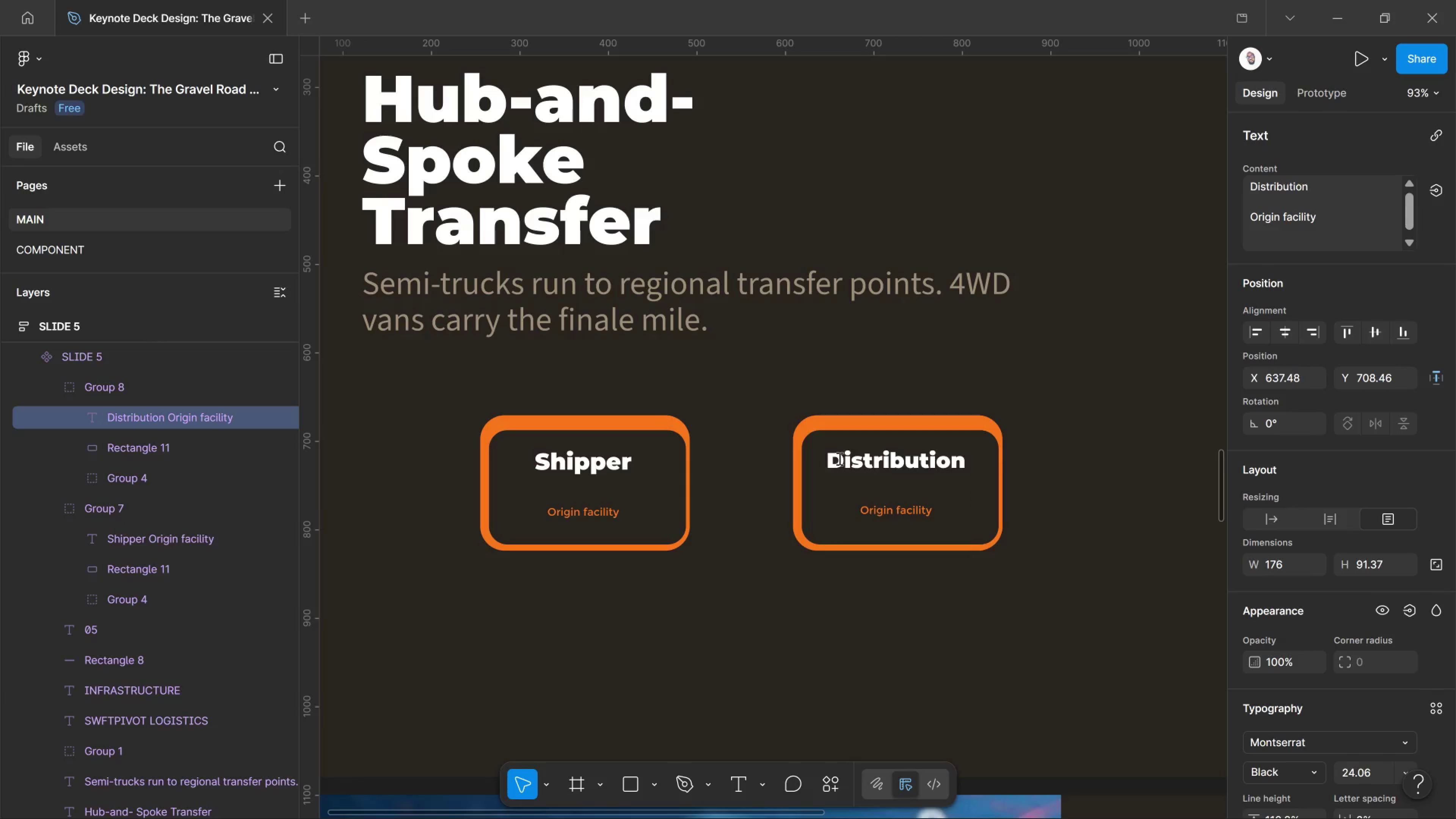 
key(Control+Shift+Comma)
 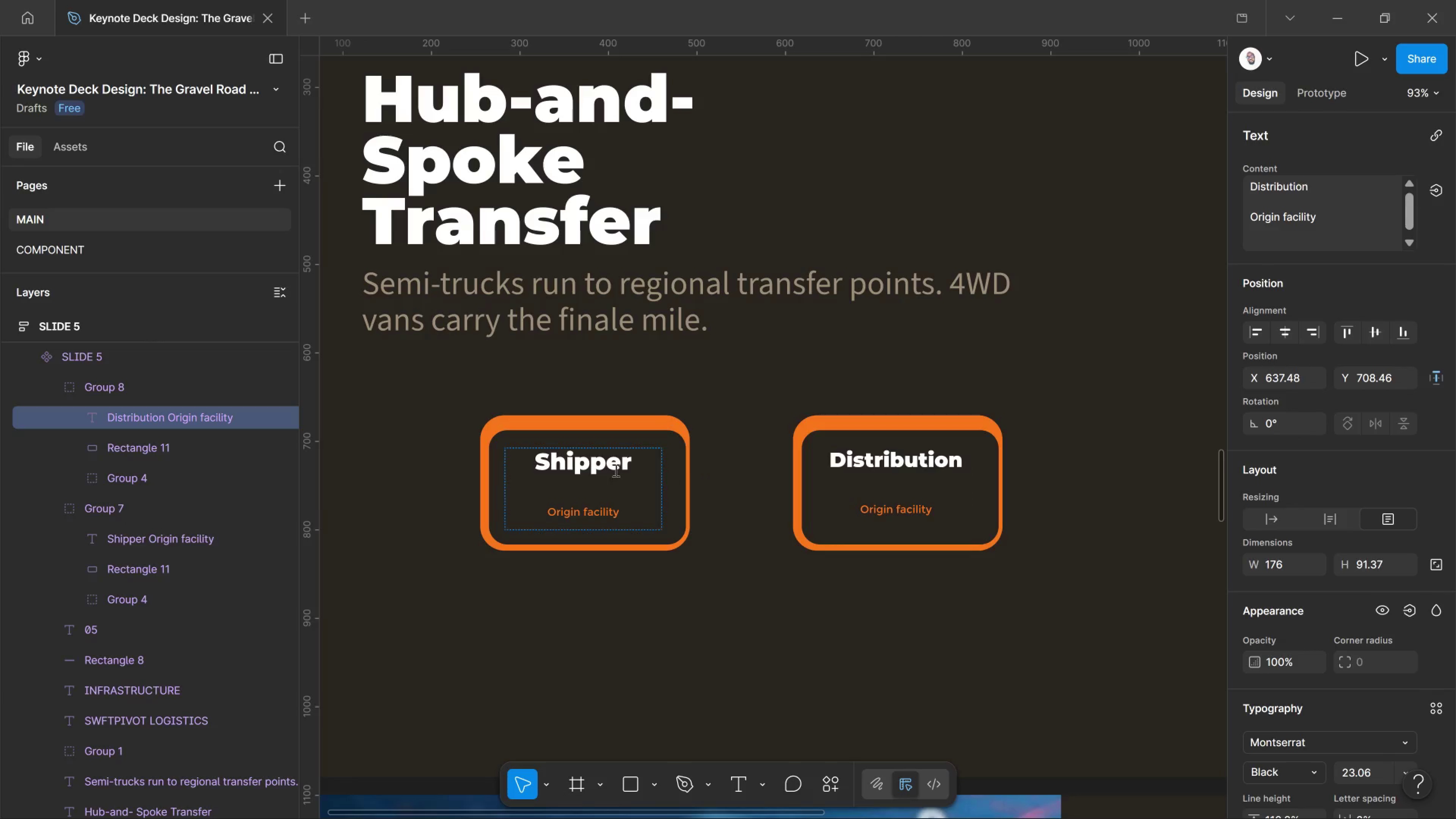 
left_click([598, 465])
 